 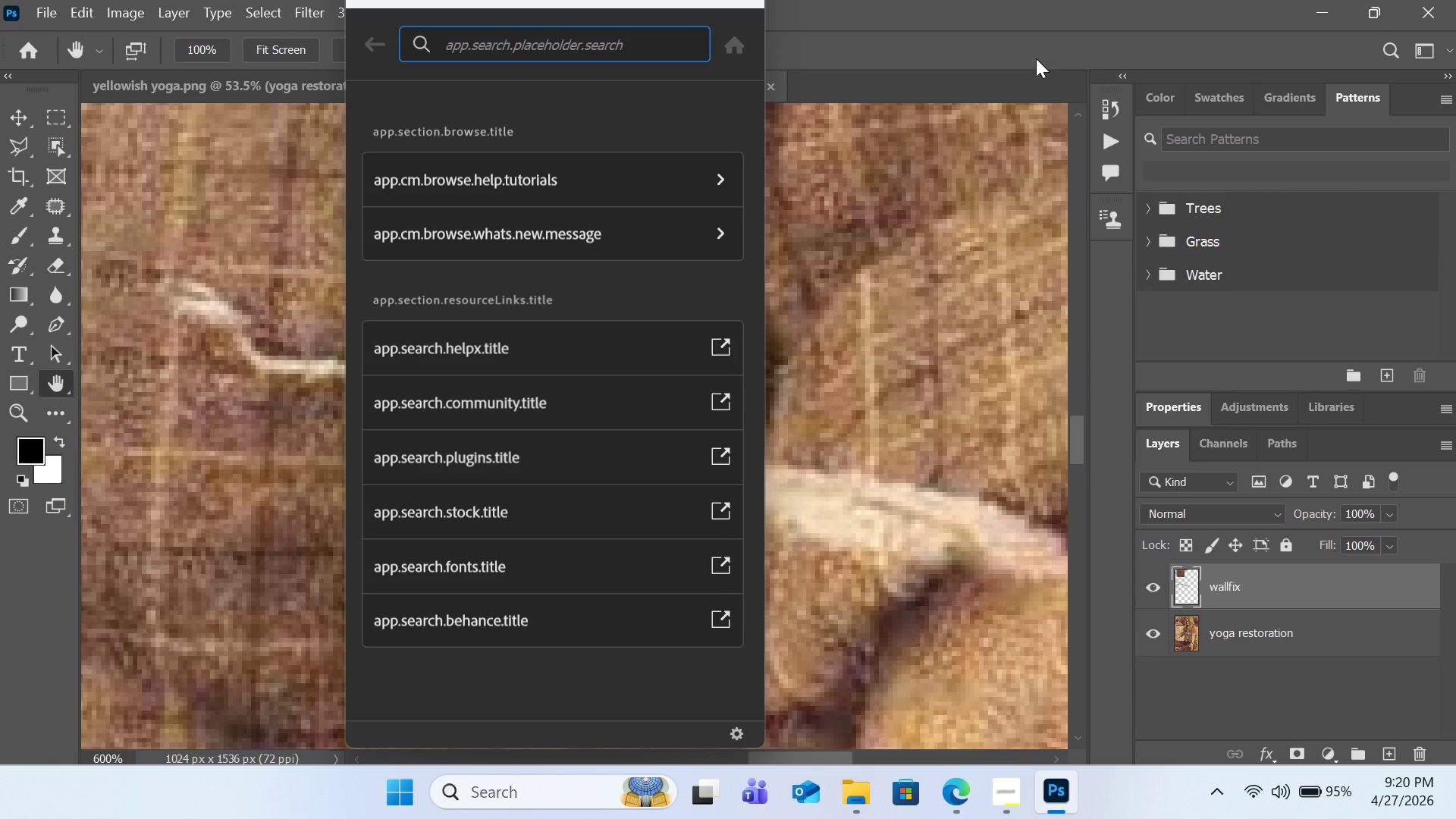 
key(Escape)
 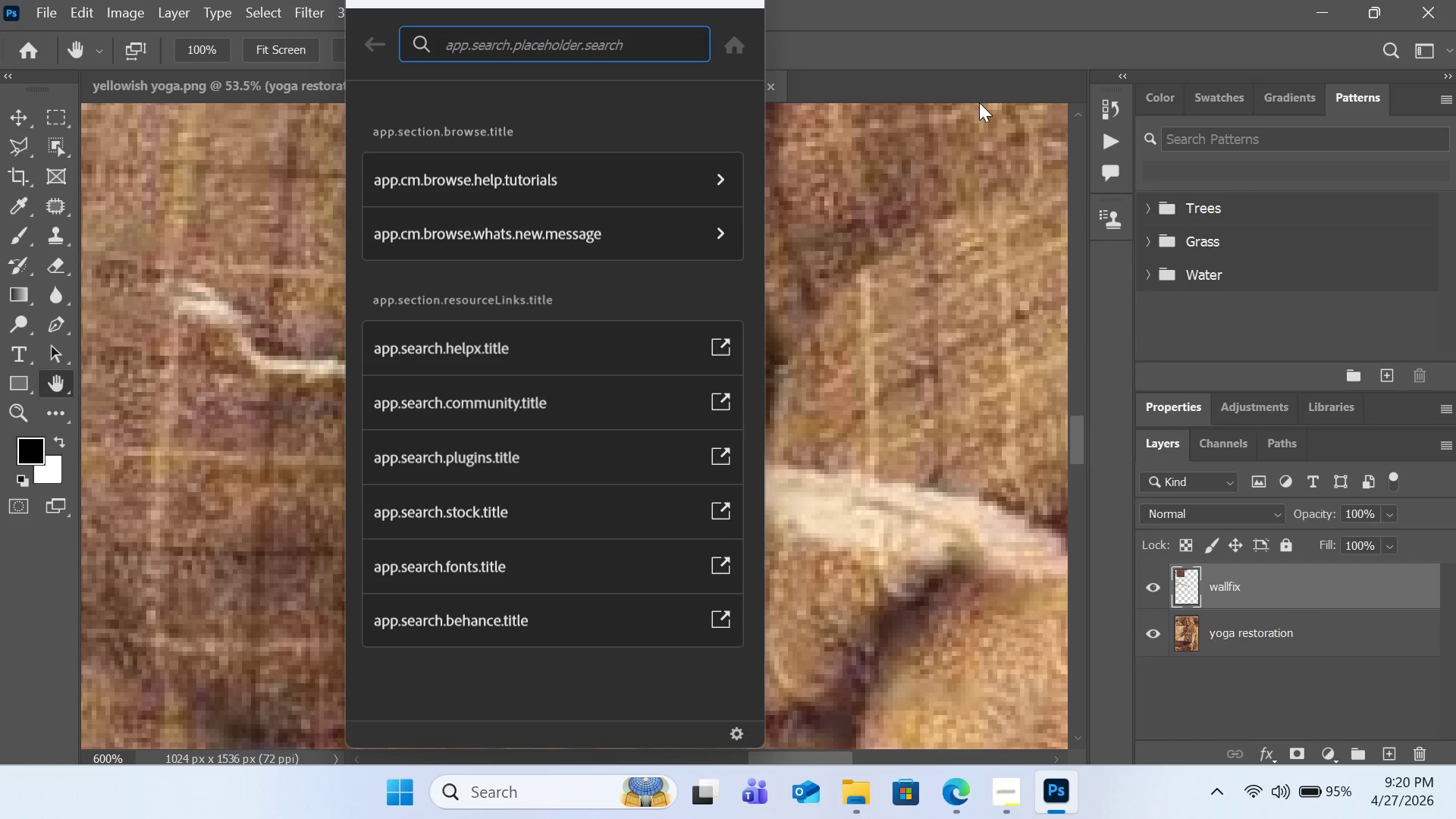 
key(Escape)
 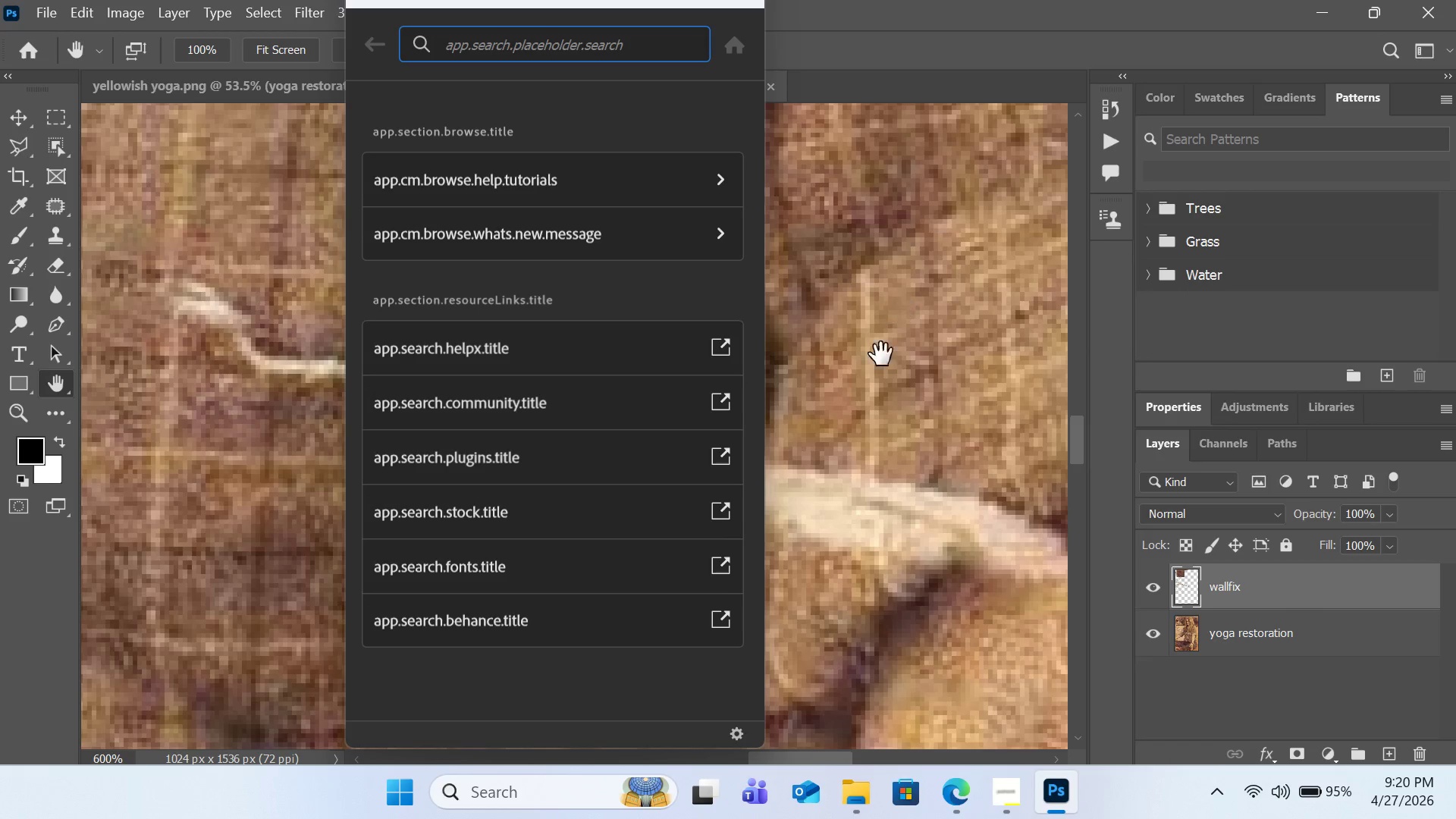 
key(Escape)
 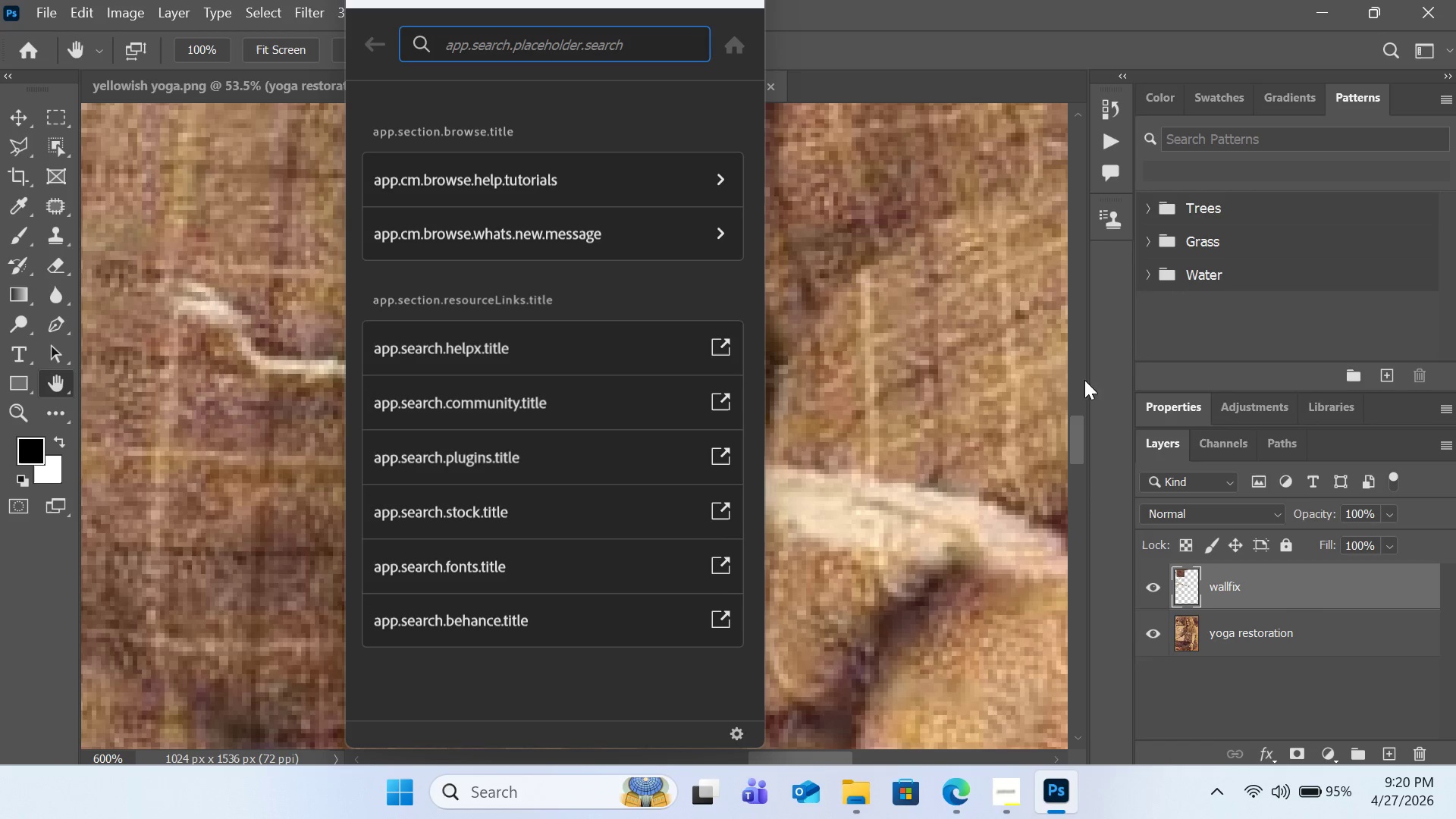 
key(Escape)
 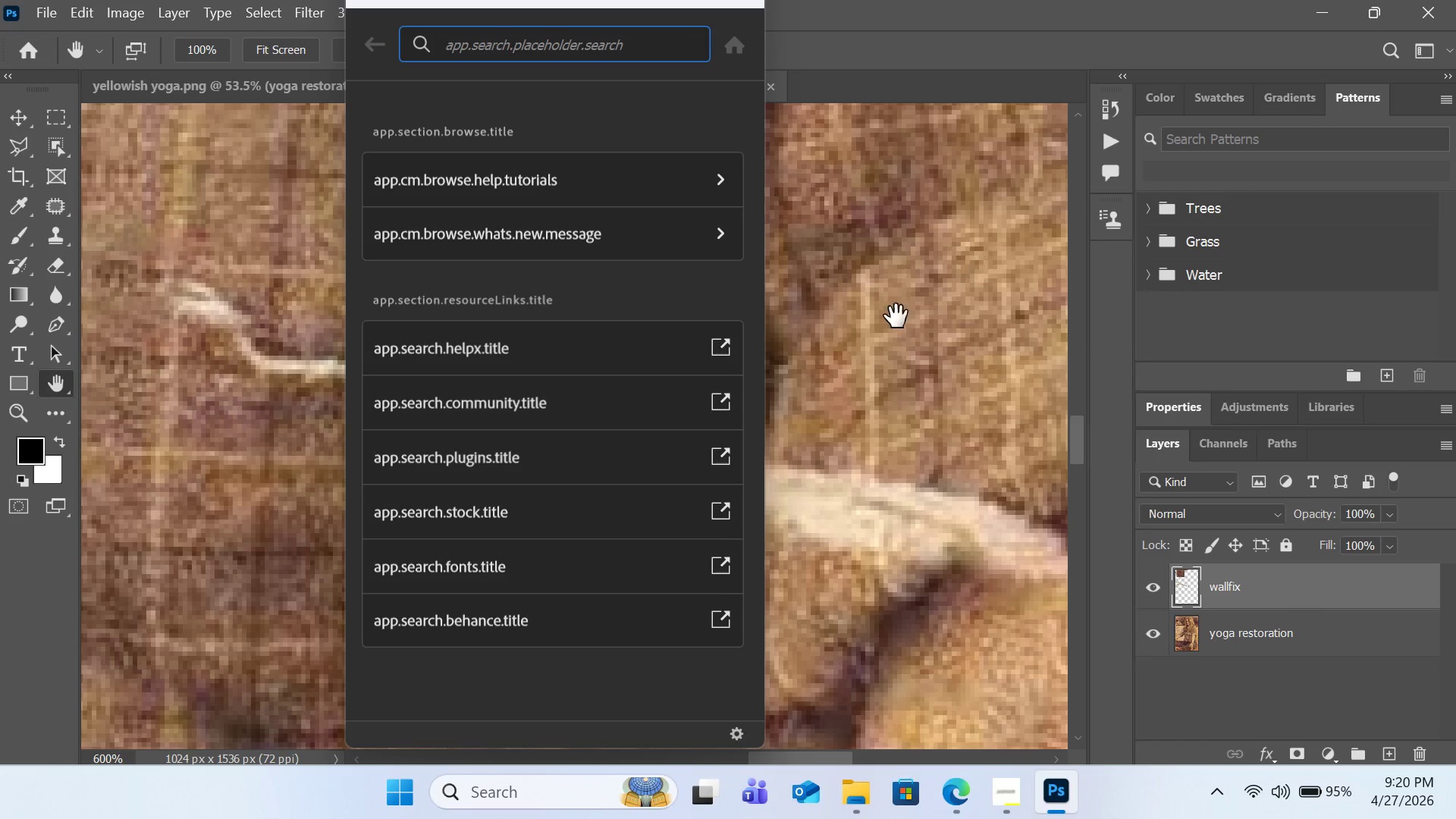 
key(Escape)
 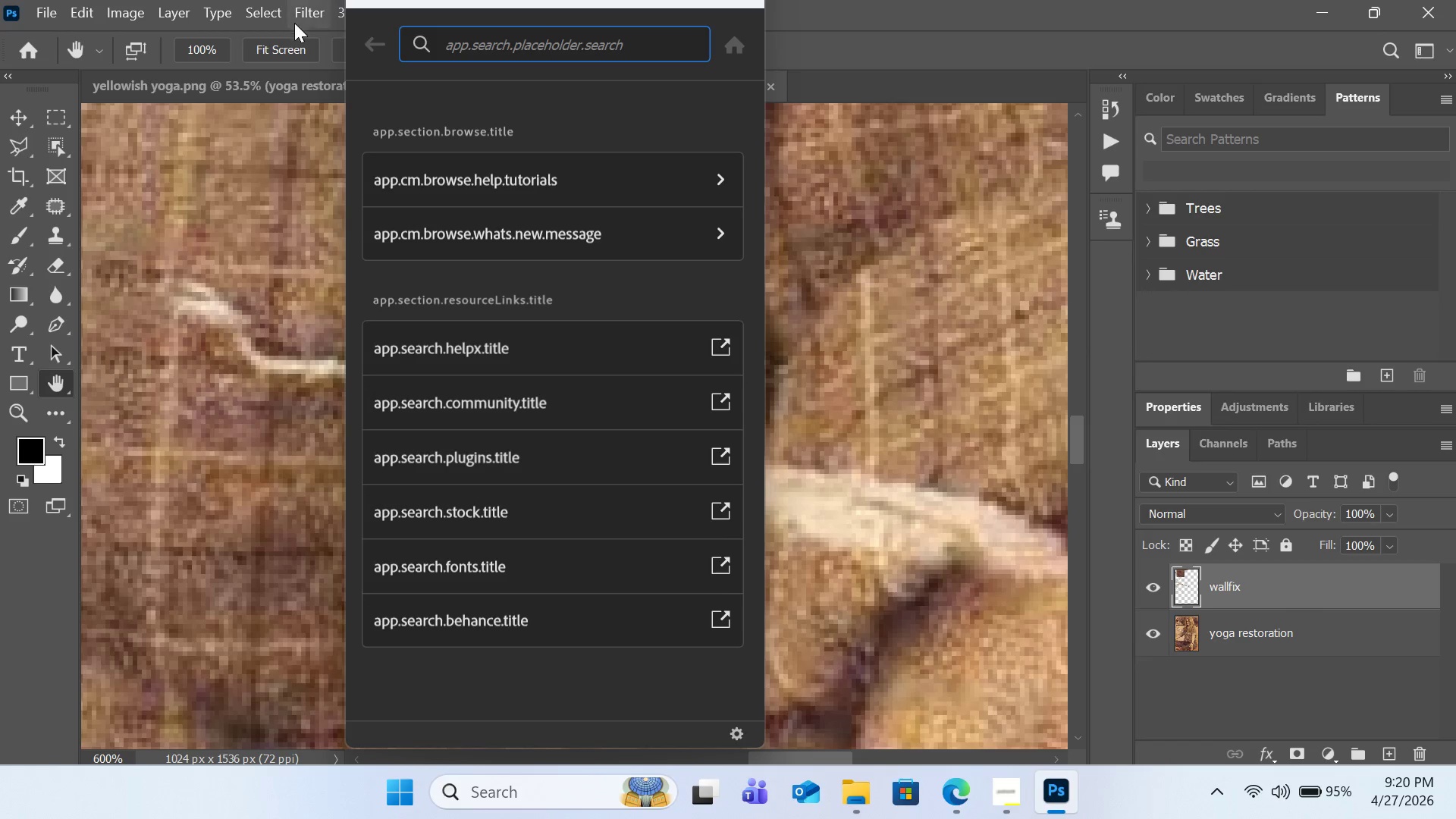 
left_click([365, 37])
 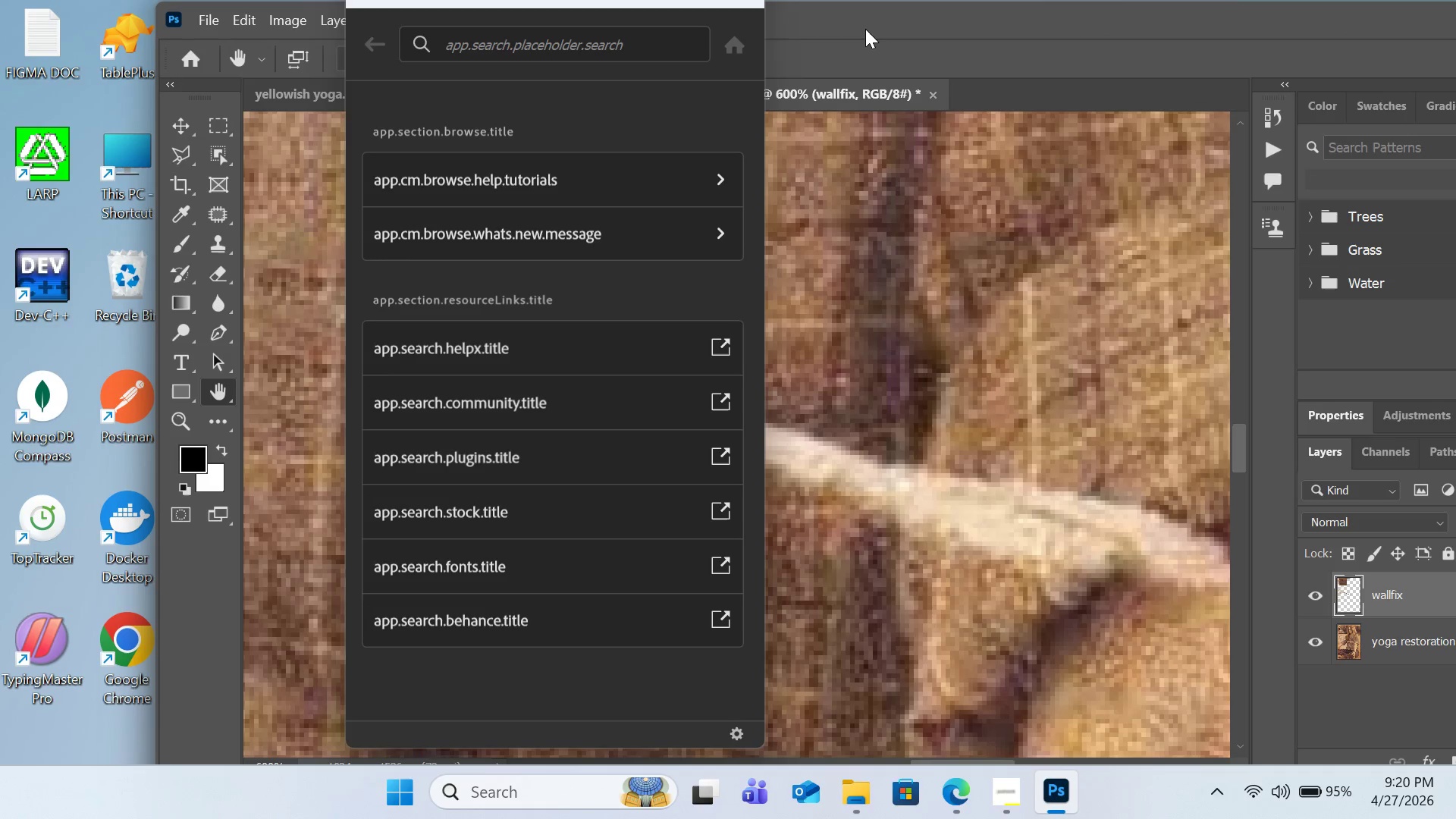 
key(Escape)
 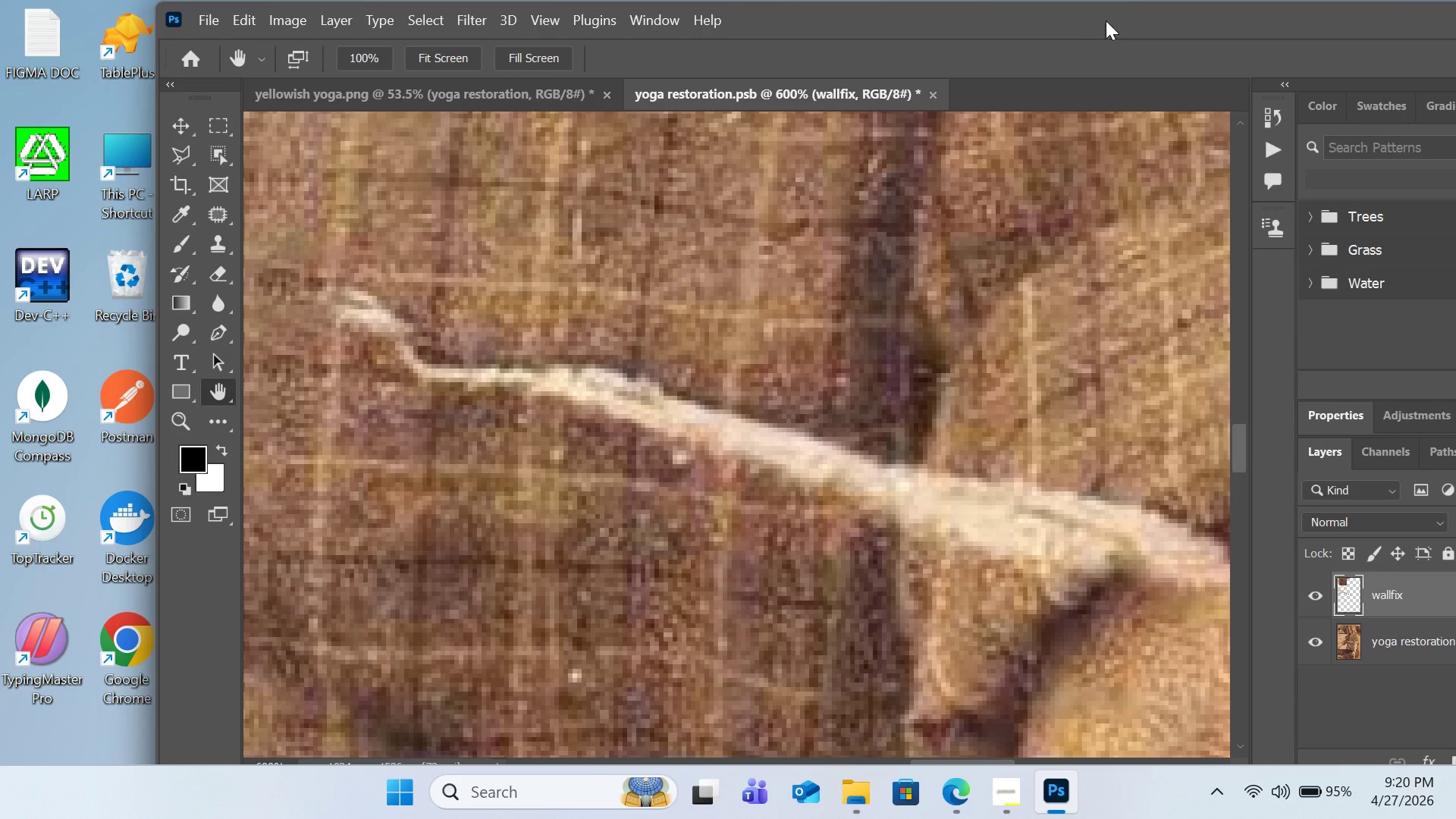 
left_click_drag(start_coordinate=[1129, 12], to_coordinate=[1015, 18])
 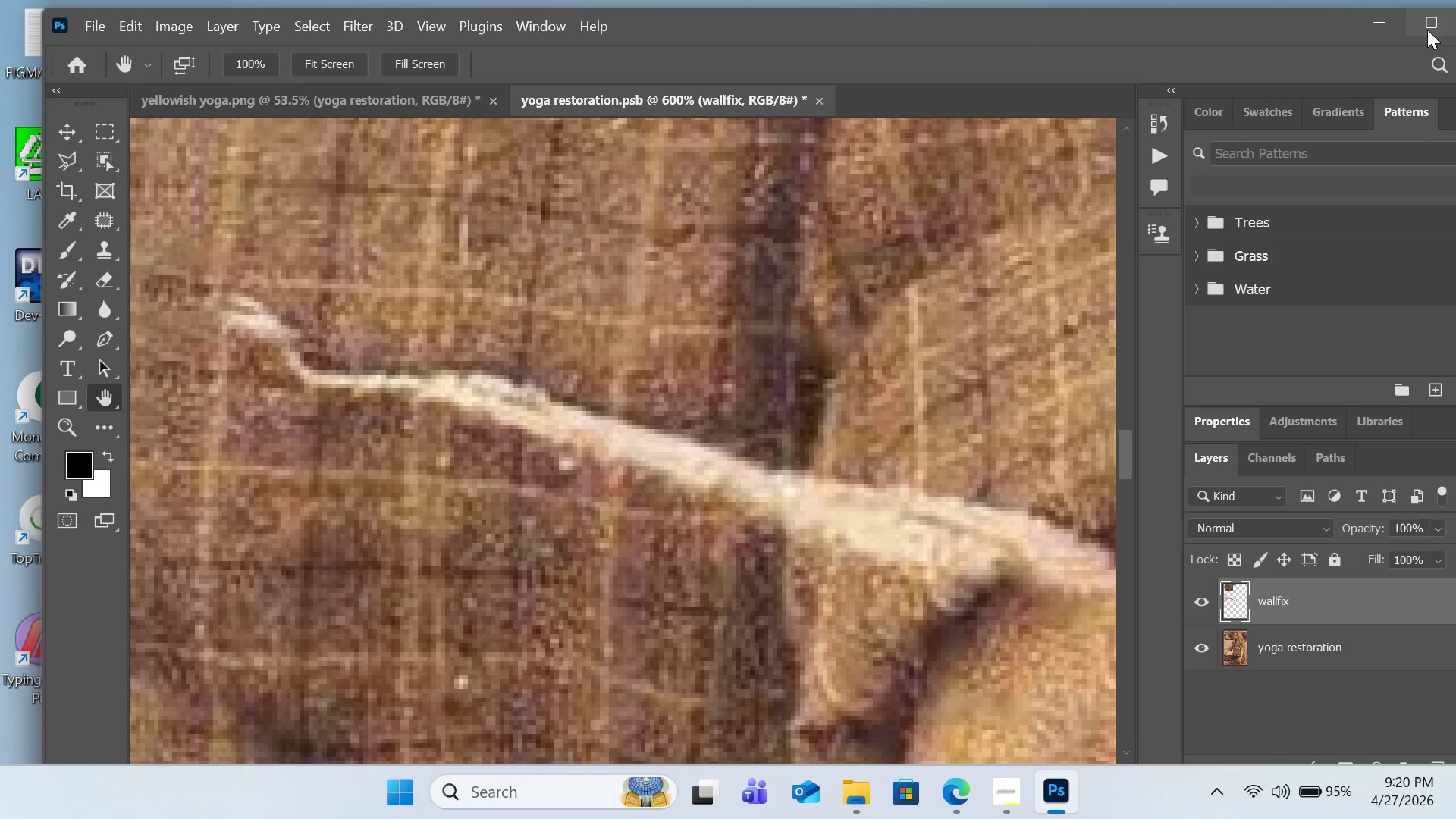 
left_click([1427, 30])
 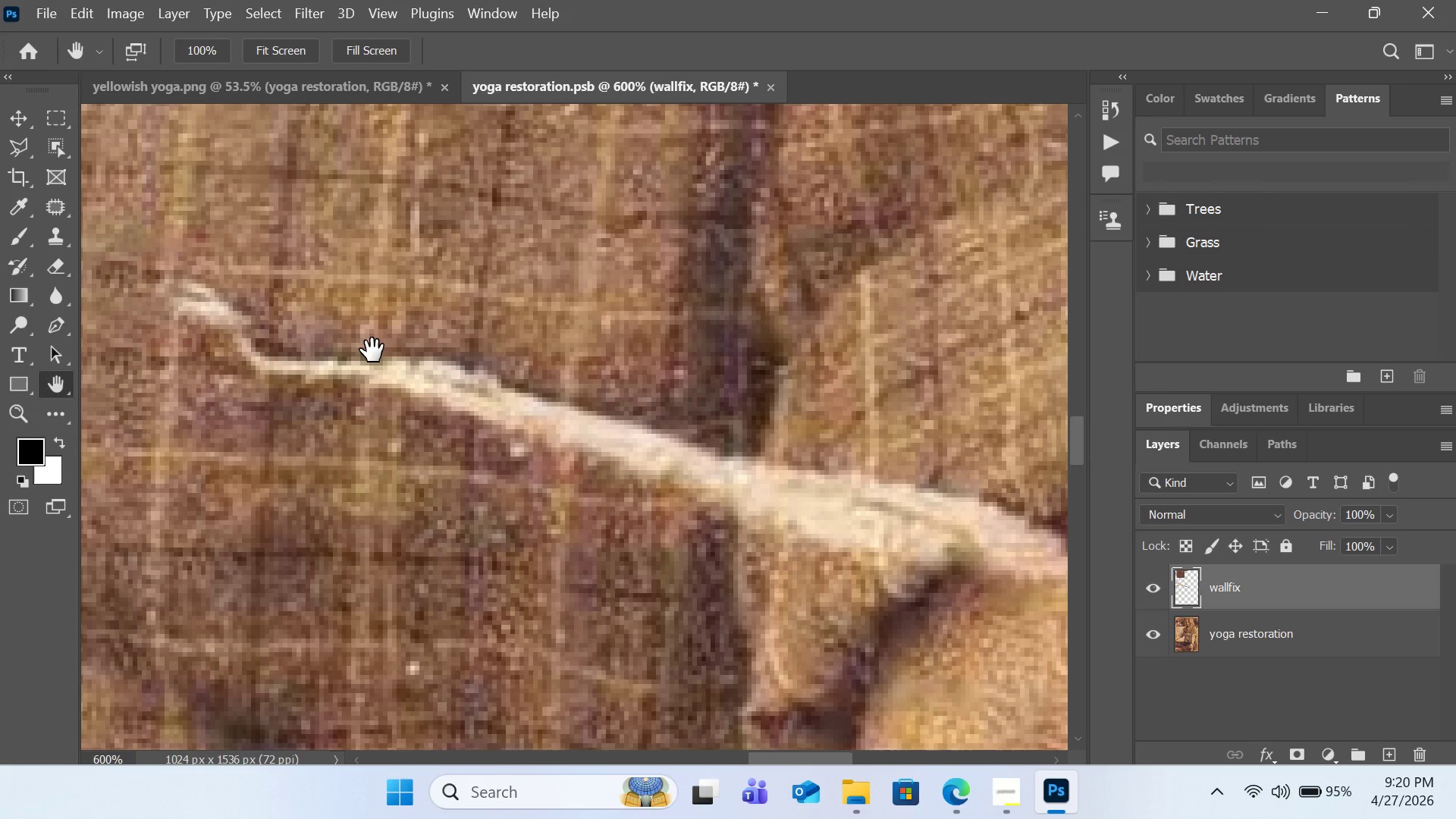 
key(Control+ControlRight)
 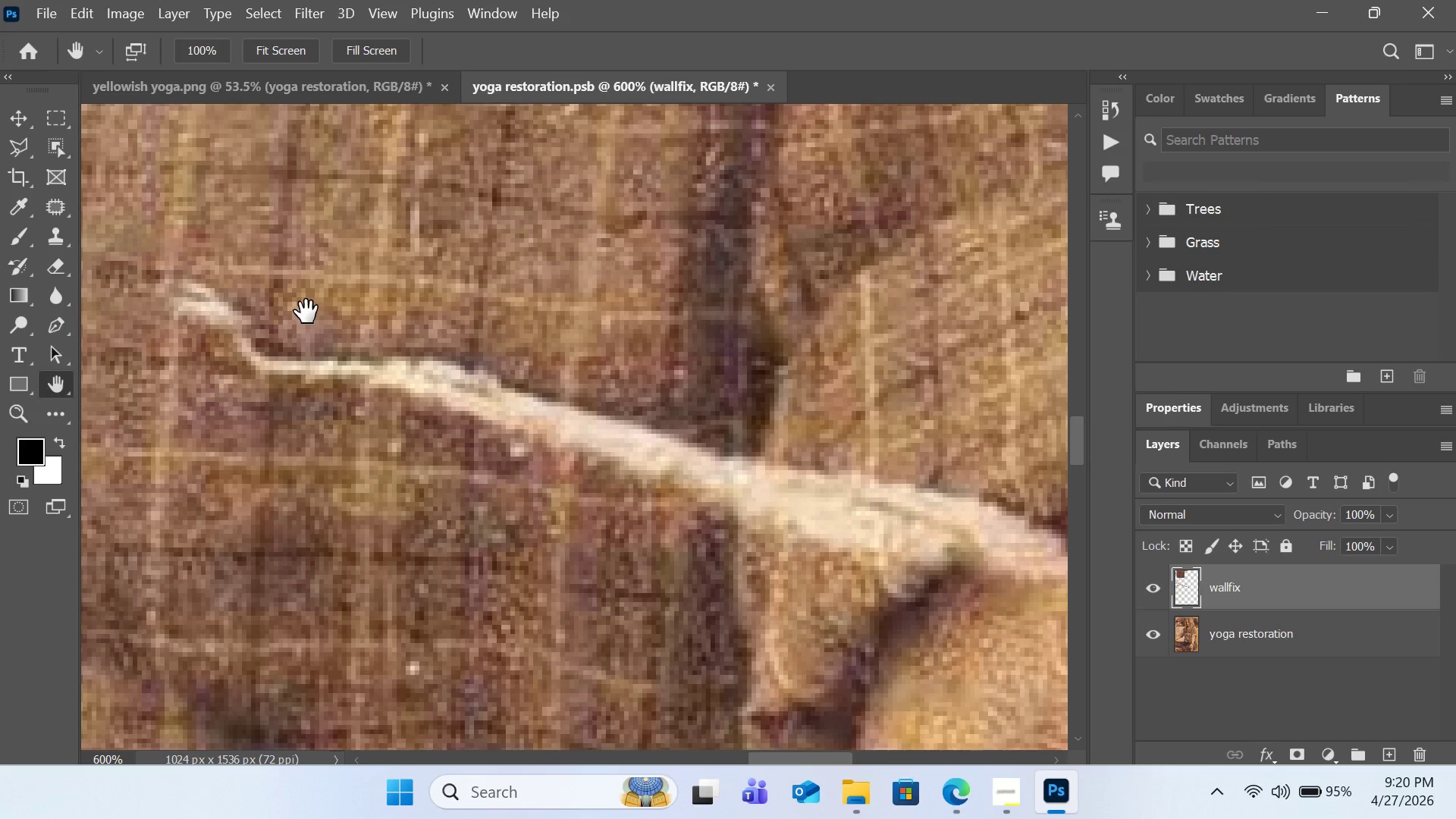 
hold_key(key=Space, duration=1.2)
 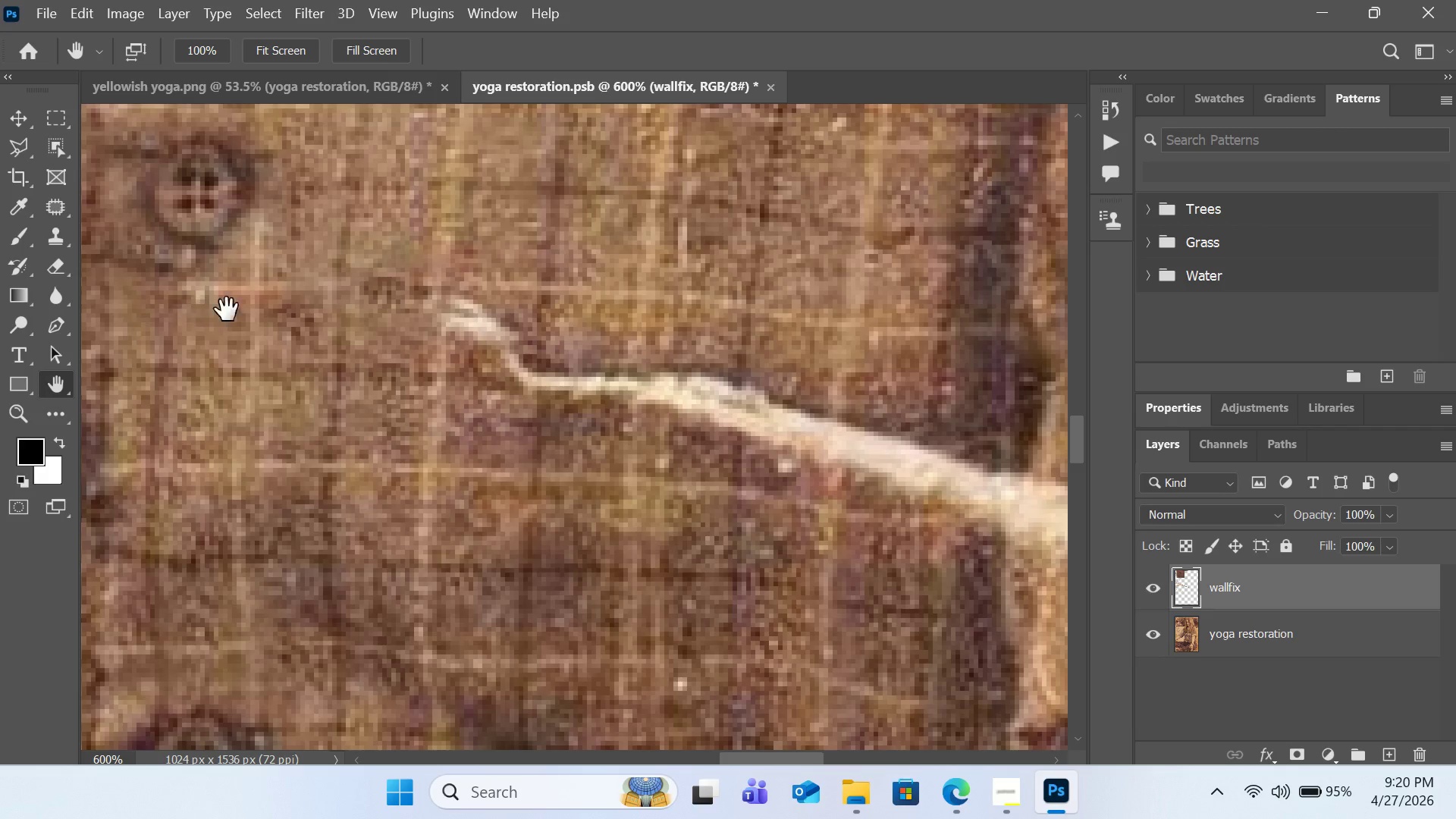 
left_click_drag(start_coordinate=[311, 306], to_coordinate=[579, 322])
 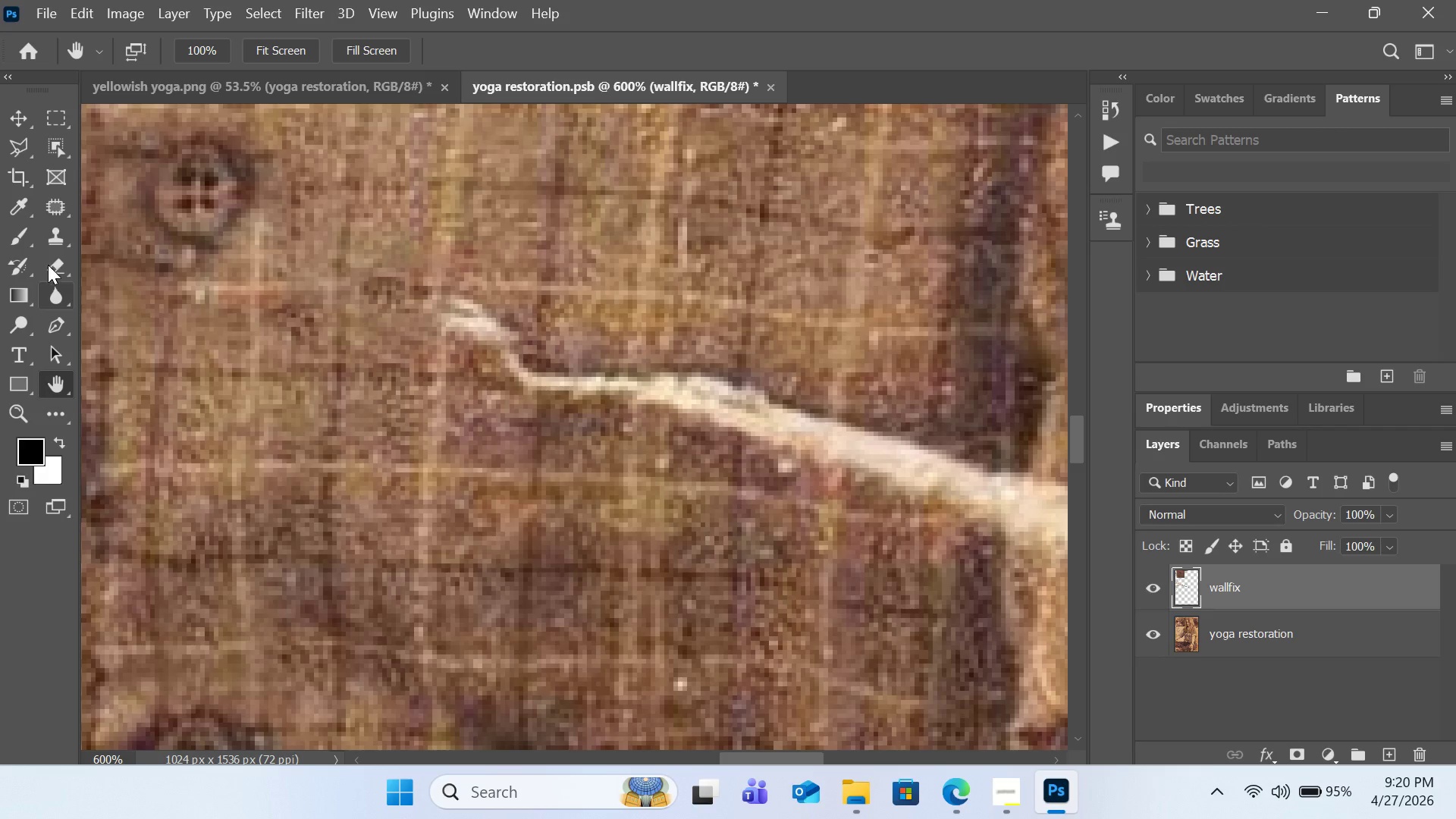 
left_click([55, 238])
 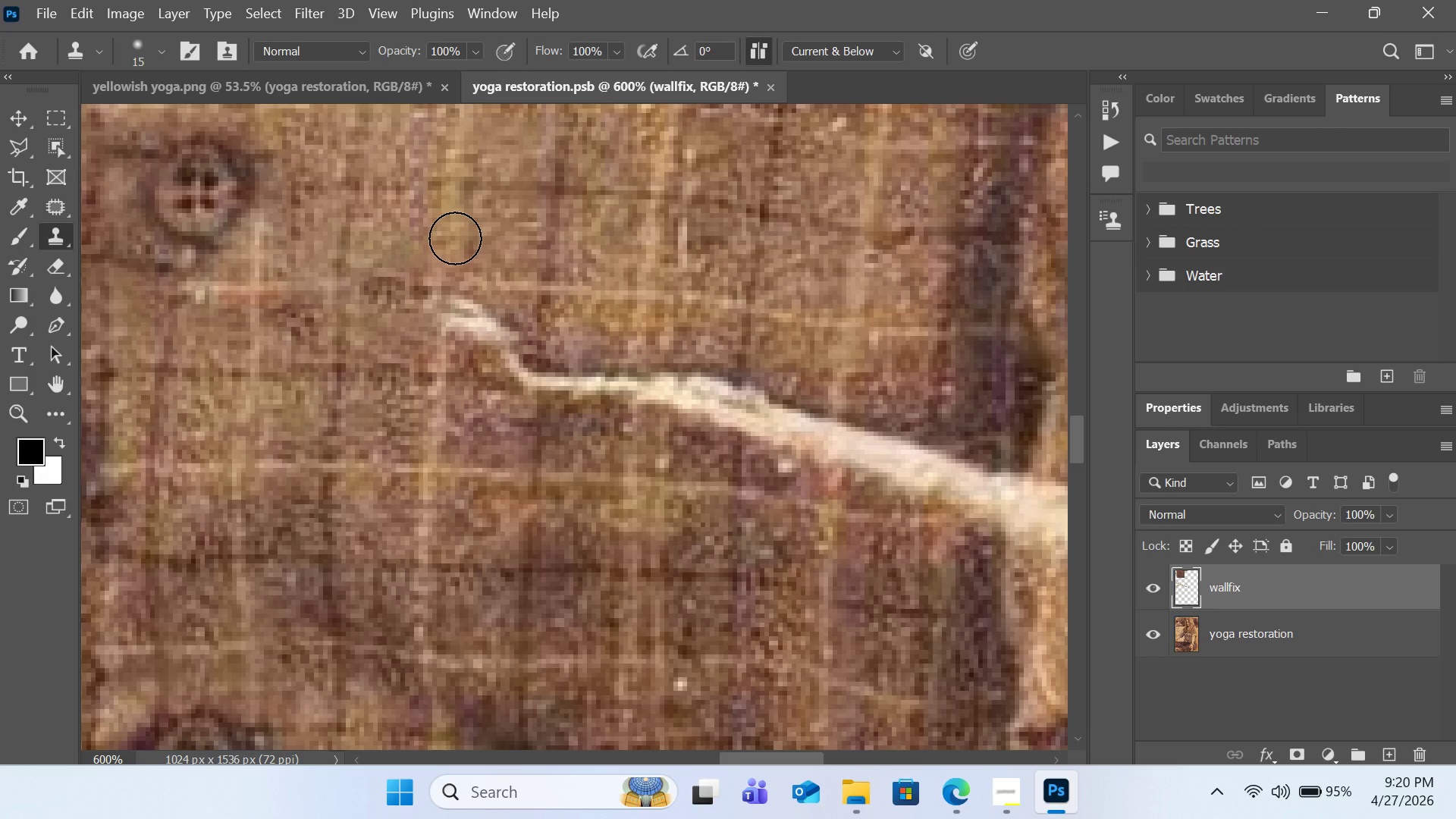 
hold_key(key=AltLeft, duration=2.86)
 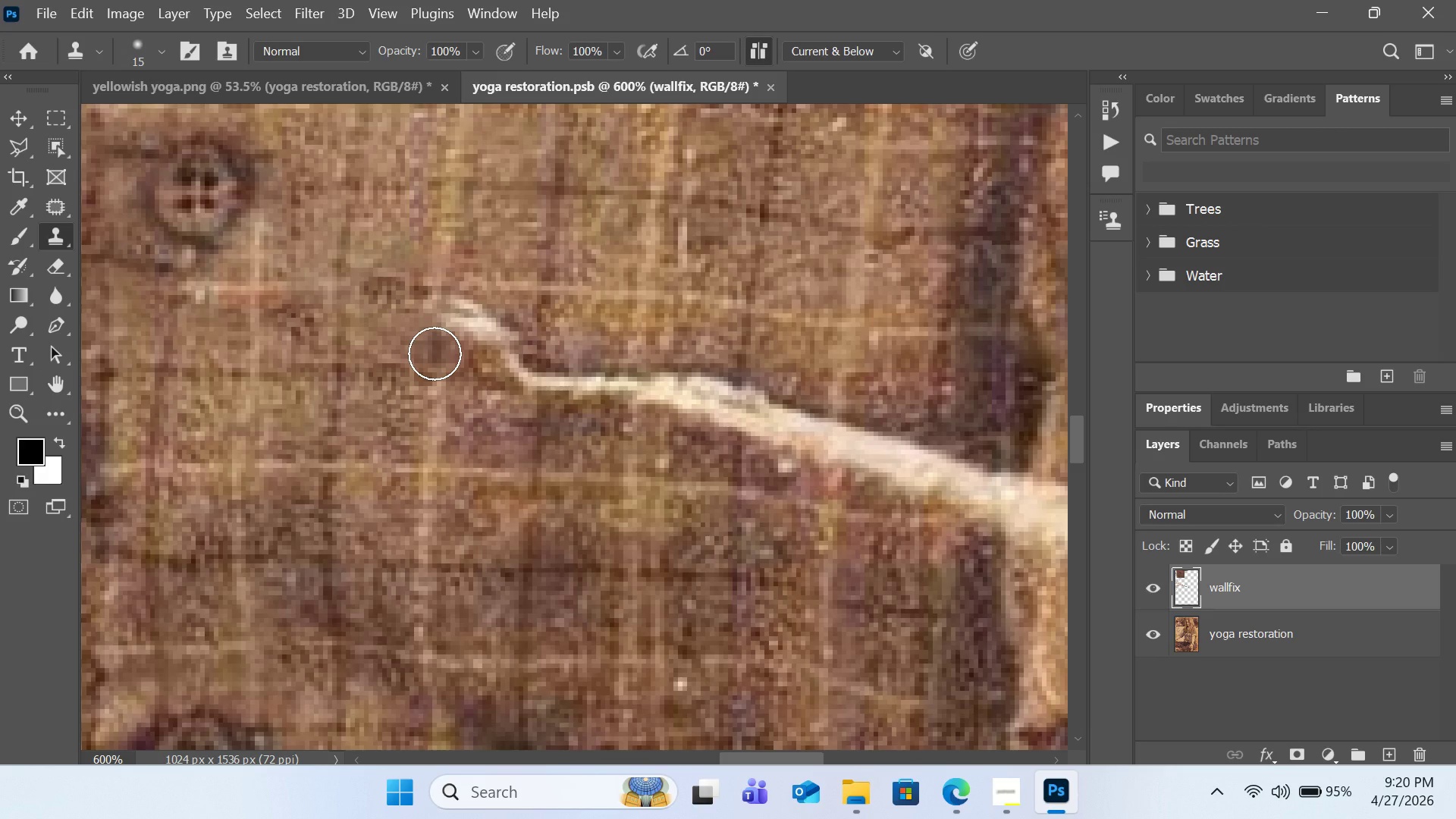 
left_click_drag(start_coordinate=[435, 353], to_coordinate=[435, 290])
 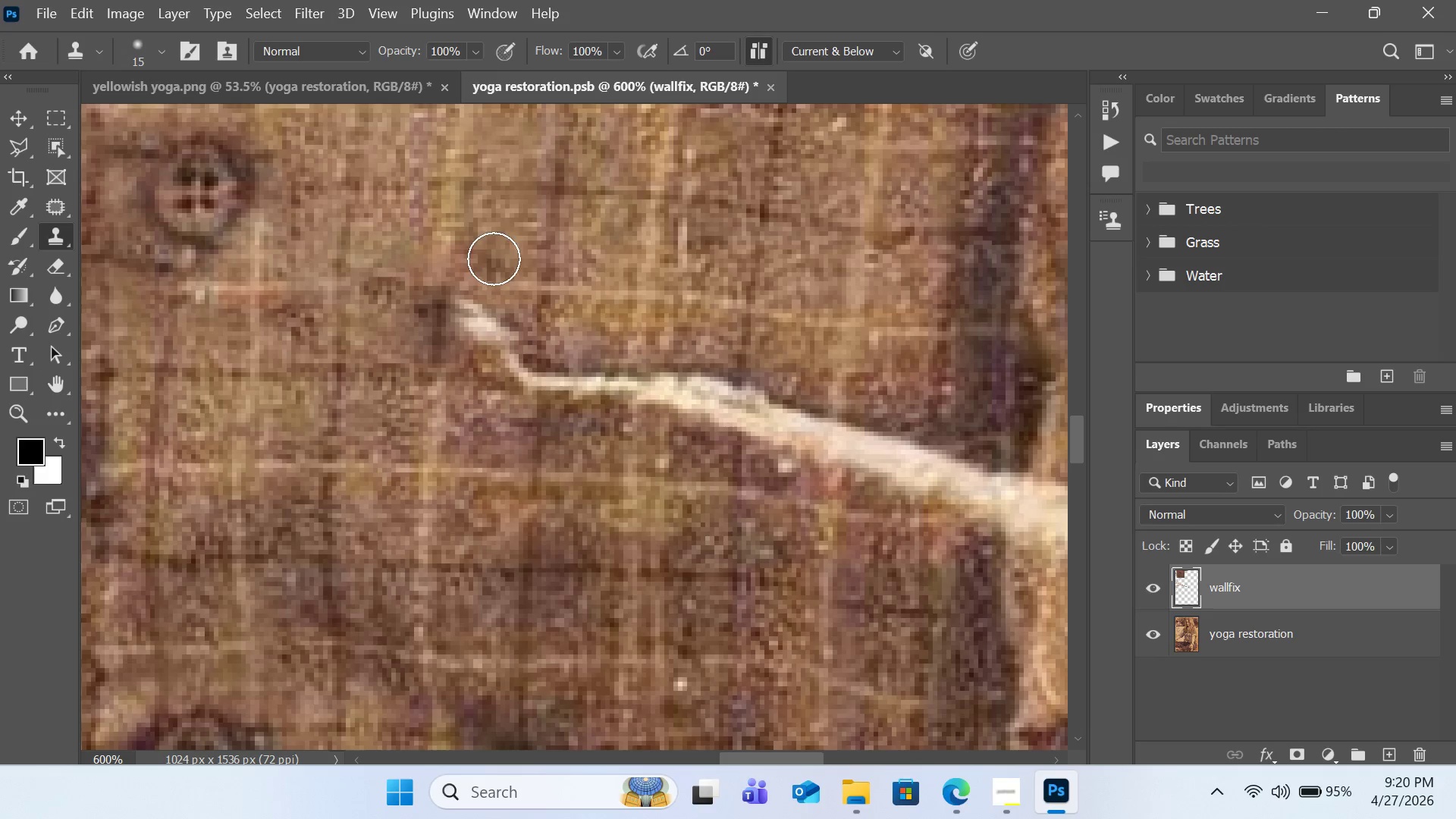 
key(Control+Z)
 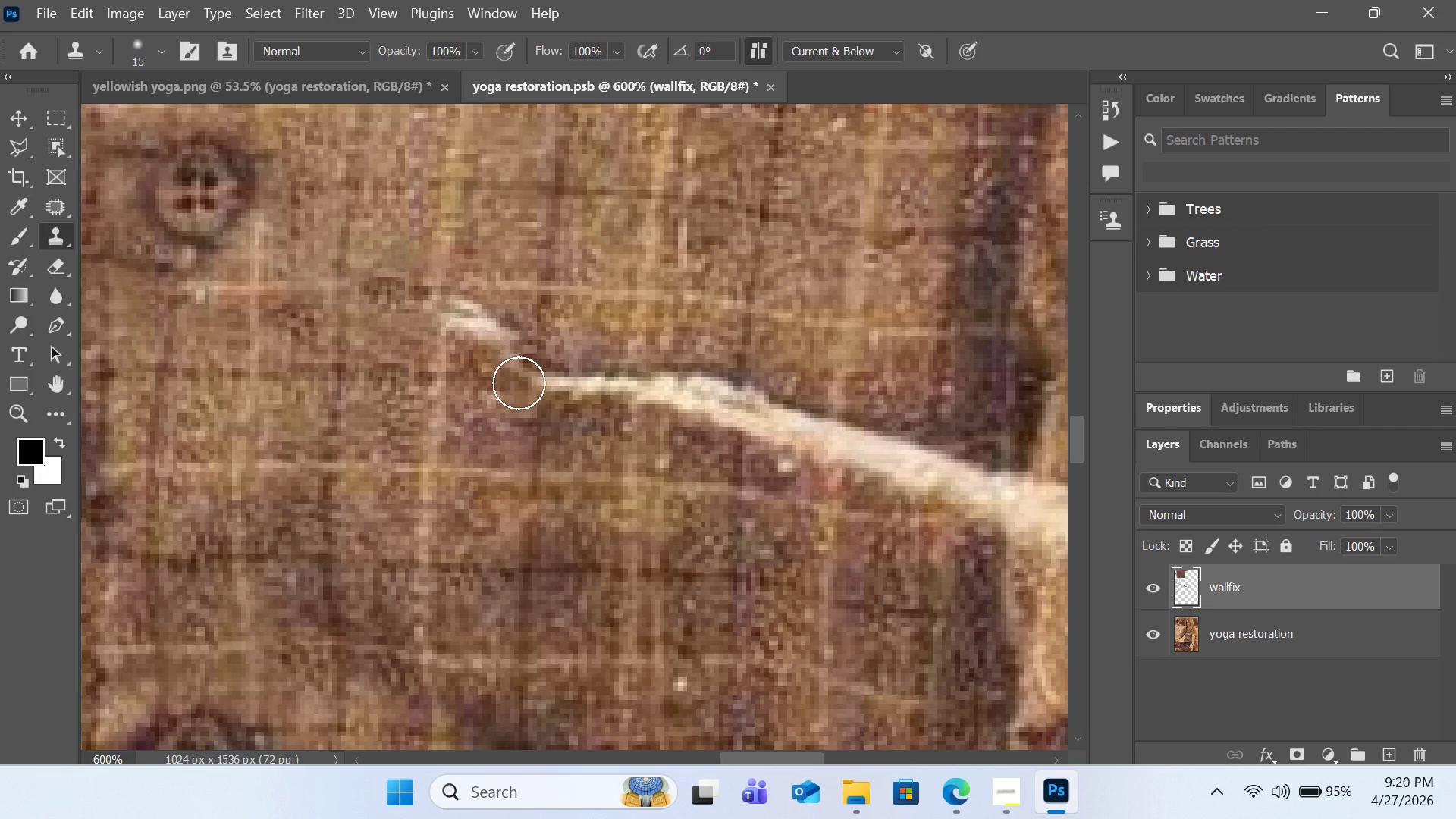 
hold_key(key=AltLeft, duration=1.3)
left_click([757, 259])
 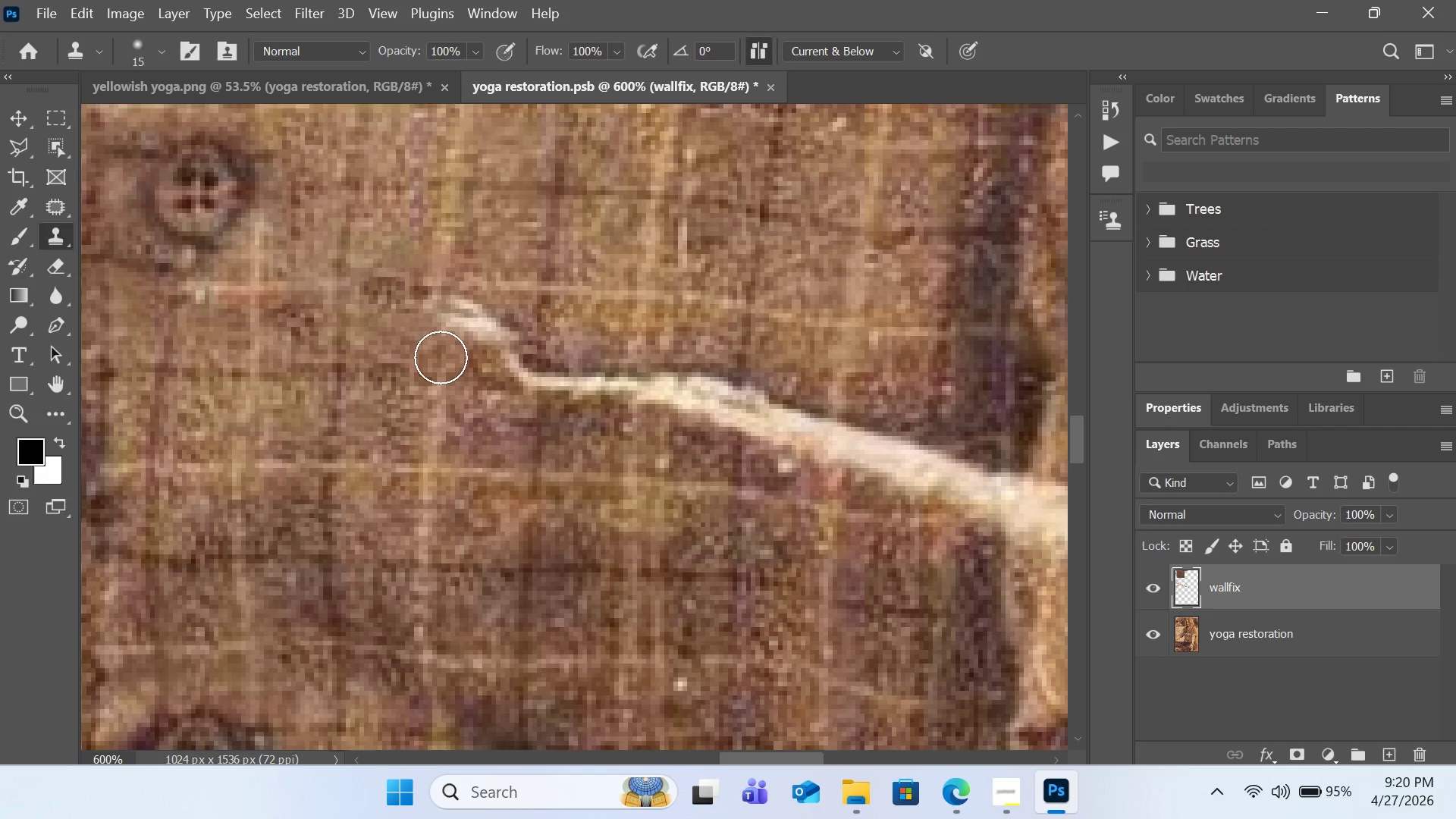 
hold_key(key=AltLeft, duration=1.12)
left_click([342, 334])
 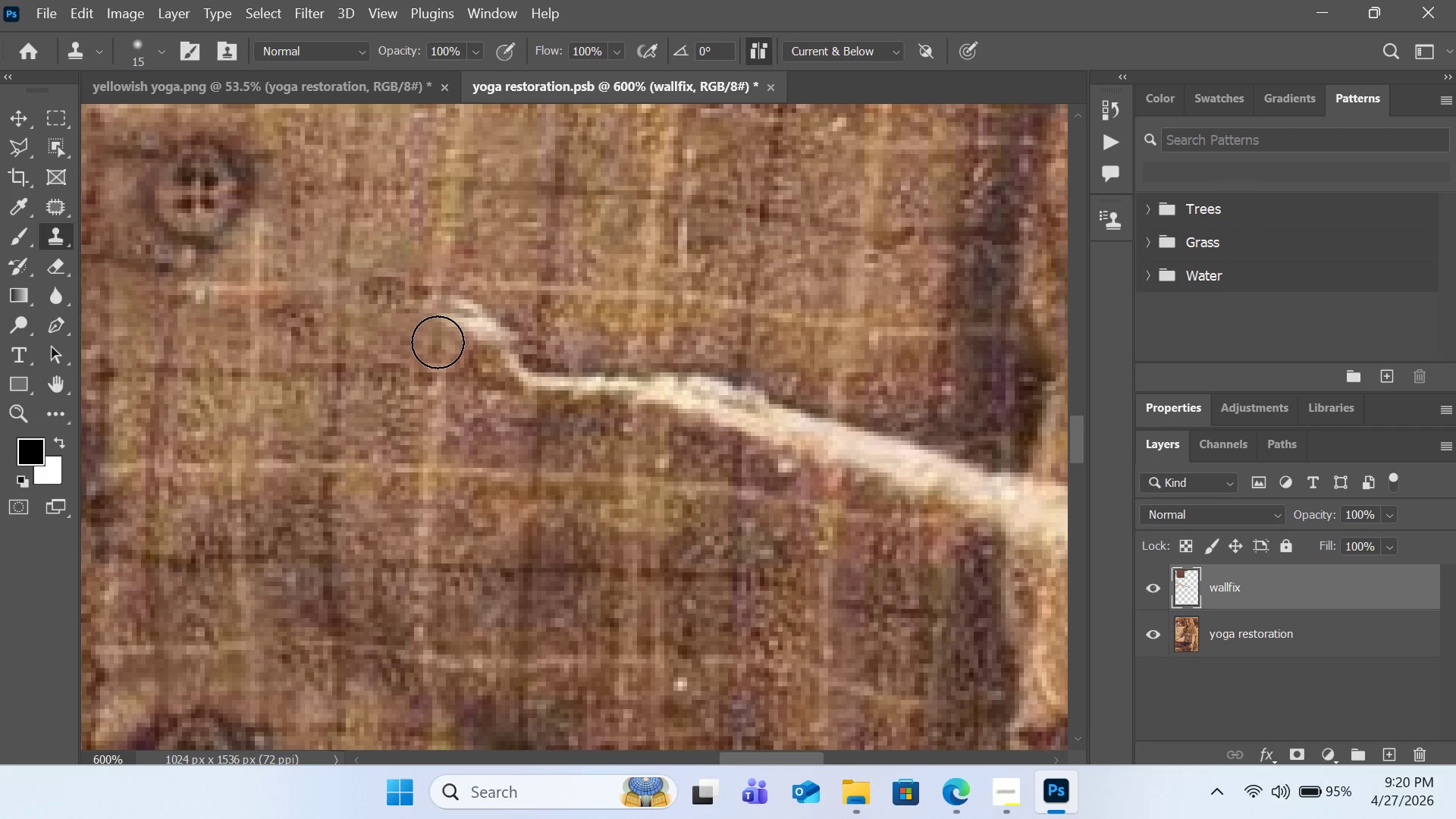 
left_click_drag(start_coordinate=[438, 342], to_coordinate=[439, 303])
 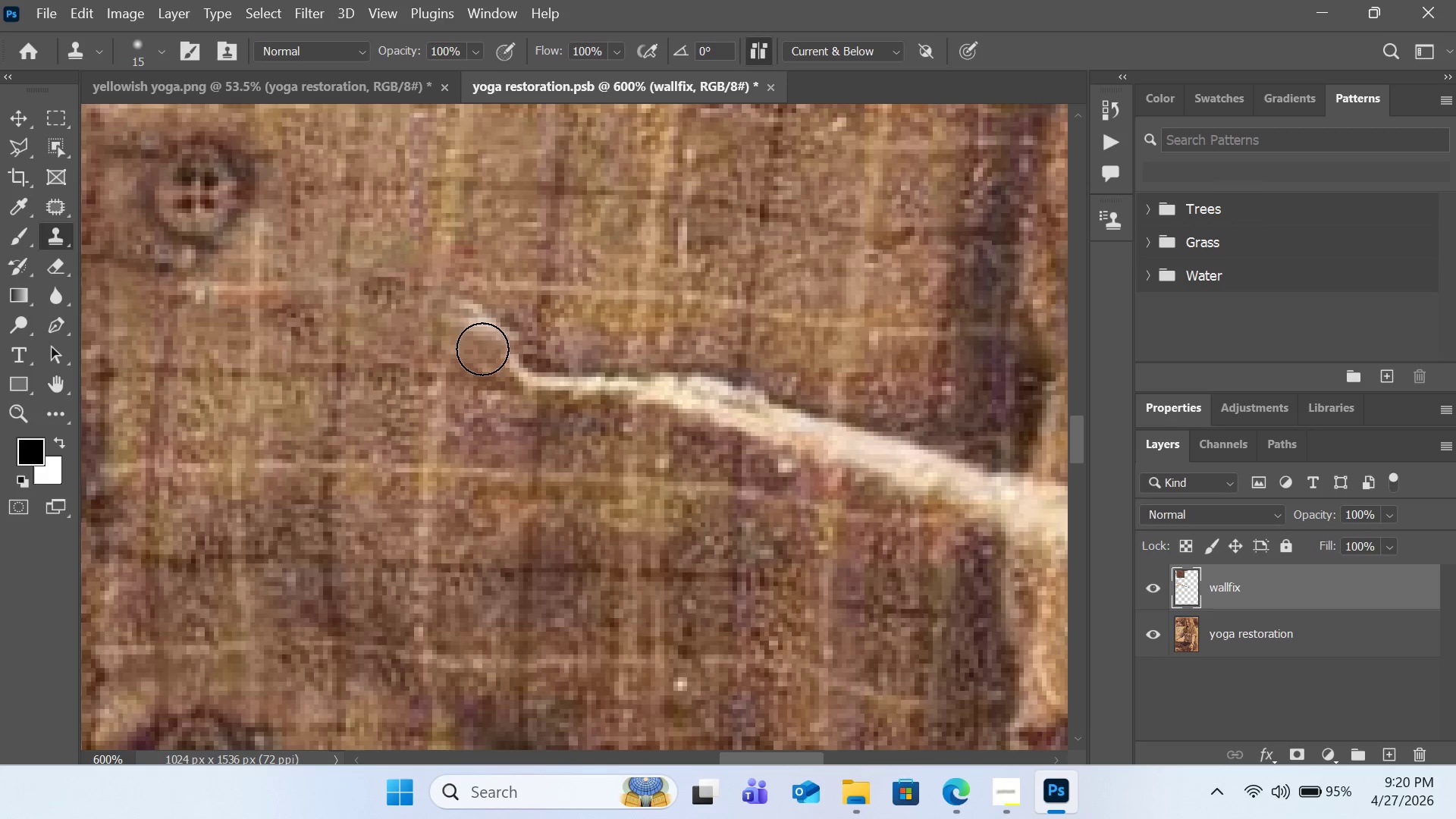 
hold_key(key=AltLeft, duration=0.67)
left_click([591, 319])
 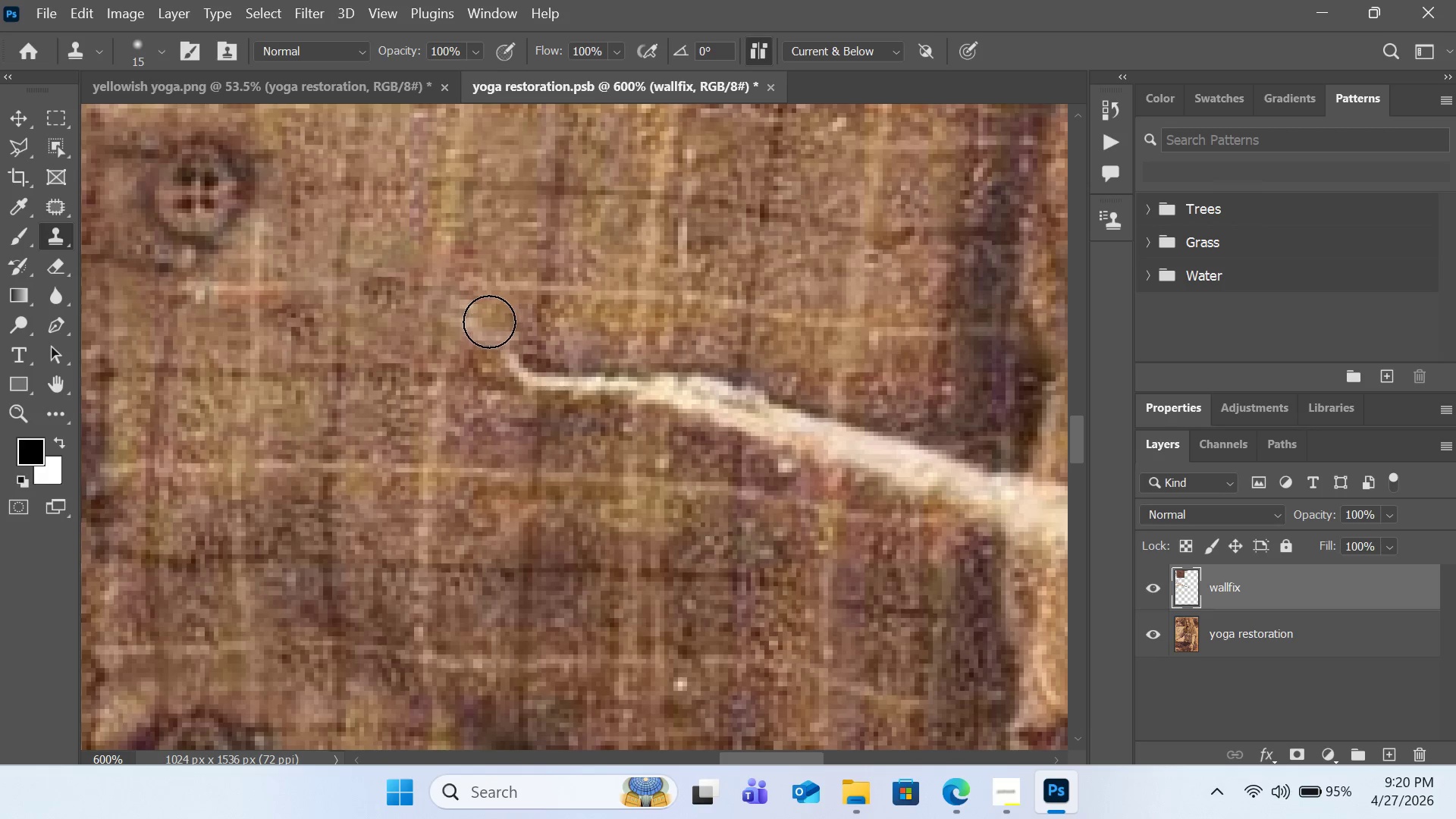 
left_click_drag(start_coordinate=[489, 322], to_coordinate=[469, 323])
 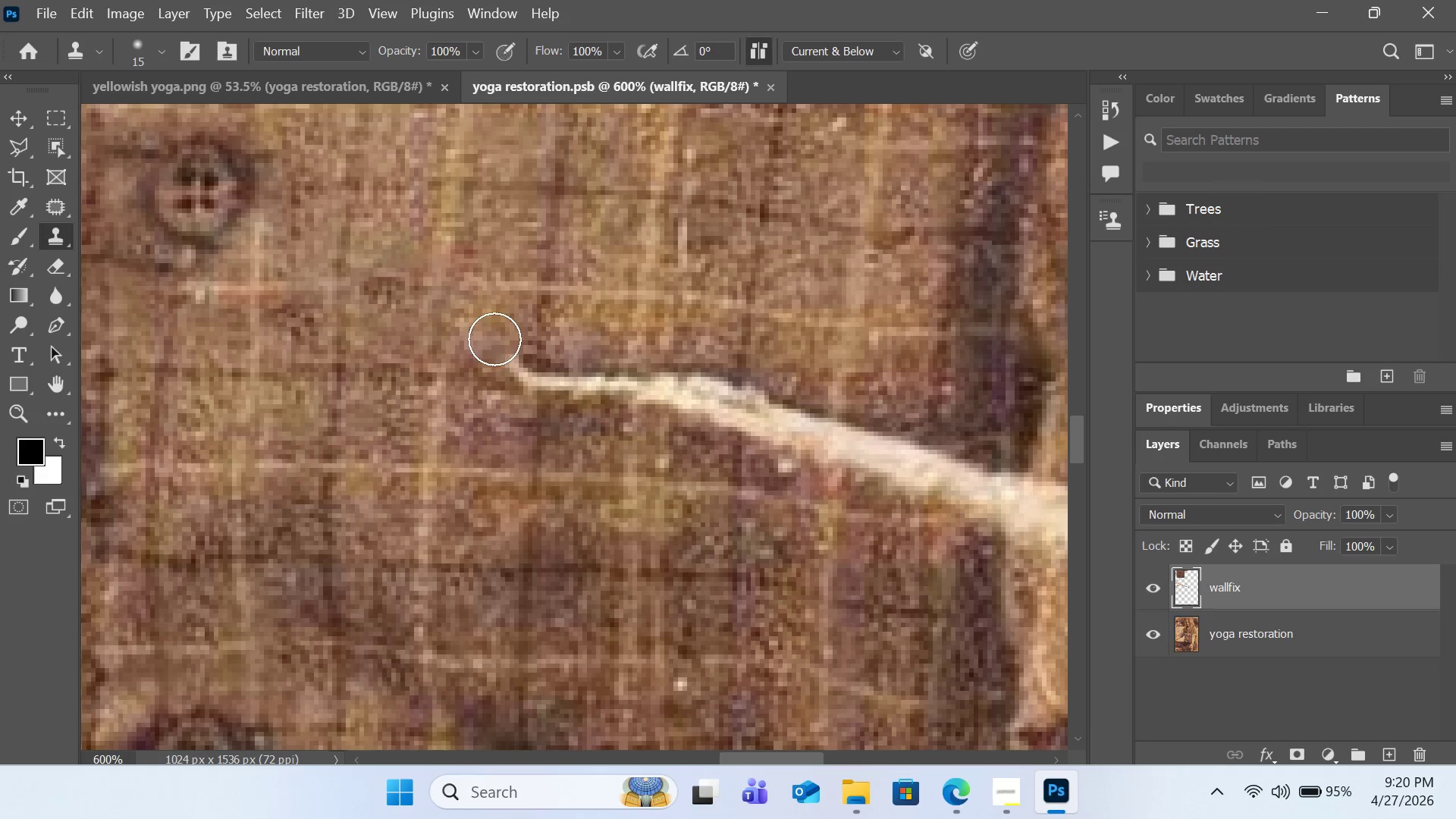 
left_click([497, 345])
 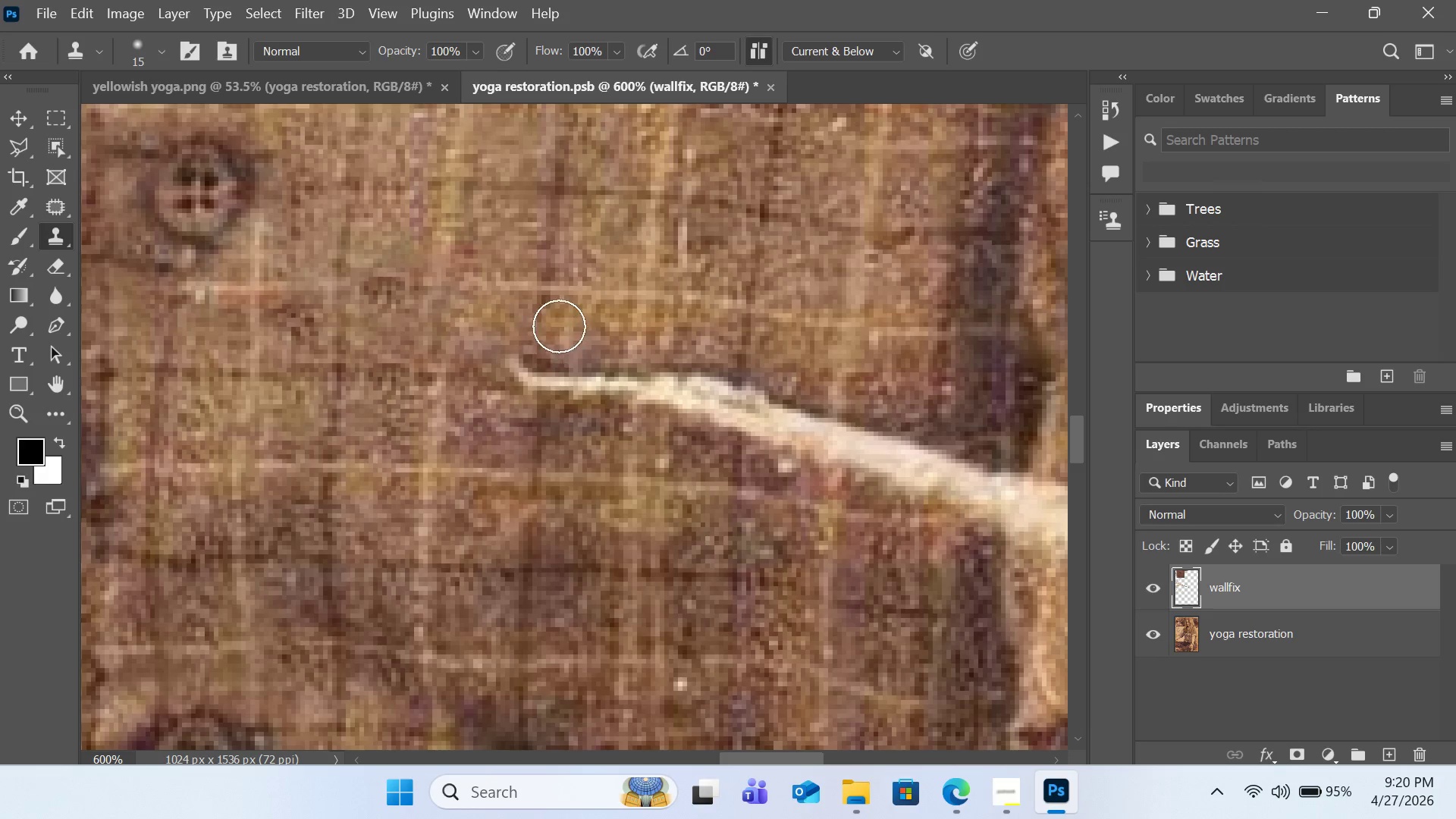 
hold_key(key=AltLeft, duration=1.44)
 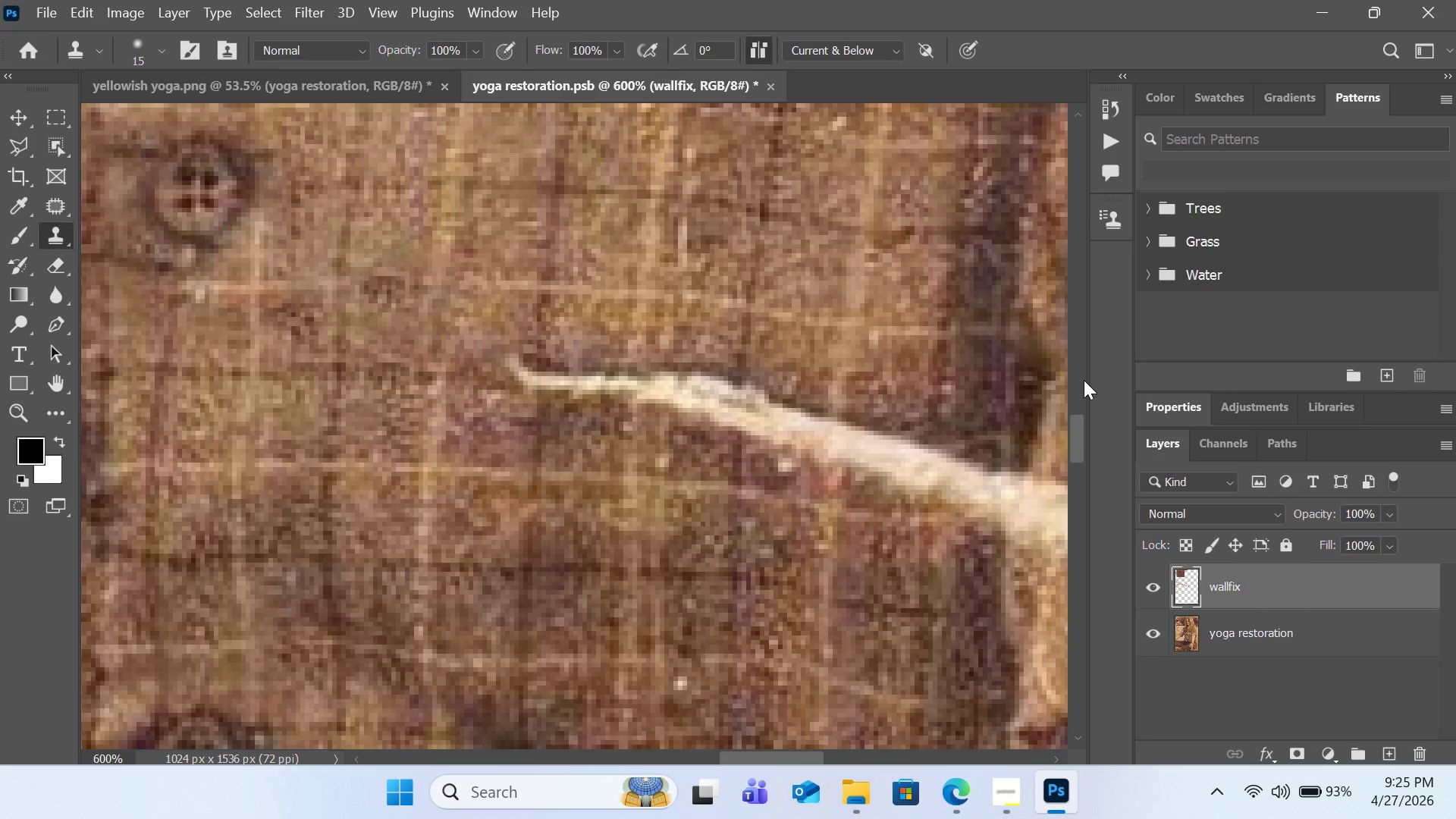 
wait(262.73)
 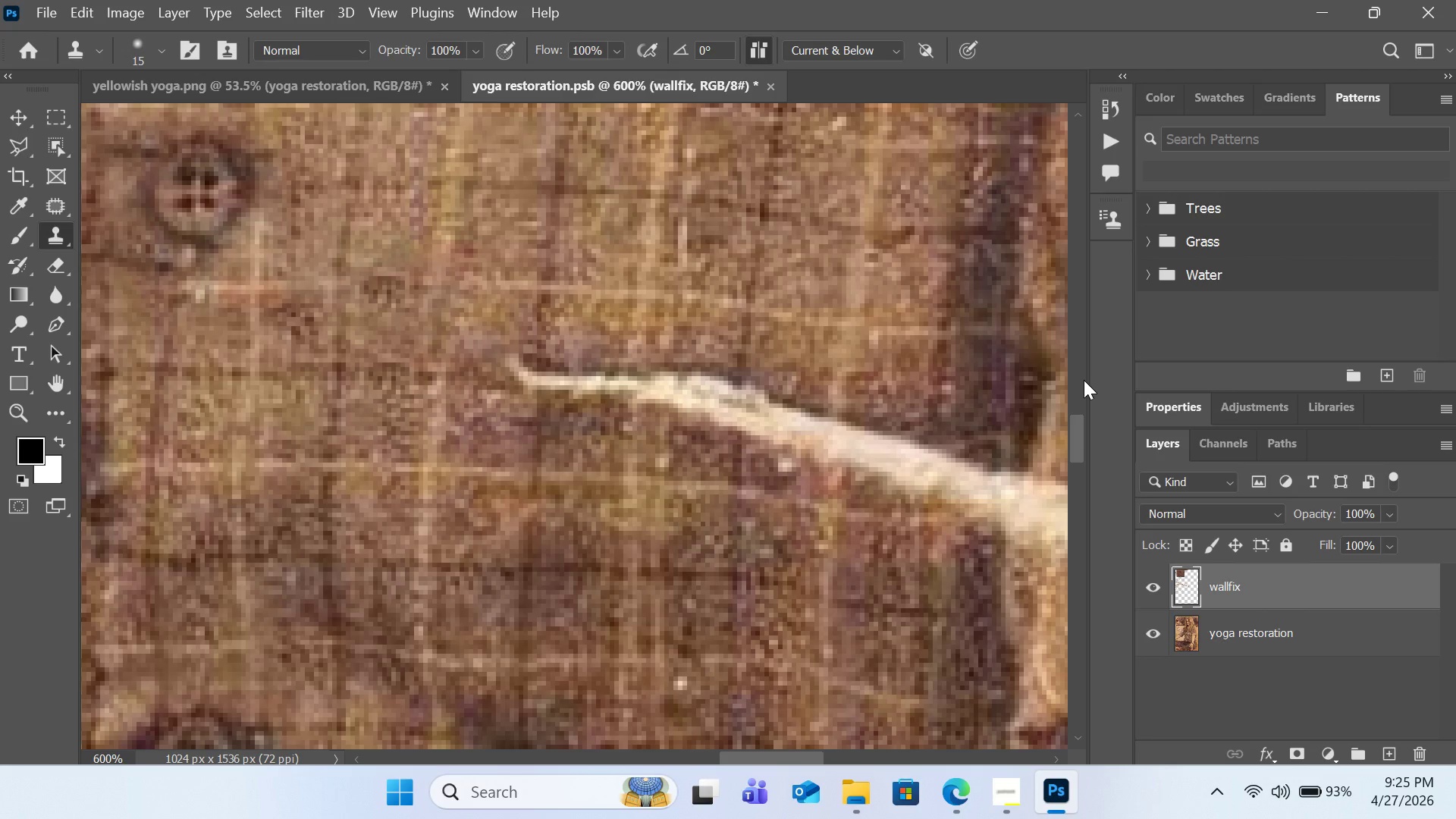 
mouse_move([902, 824])
 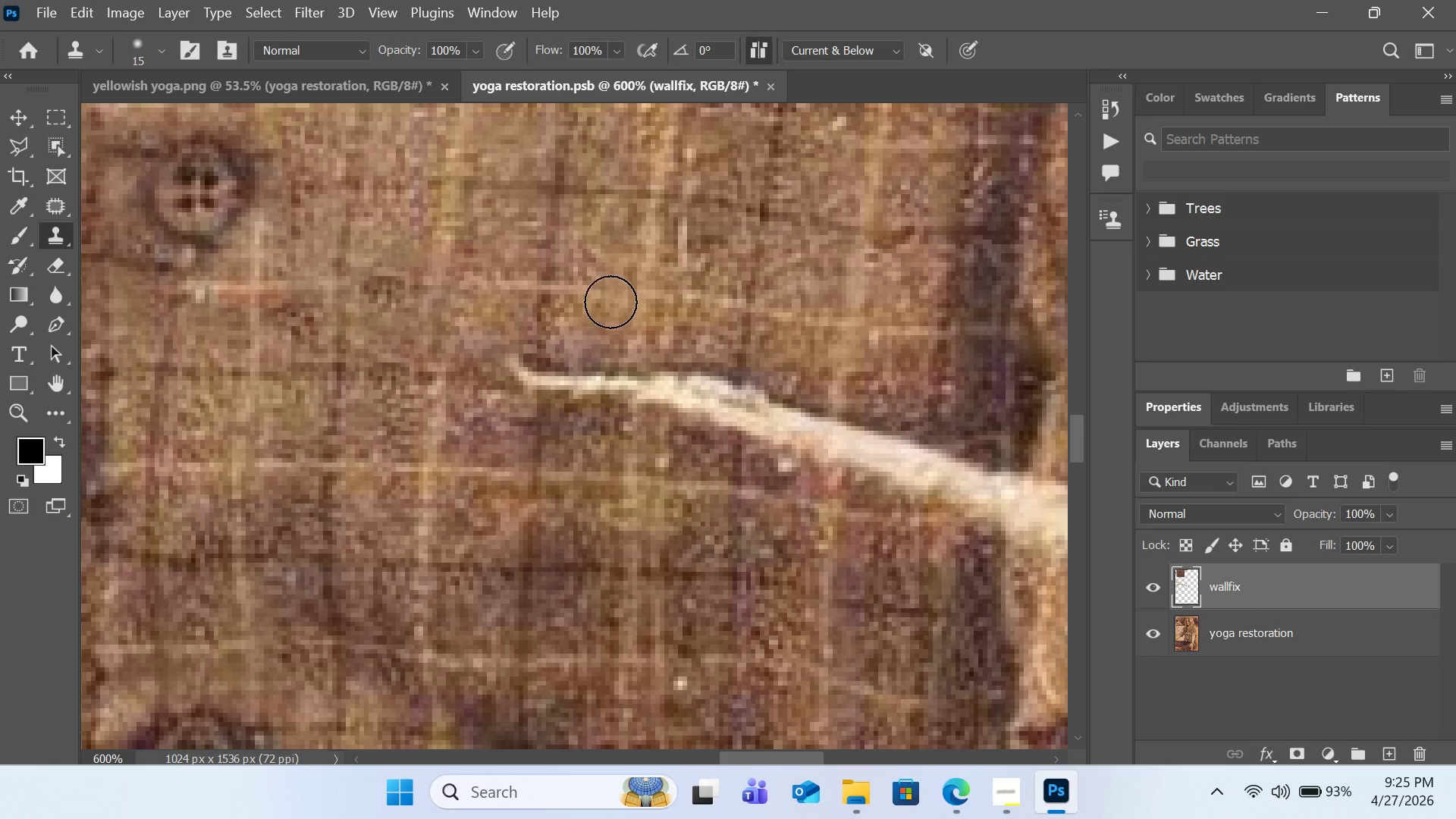 
hold_key(key=AltLeft, duration=0.67)
 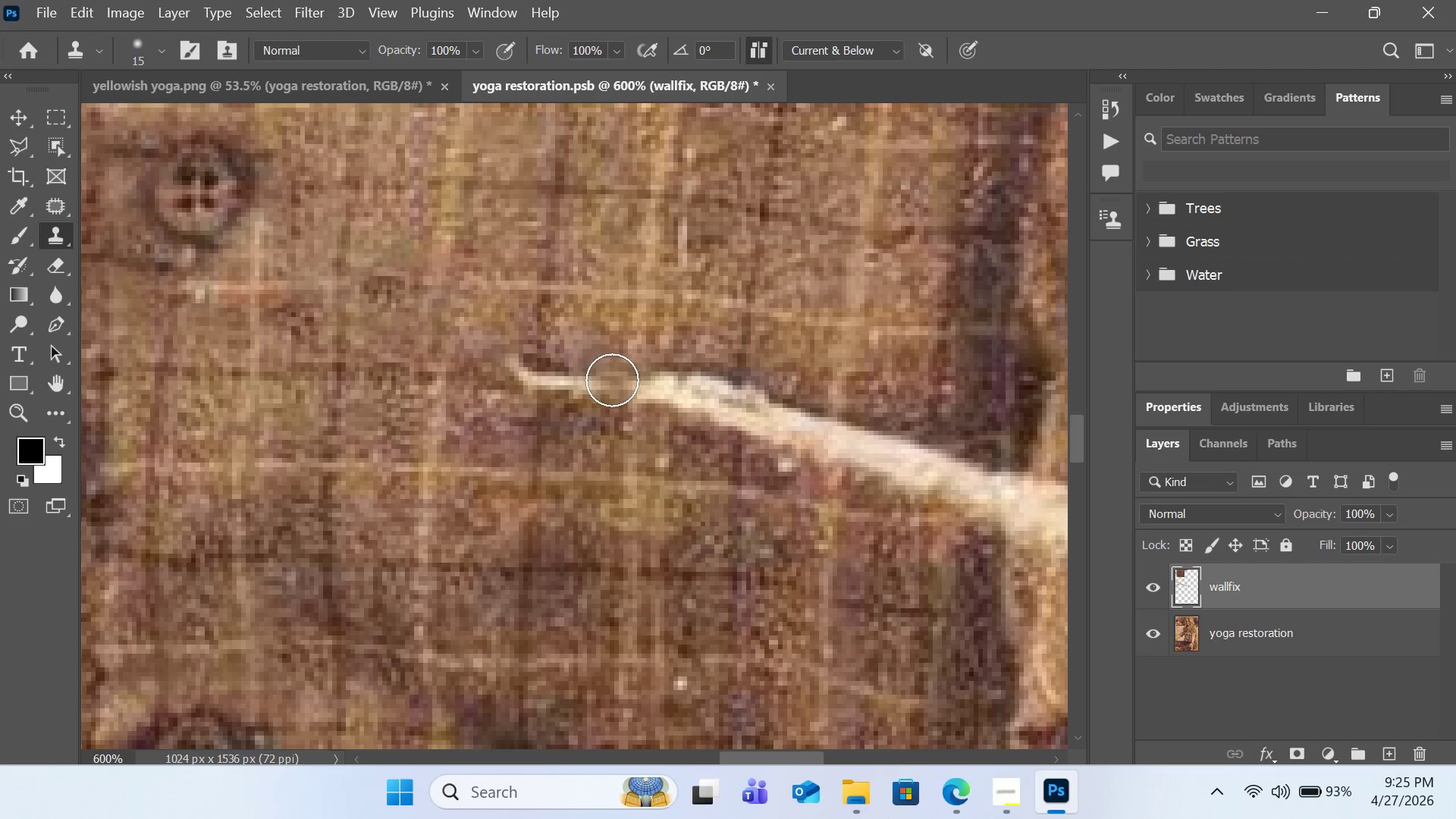 
hold_key(key=AltLeft, duration=0.78)
 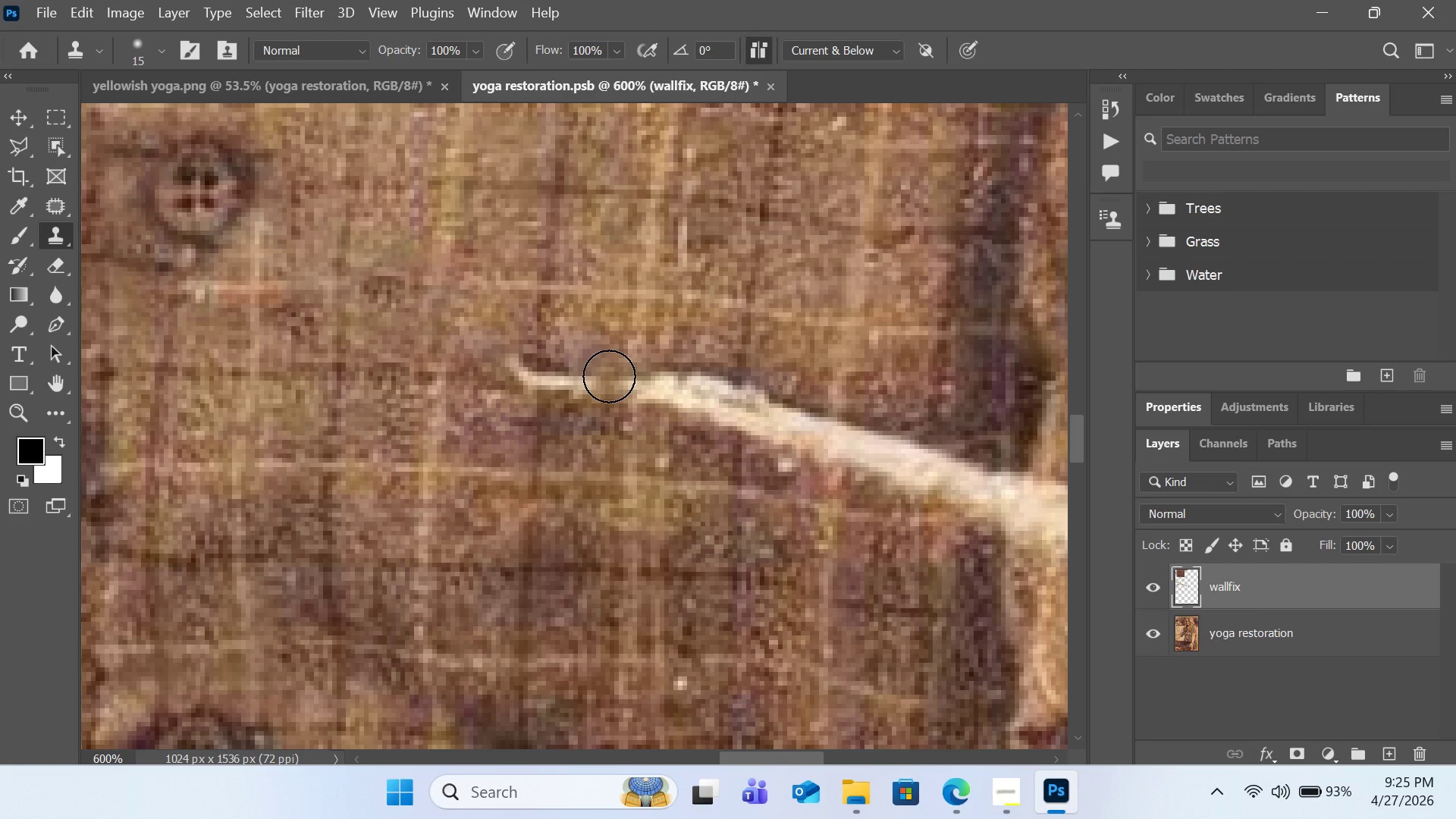 
left_click_drag(start_coordinate=[609, 376], to_coordinate=[553, 378])
 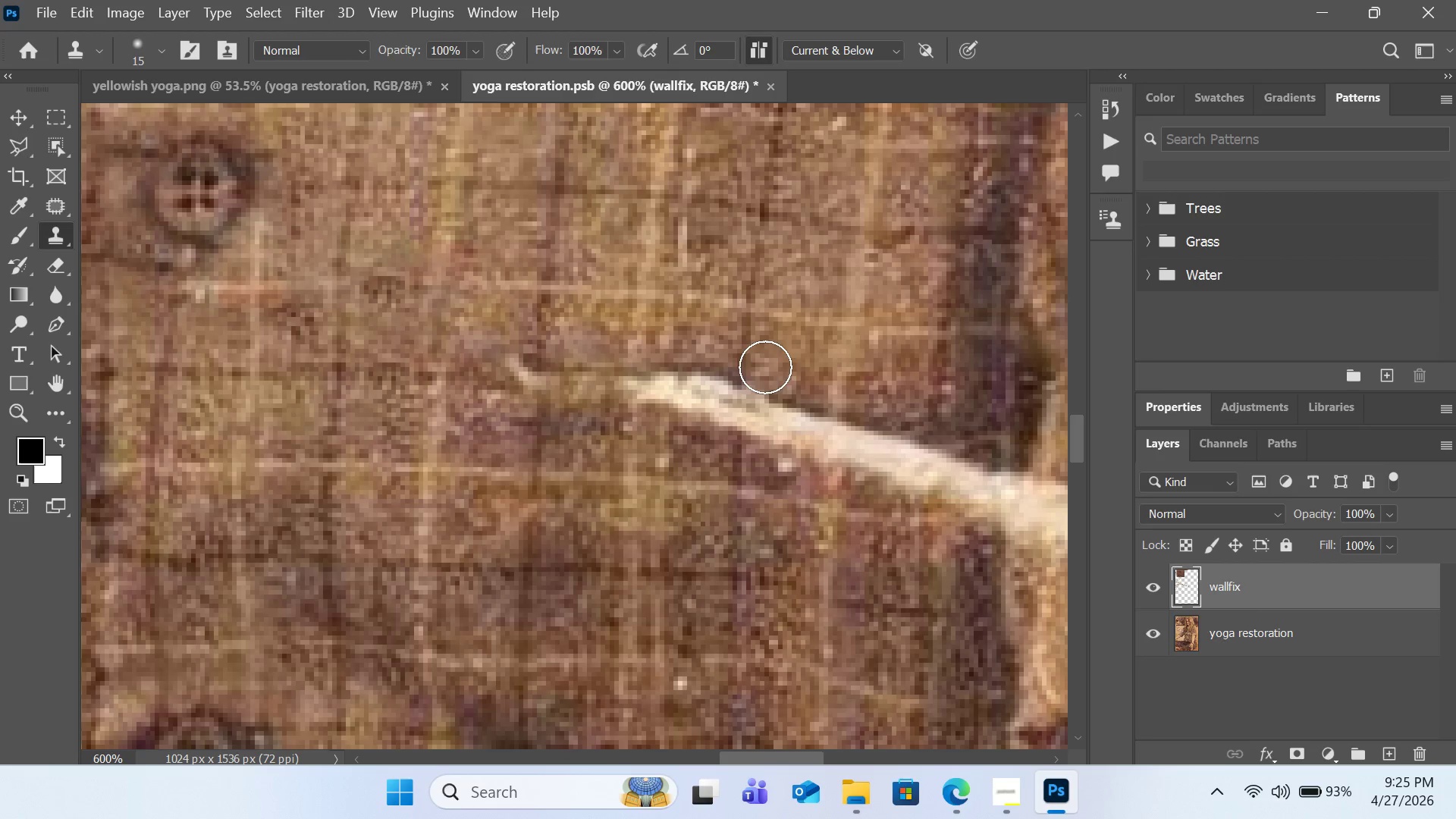 
key(Control+Z)
 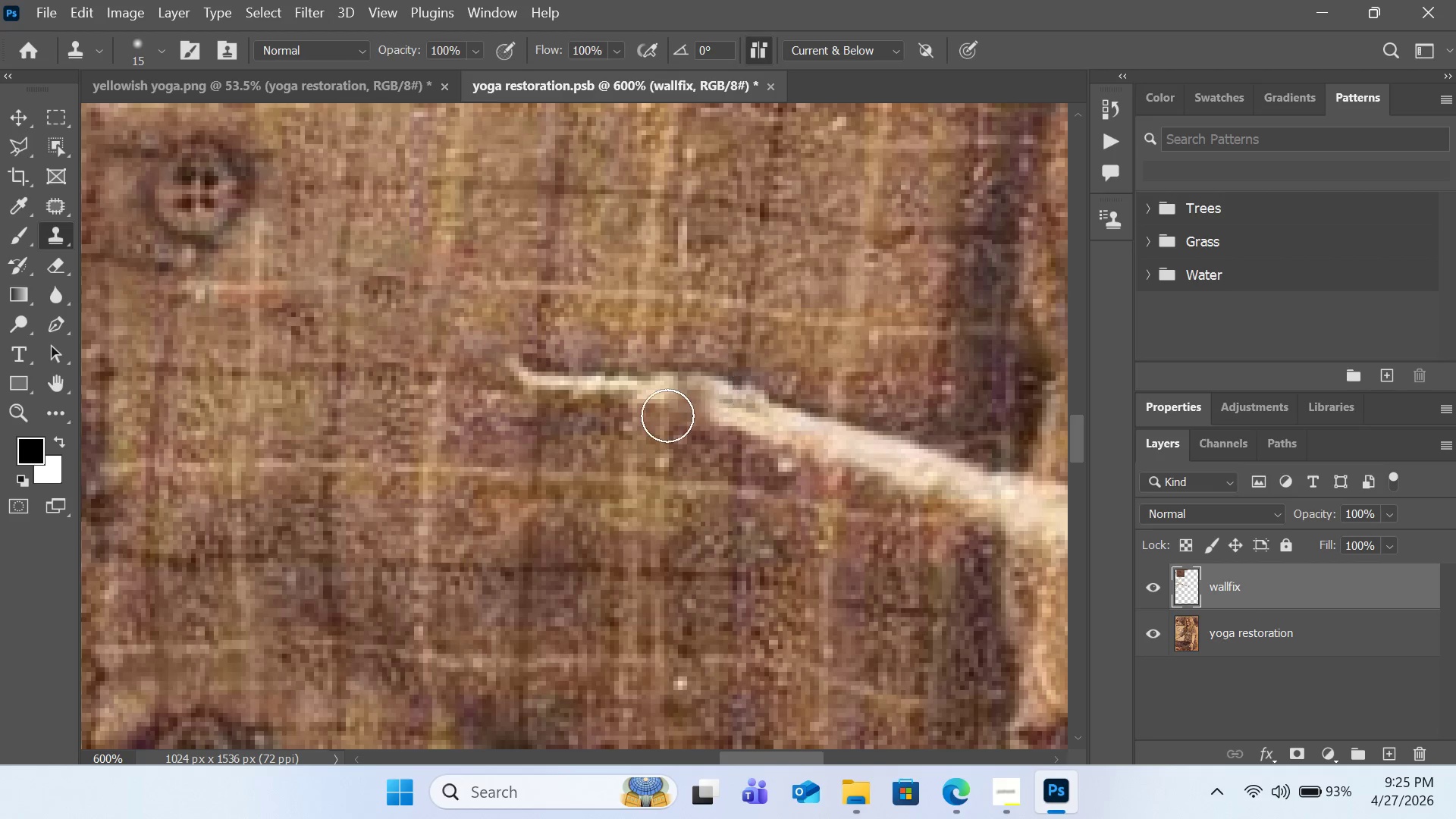 
hold_key(key=AltLeft, duration=2.28)
left_click([592, 569])
 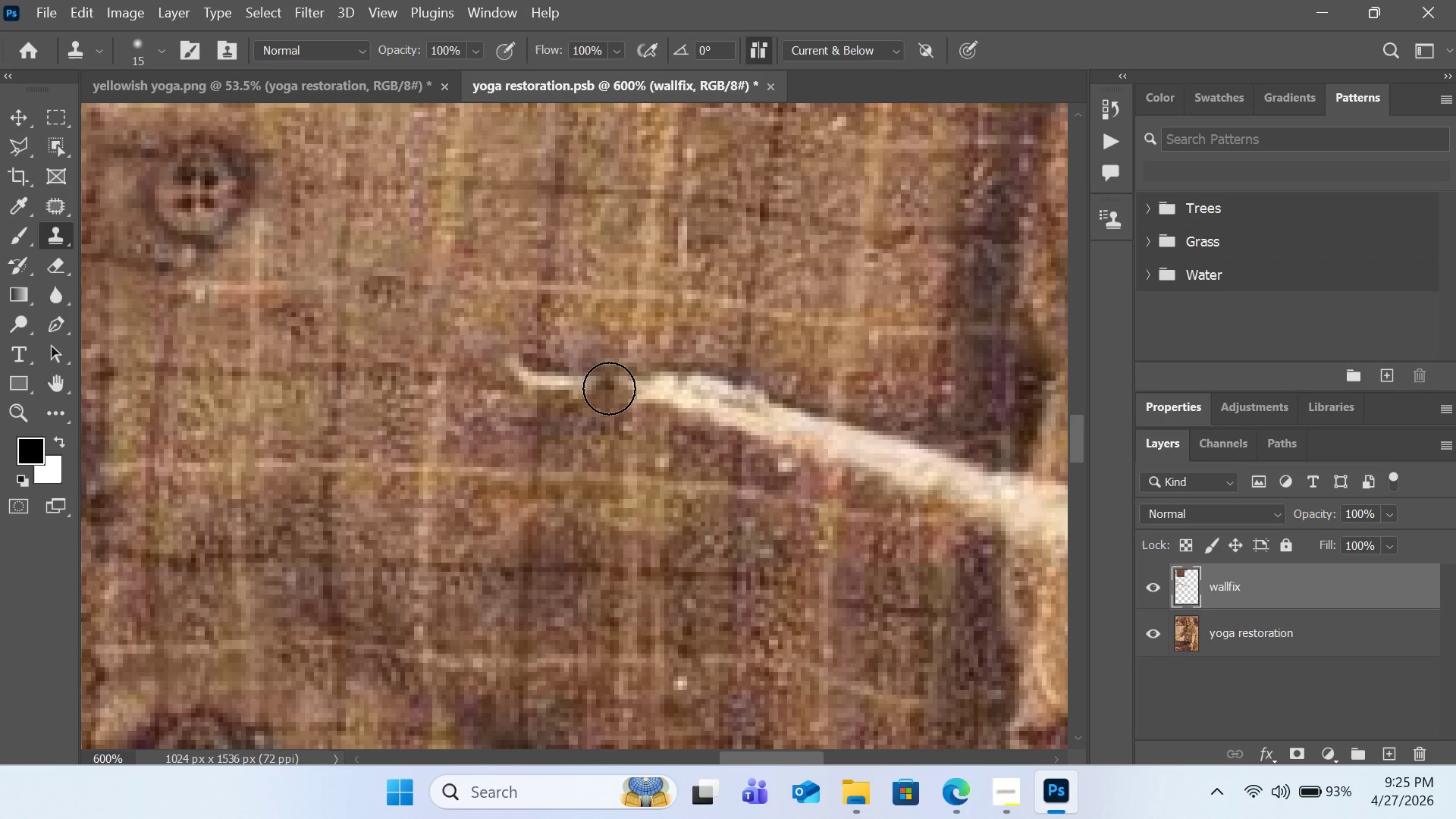 
left_click_drag(start_coordinate=[609, 388], to_coordinate=[551, 387])
 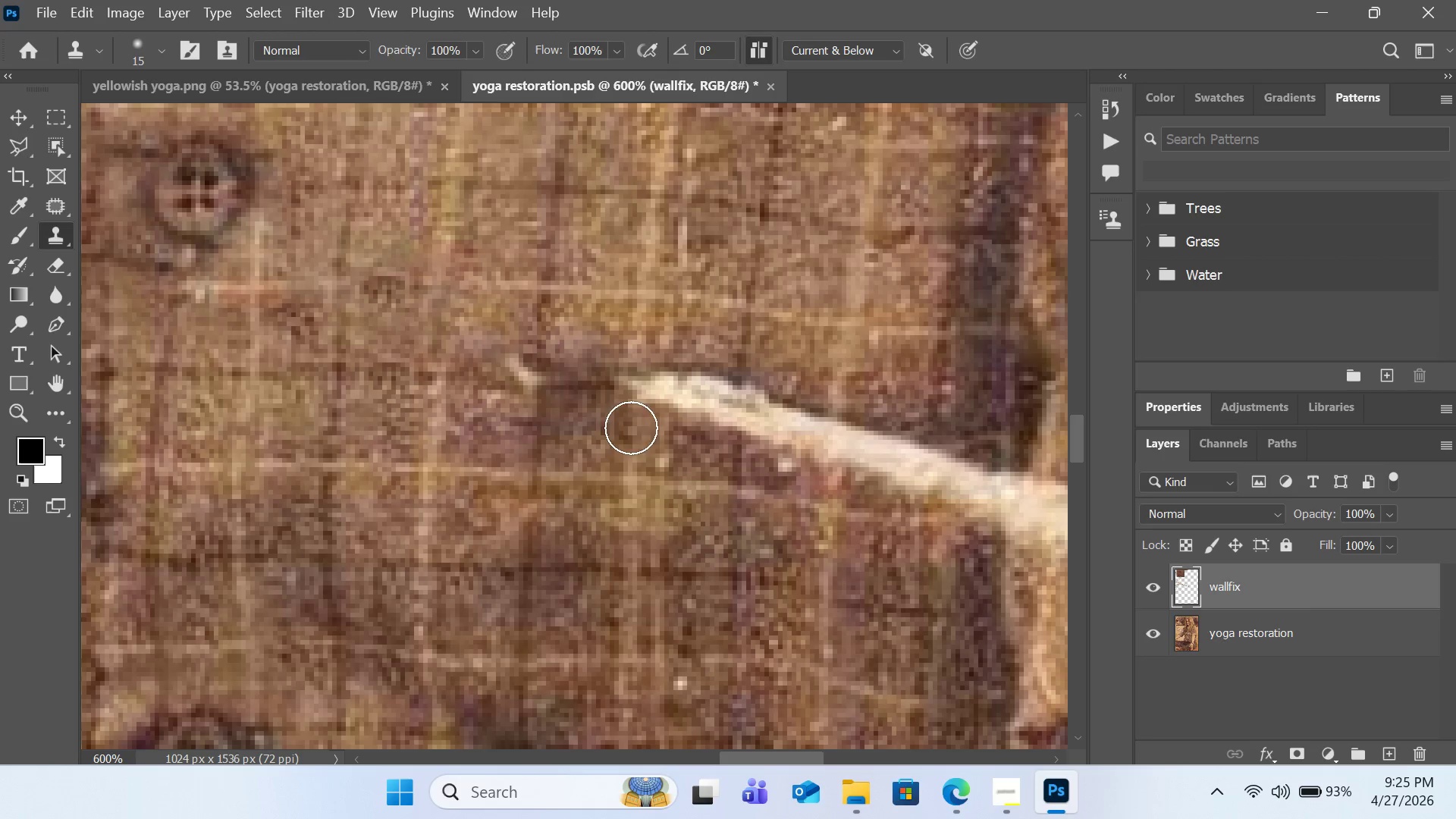 
hold_key(key=AltLeft, duration=0.91)
 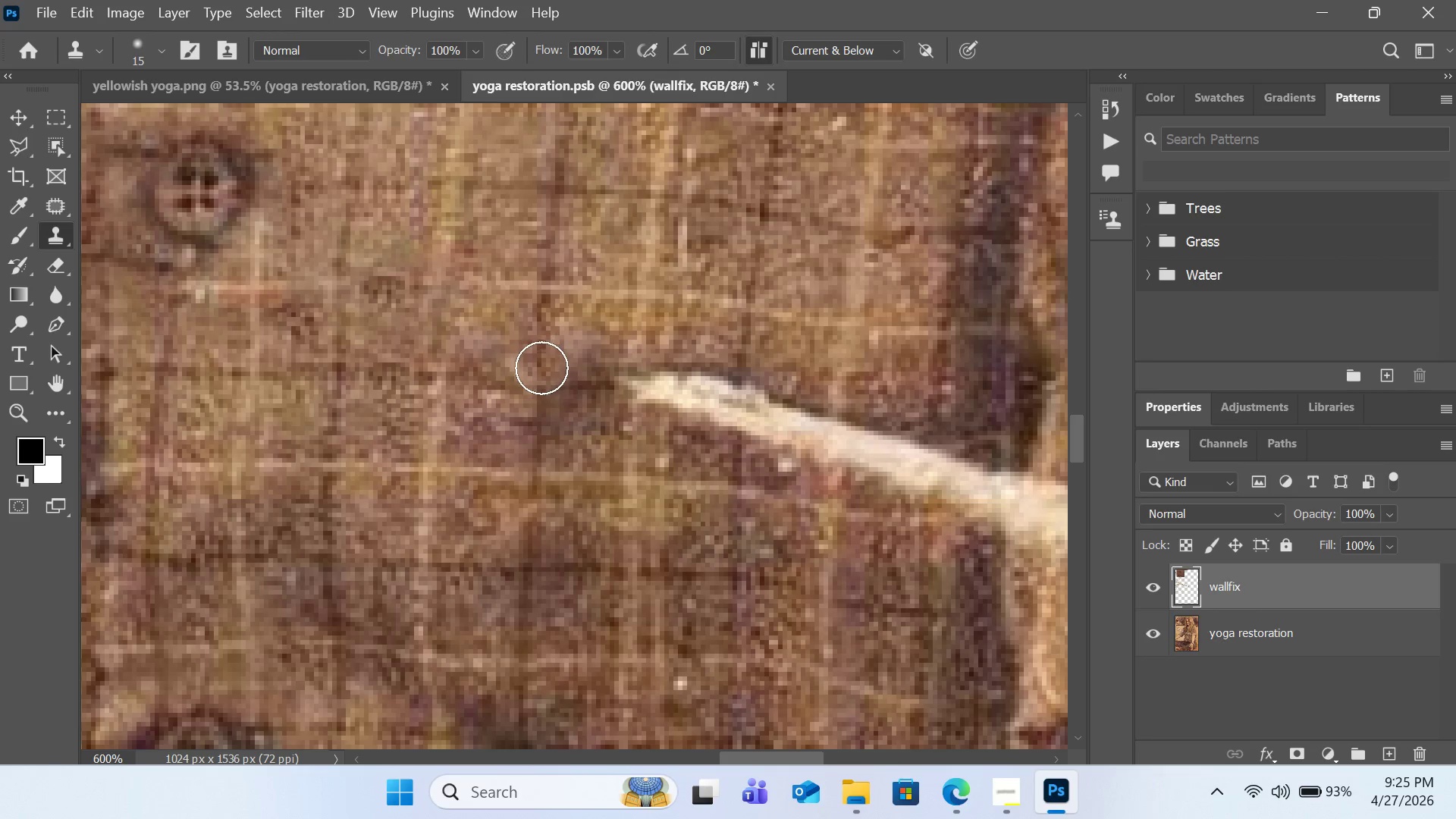 
left_click([541, 368])
 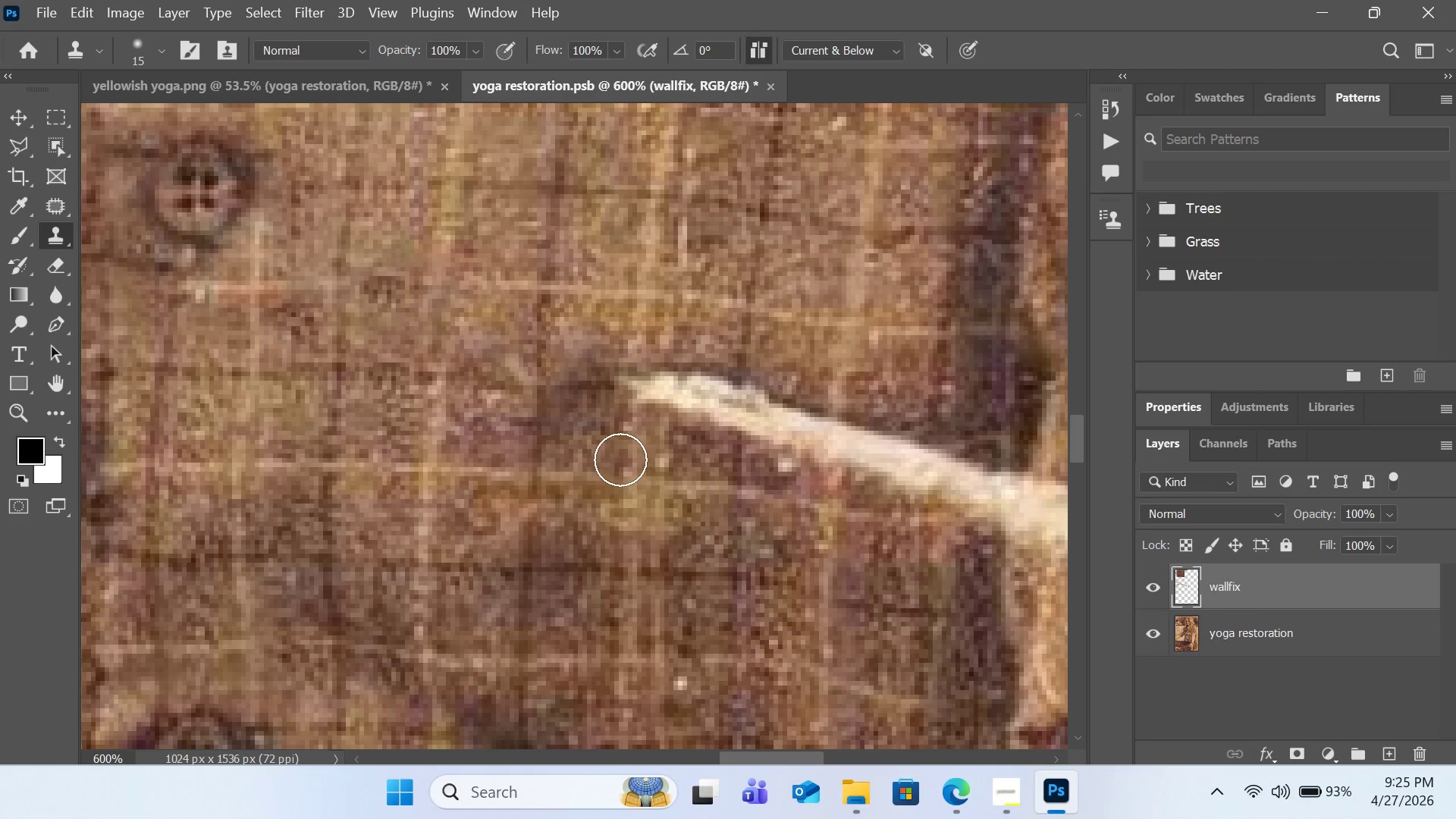 
hold_key(key=AltLeft, duration=3.55)
left_click([631, 485])
 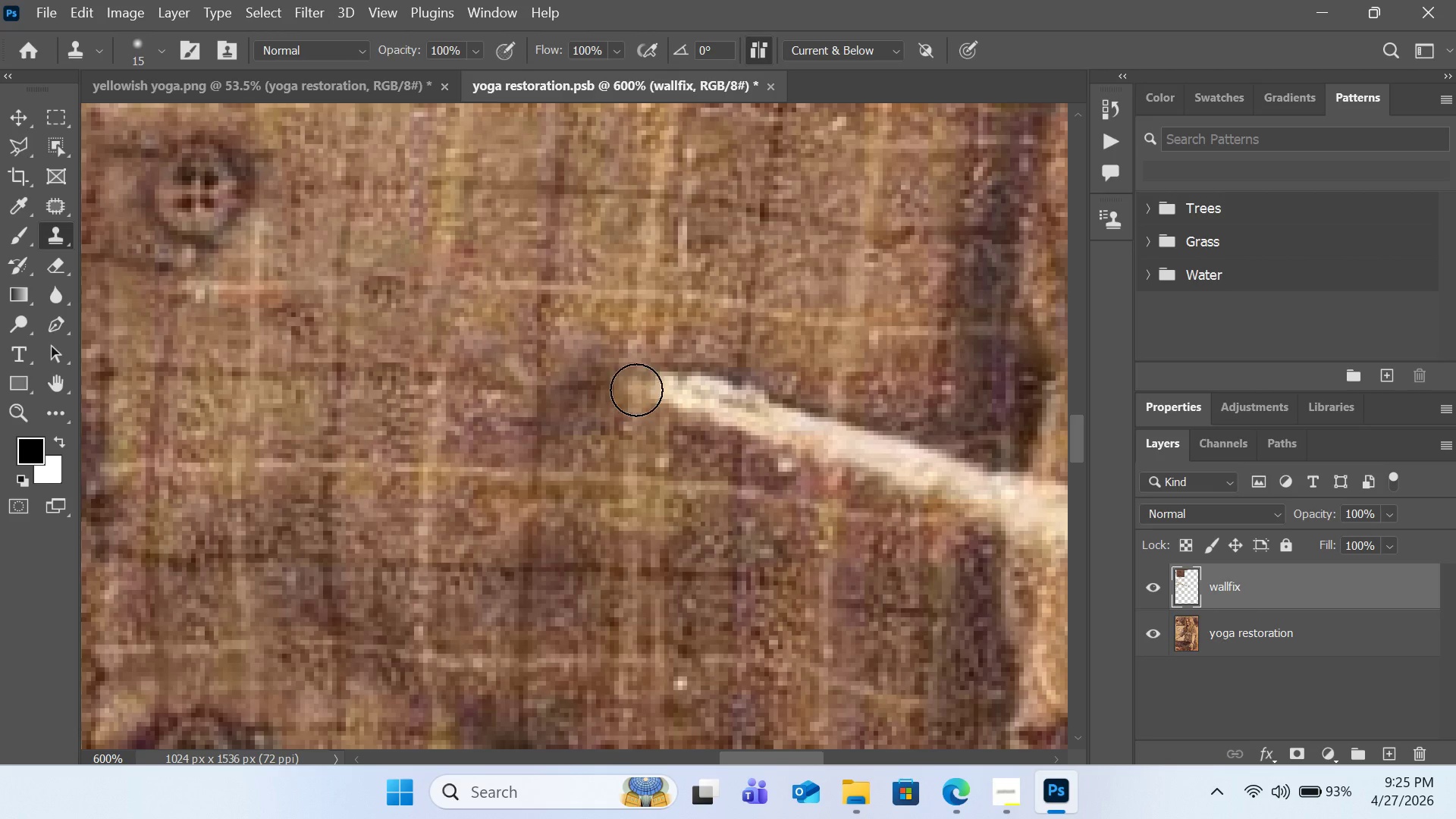 
left_click([636, 388])
 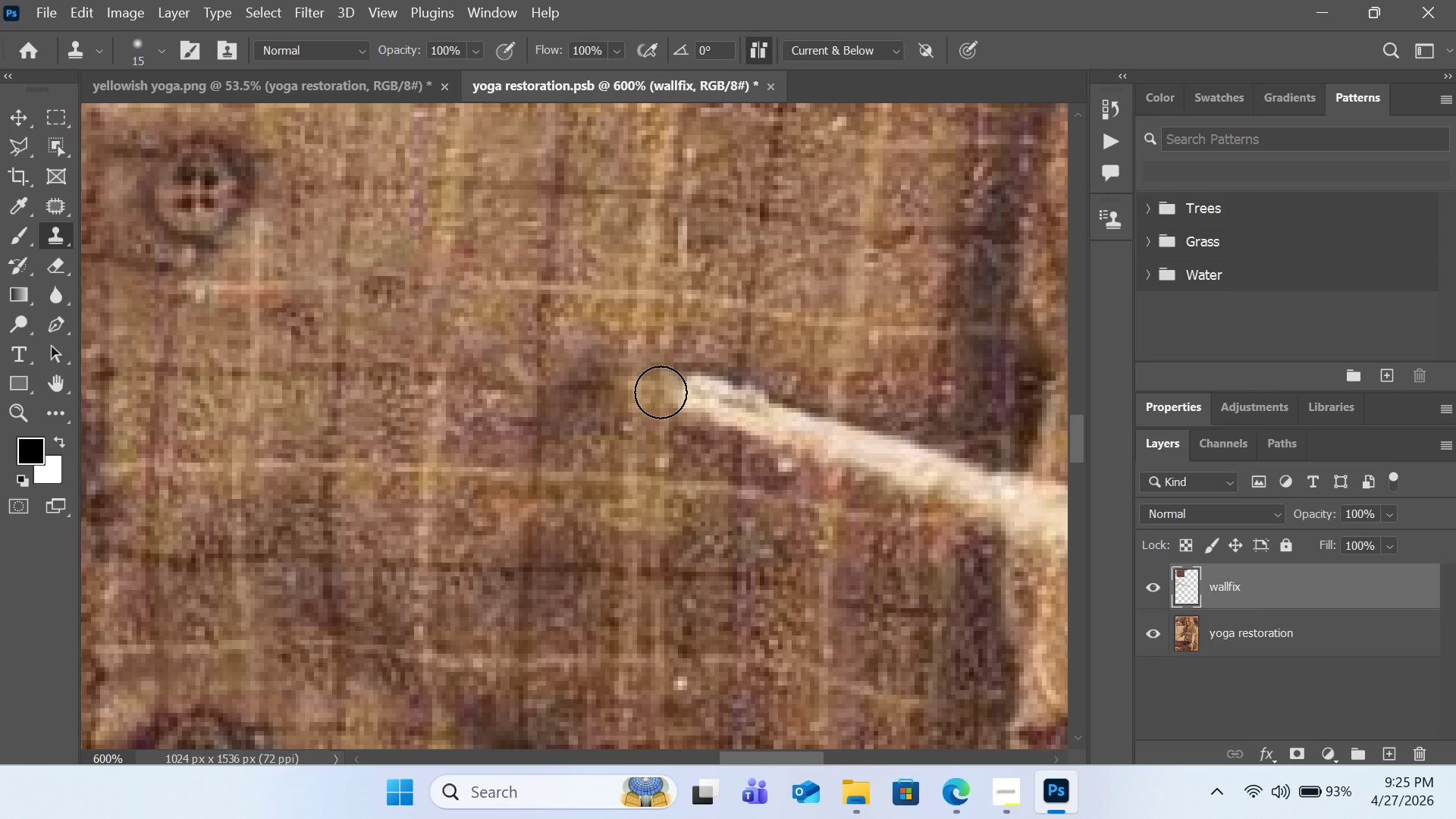 
left_click([664, 392])
 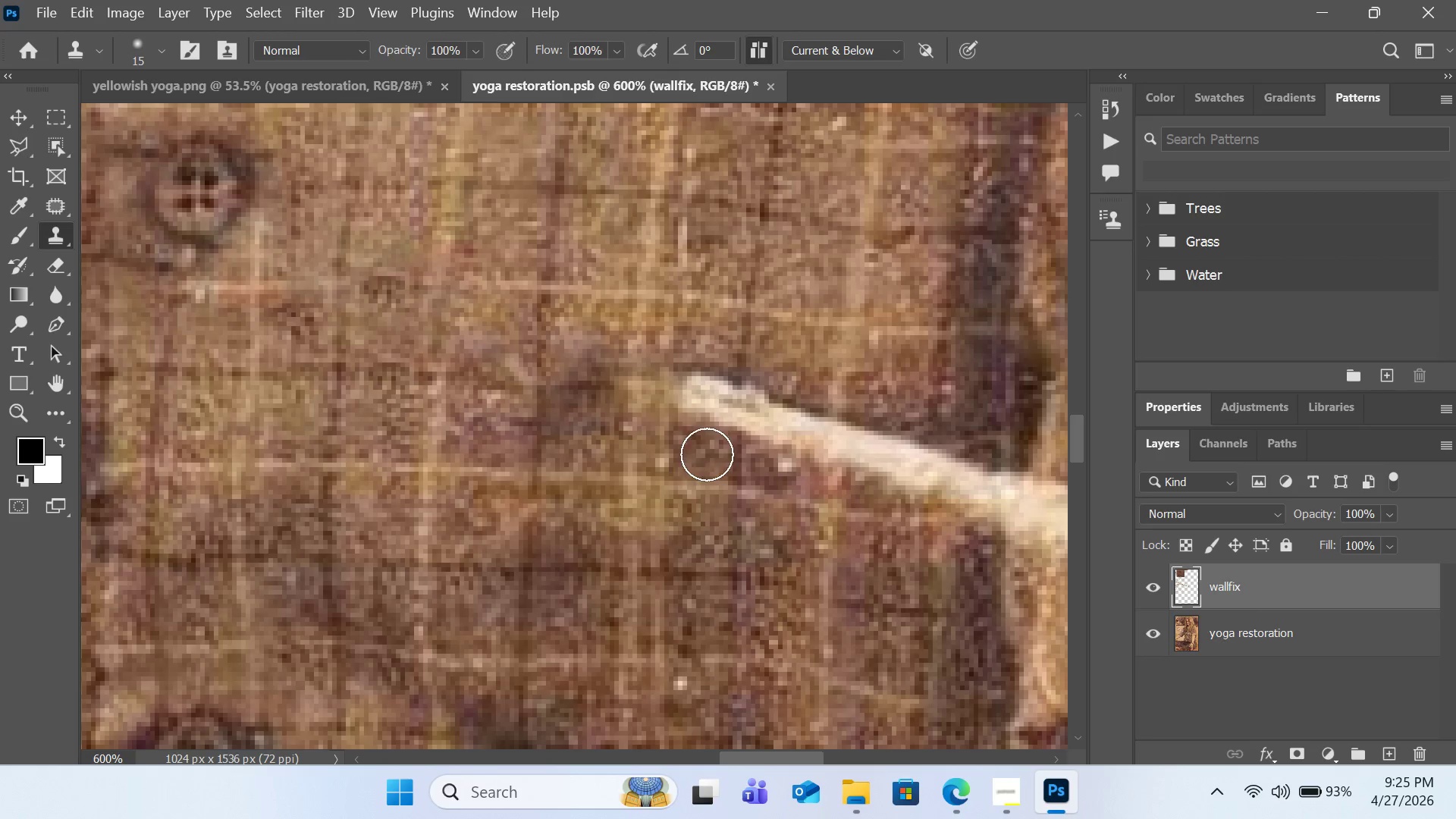 
hold_key(key=AltLeft, duration=0.53)
left_click([707, 453])
 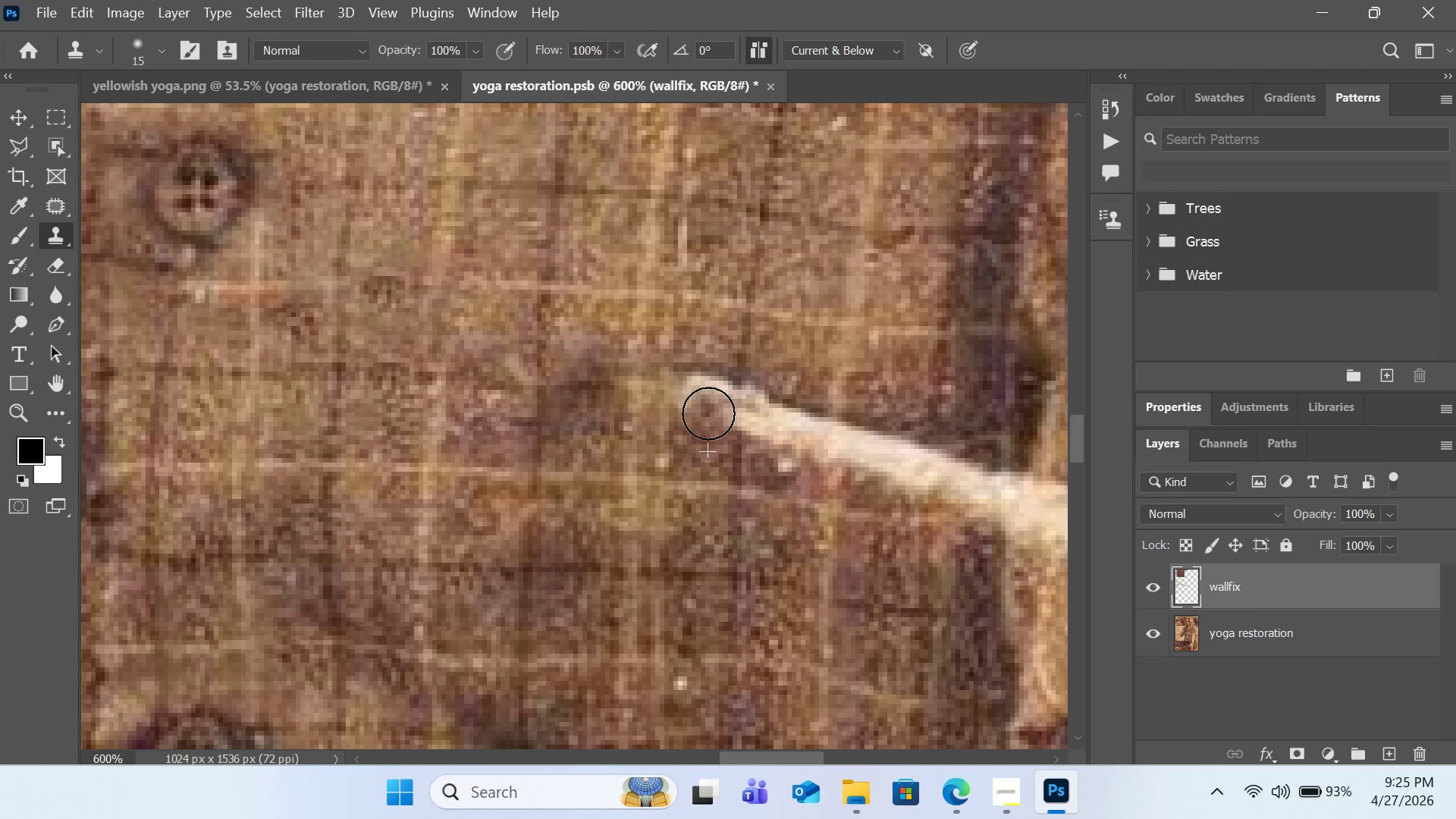 
double_click([695, 410])
 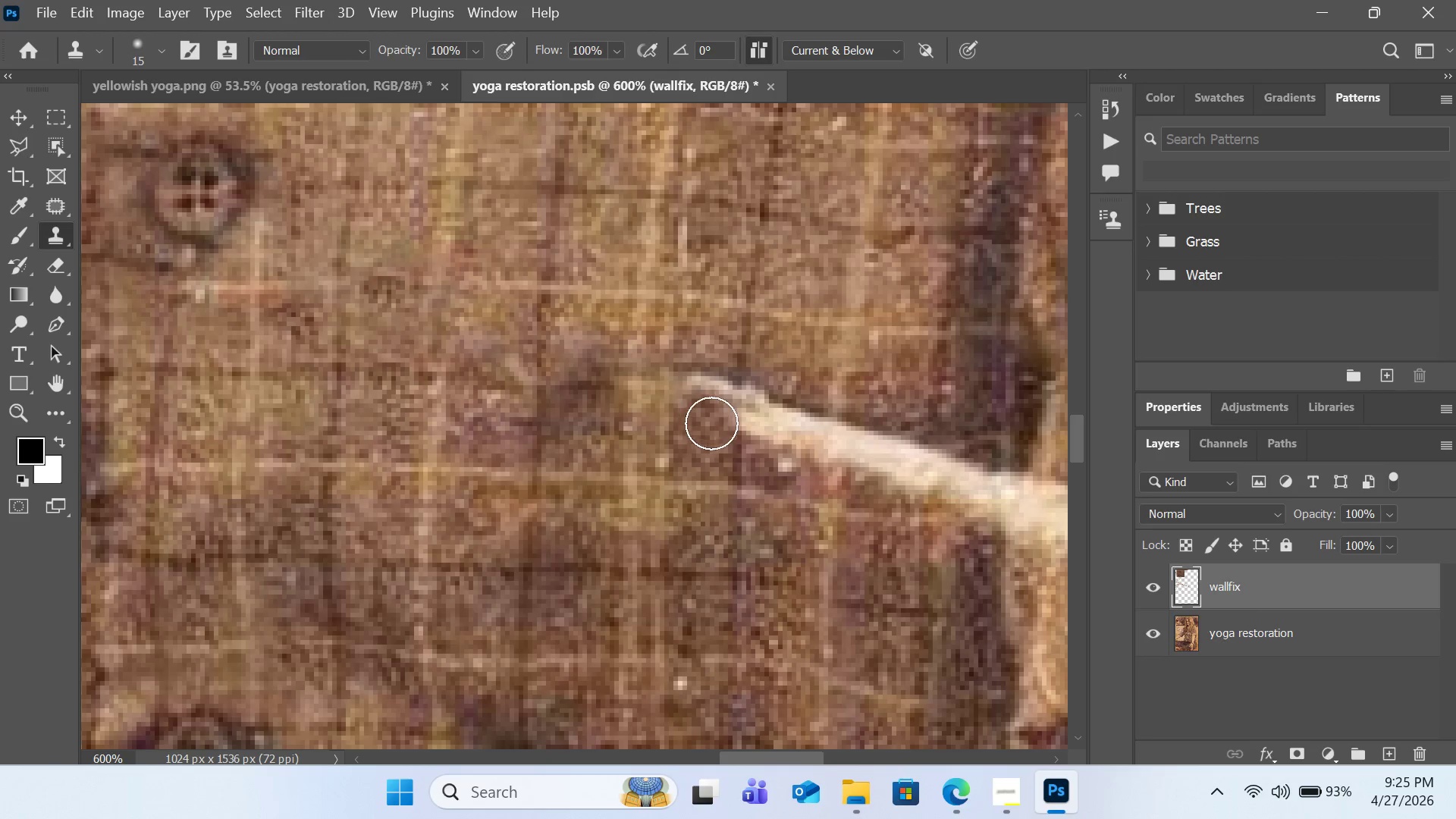 
hold_key(key=AltLeft, duration=0.72)
left_click([711, 488])
 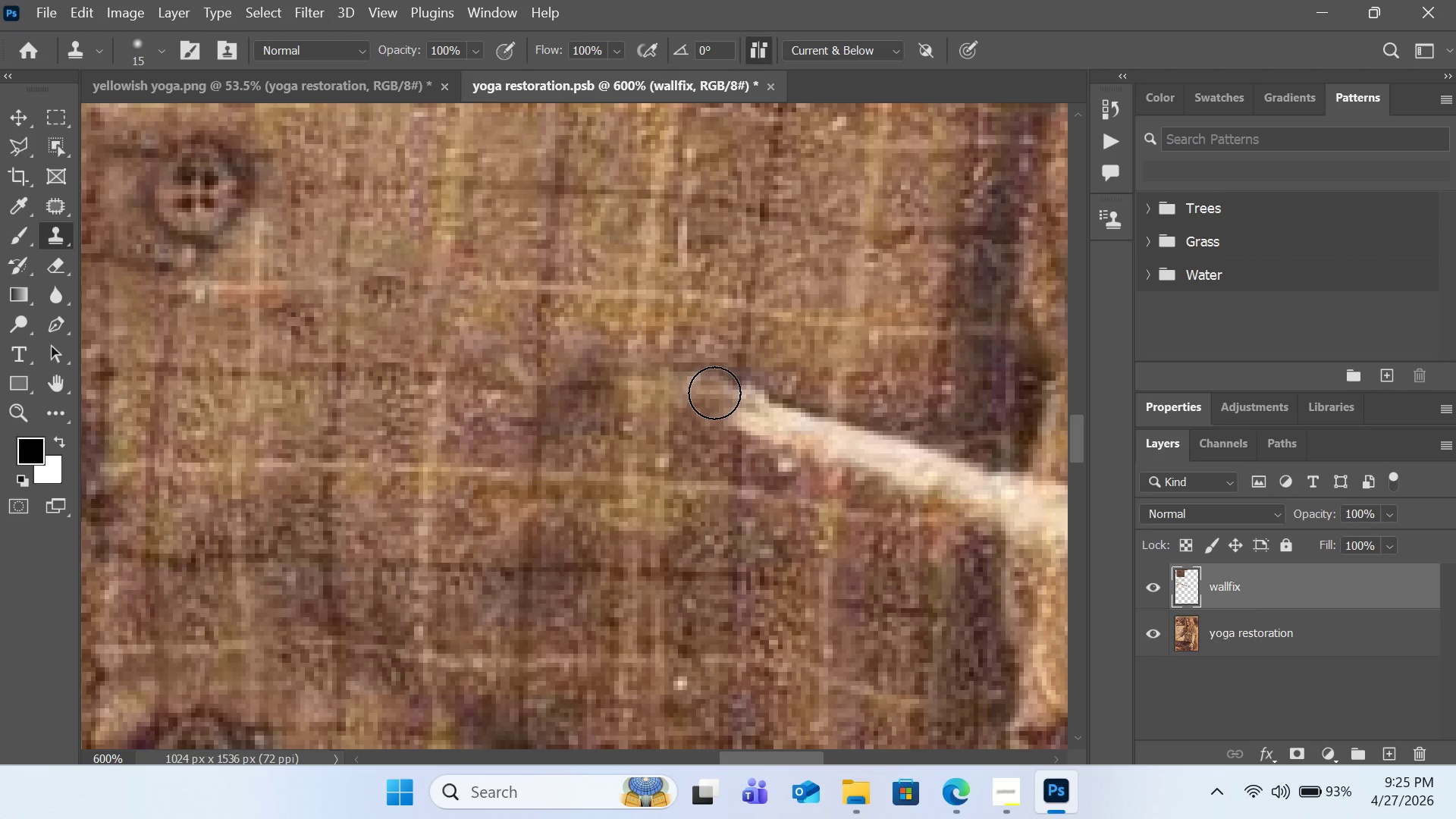 
left_click_drag(start_coordinate=[714, 392], to_coordinate=[689, 392])
 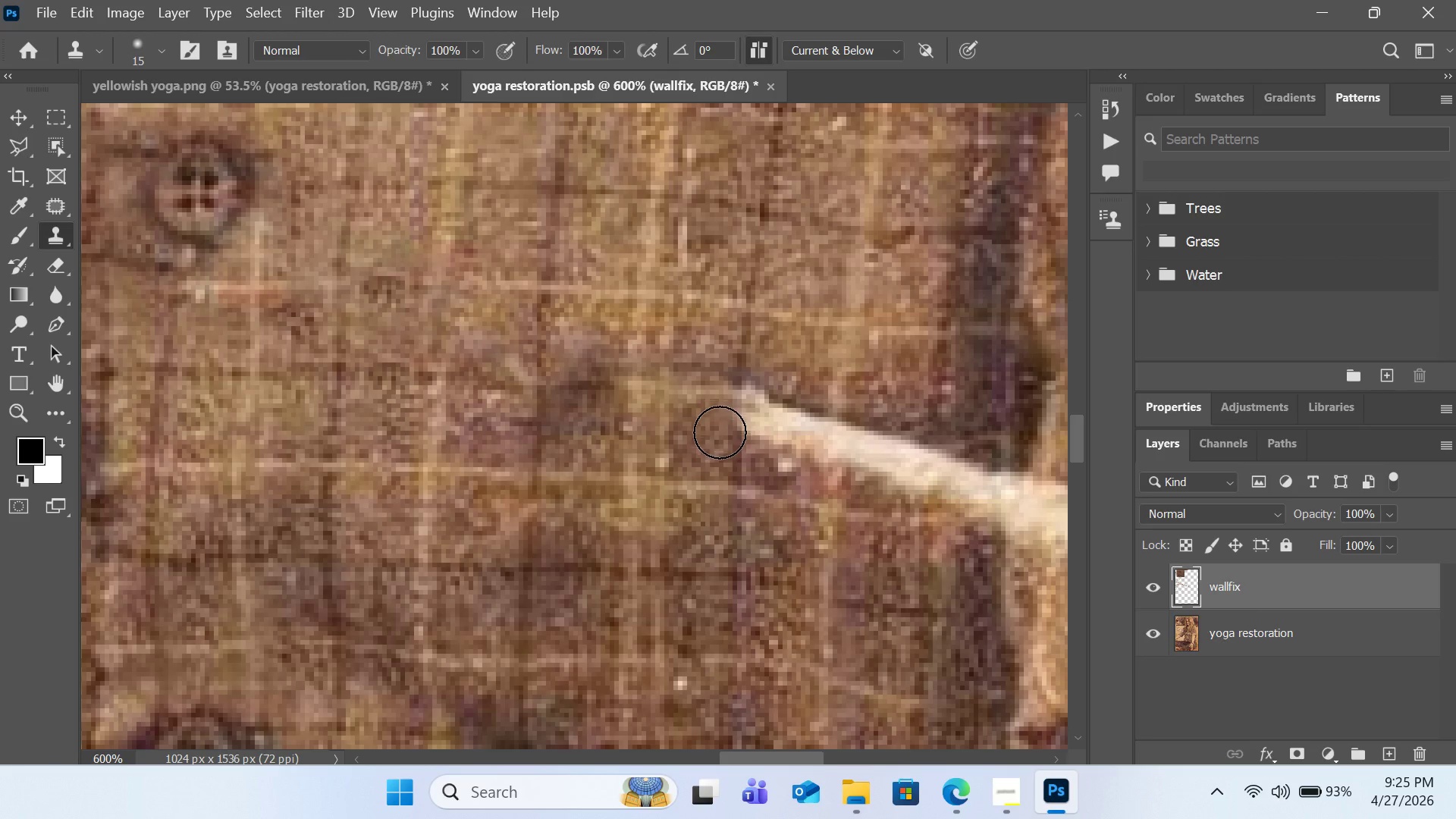 
hold_key(key=AltLeft, duration=1.42)
left_click([734, 461])
 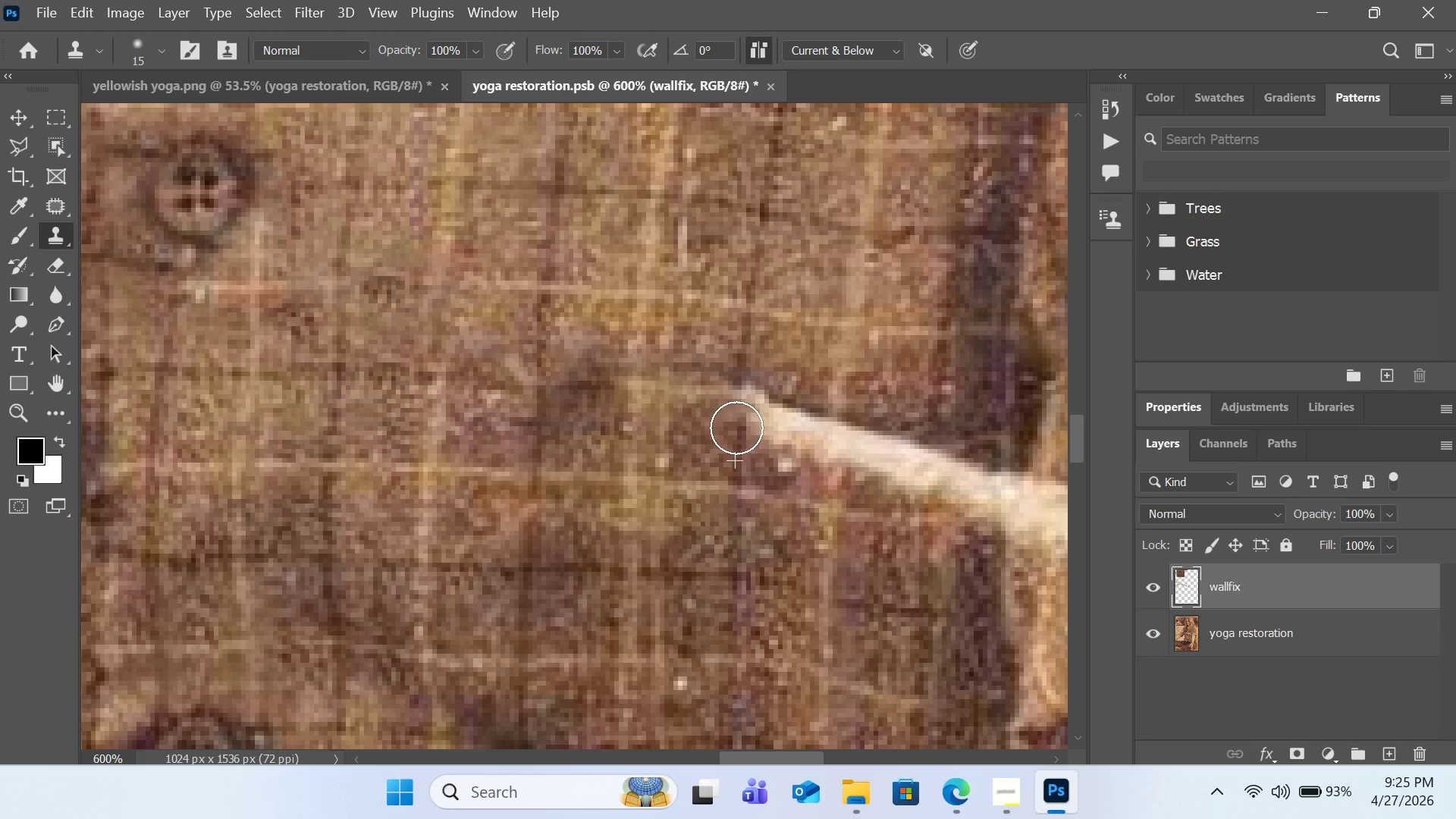 
key(Control+Z)
 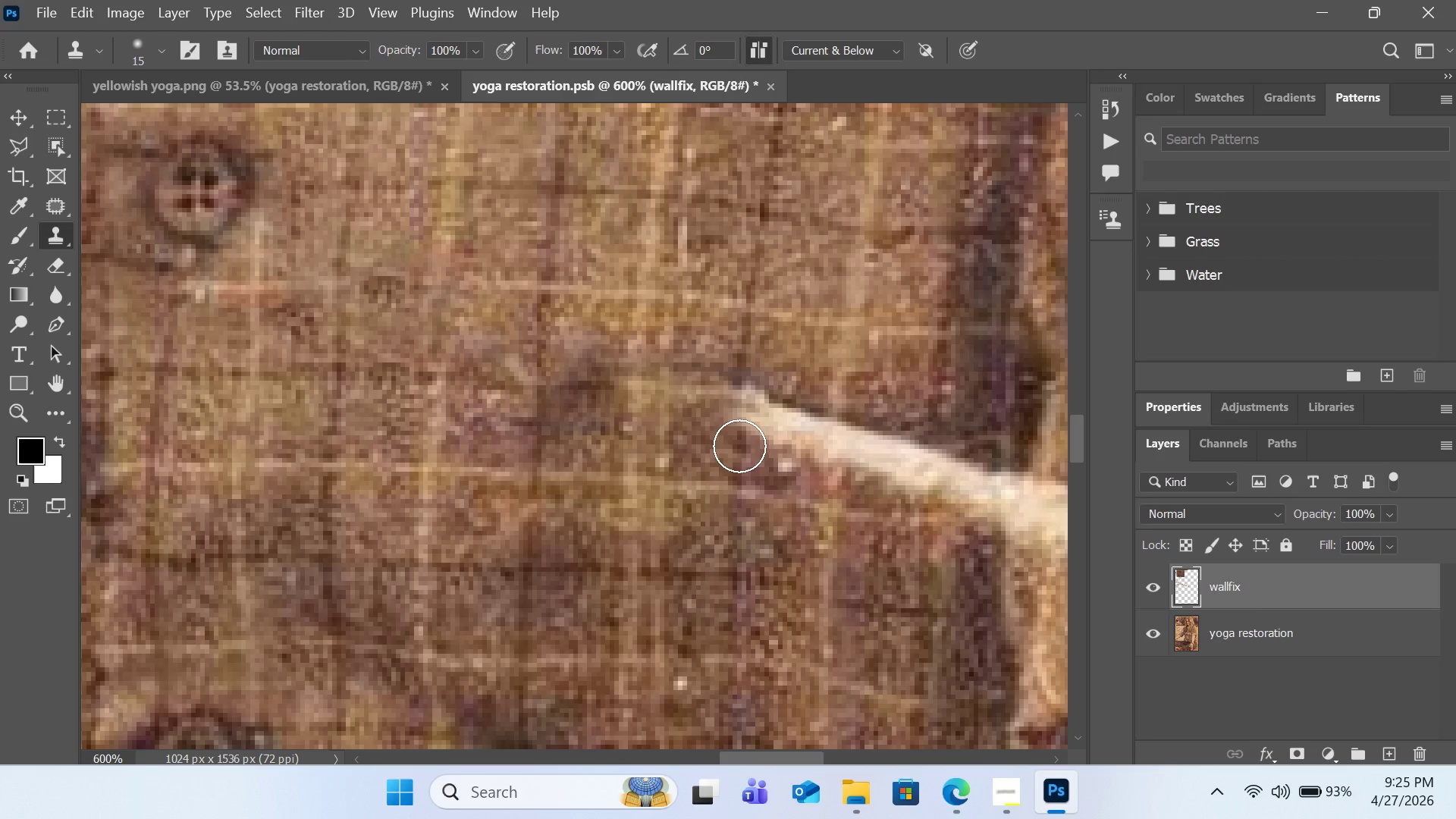 
hold_key(key=AltLeft, duration=0.88)
 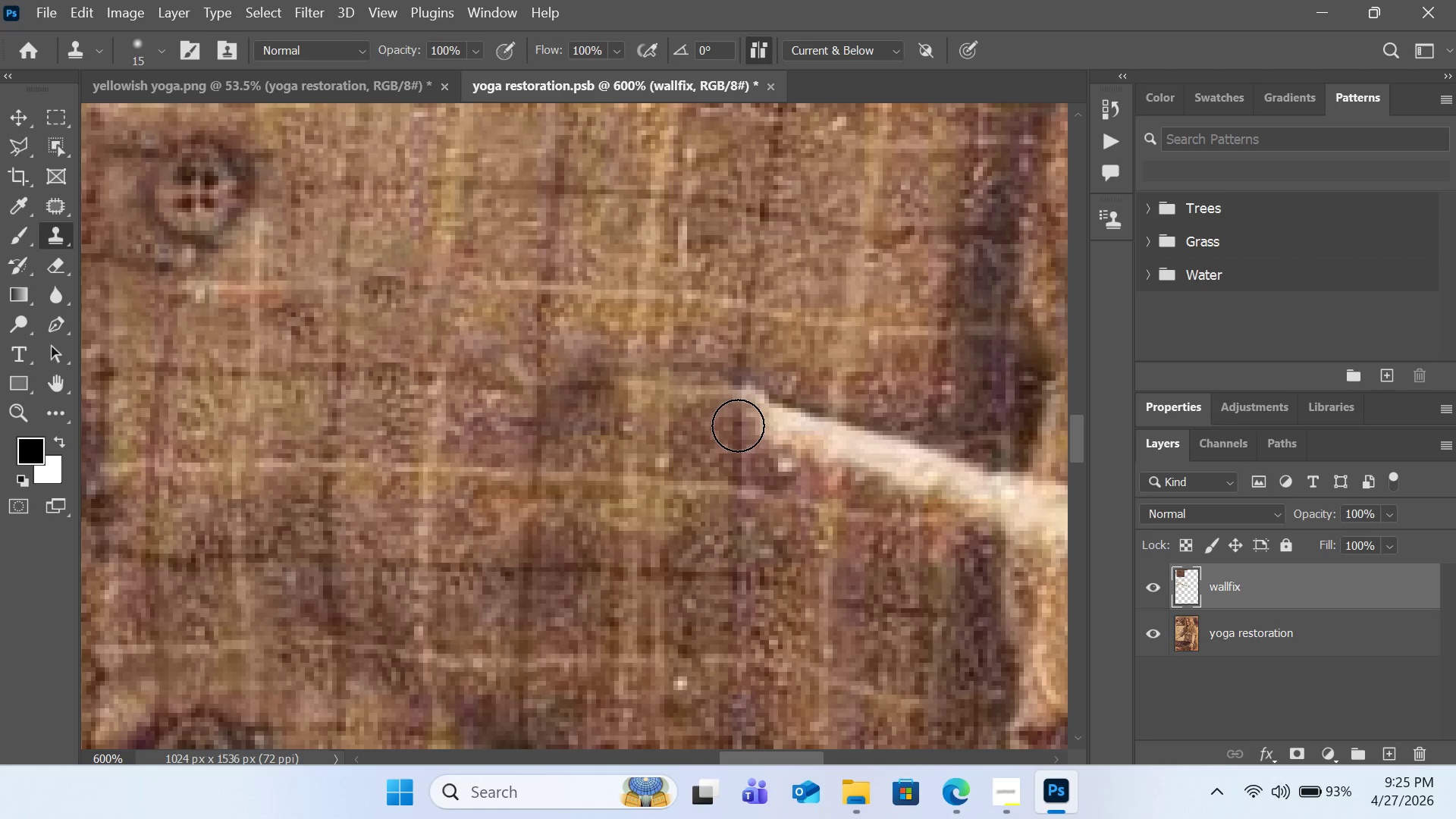 
left_click_drag(start_coordinate=[738, 426], to_coordinate=[738, 400])
 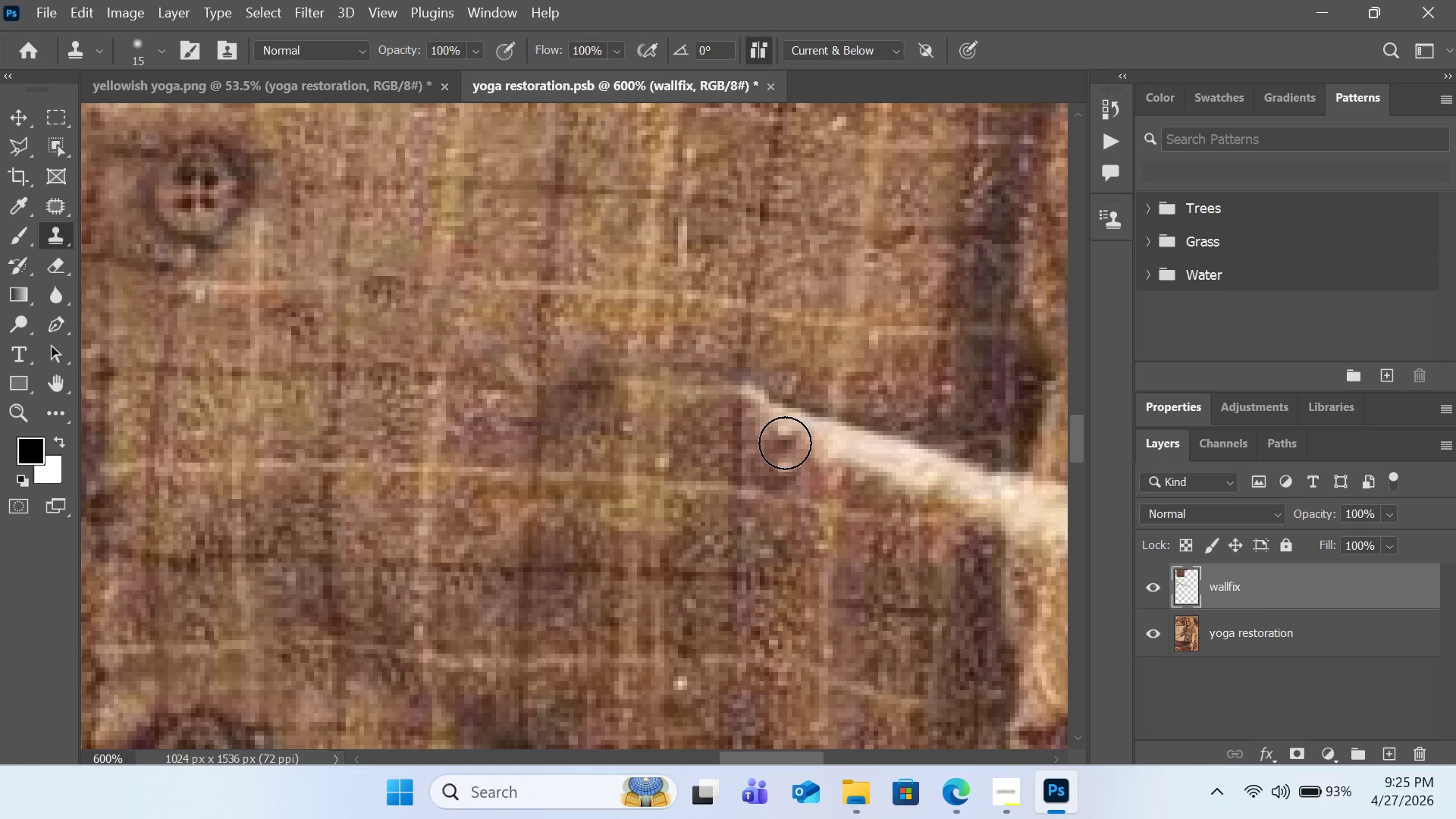 
hold_key(key=AltLeft, duration=0.62)
left_click([769, 370])
 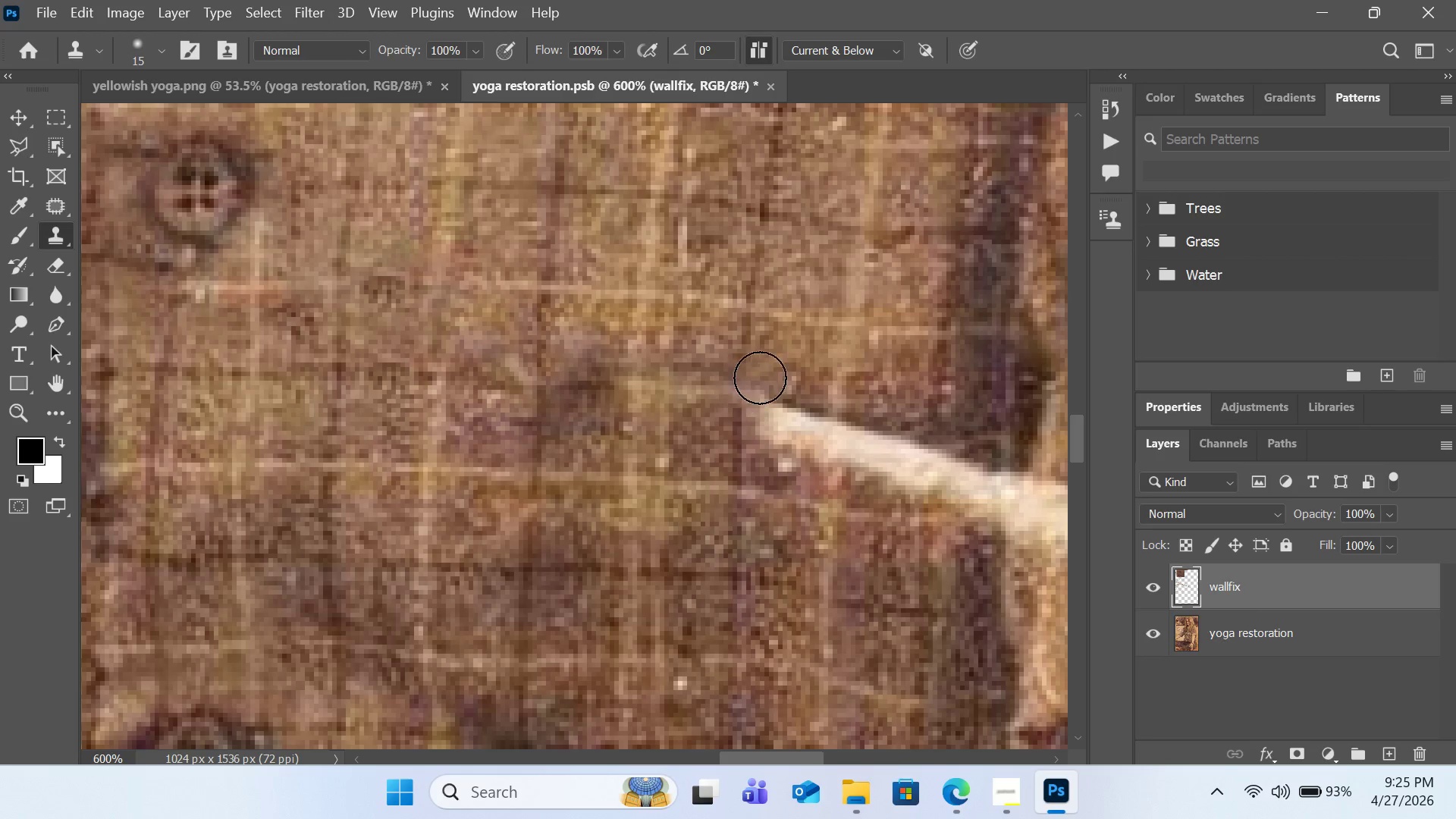 
hold_key(key=AltLeft, duration=0.53)
 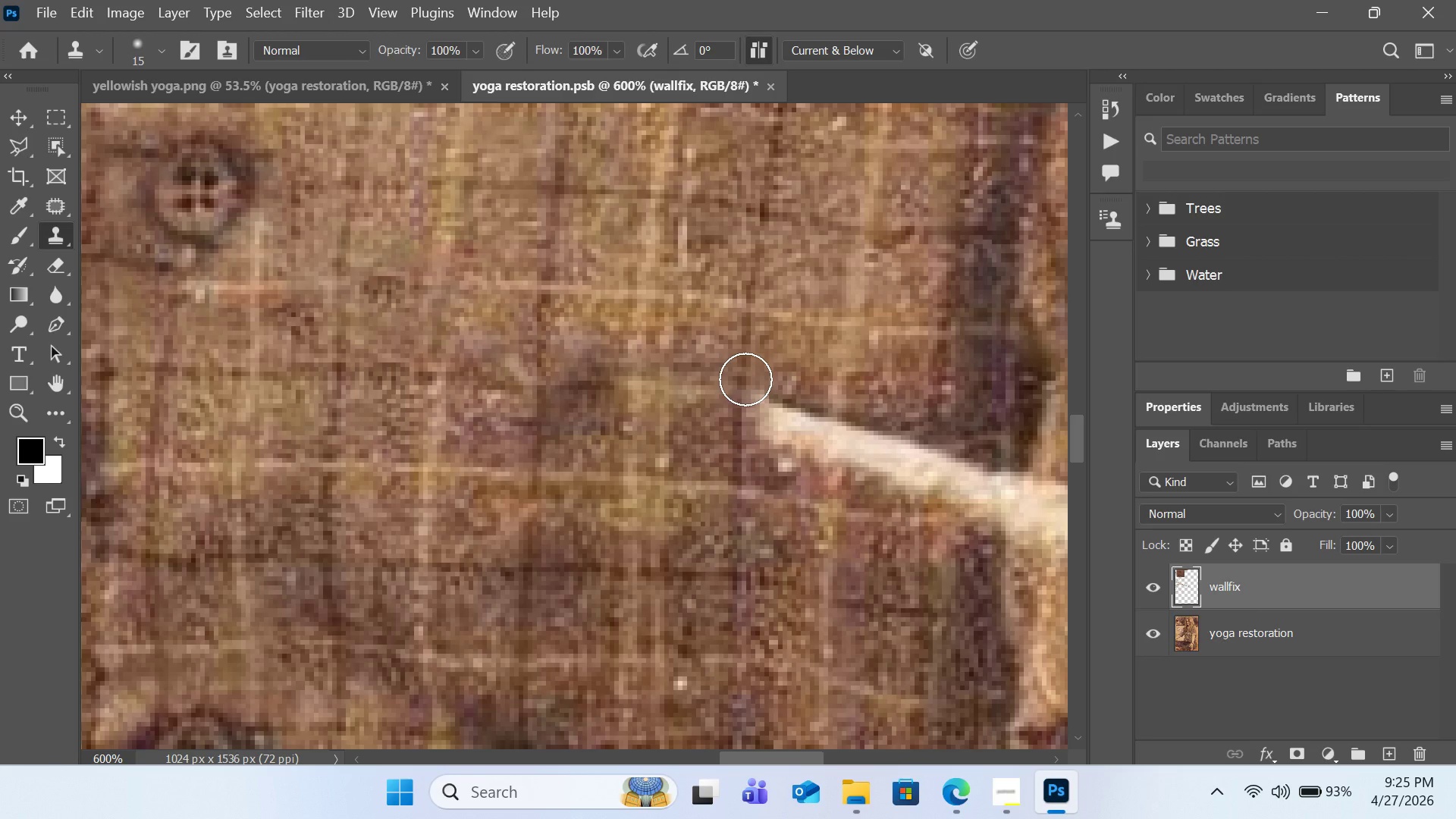 
left_click([745, 379])
 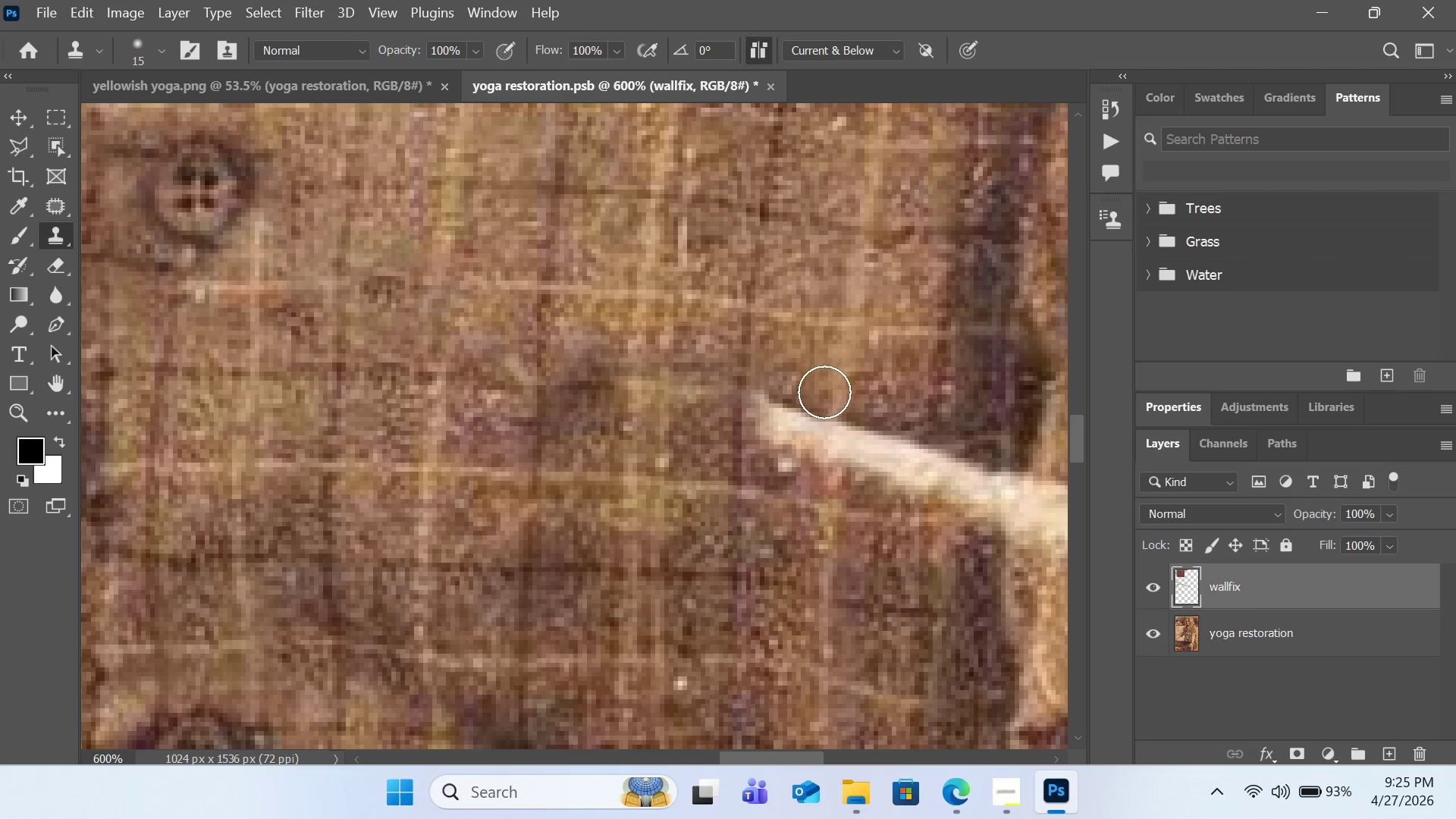 
hold_key(key=AltLeft, duration=1.05)
left_click([713, 487])
 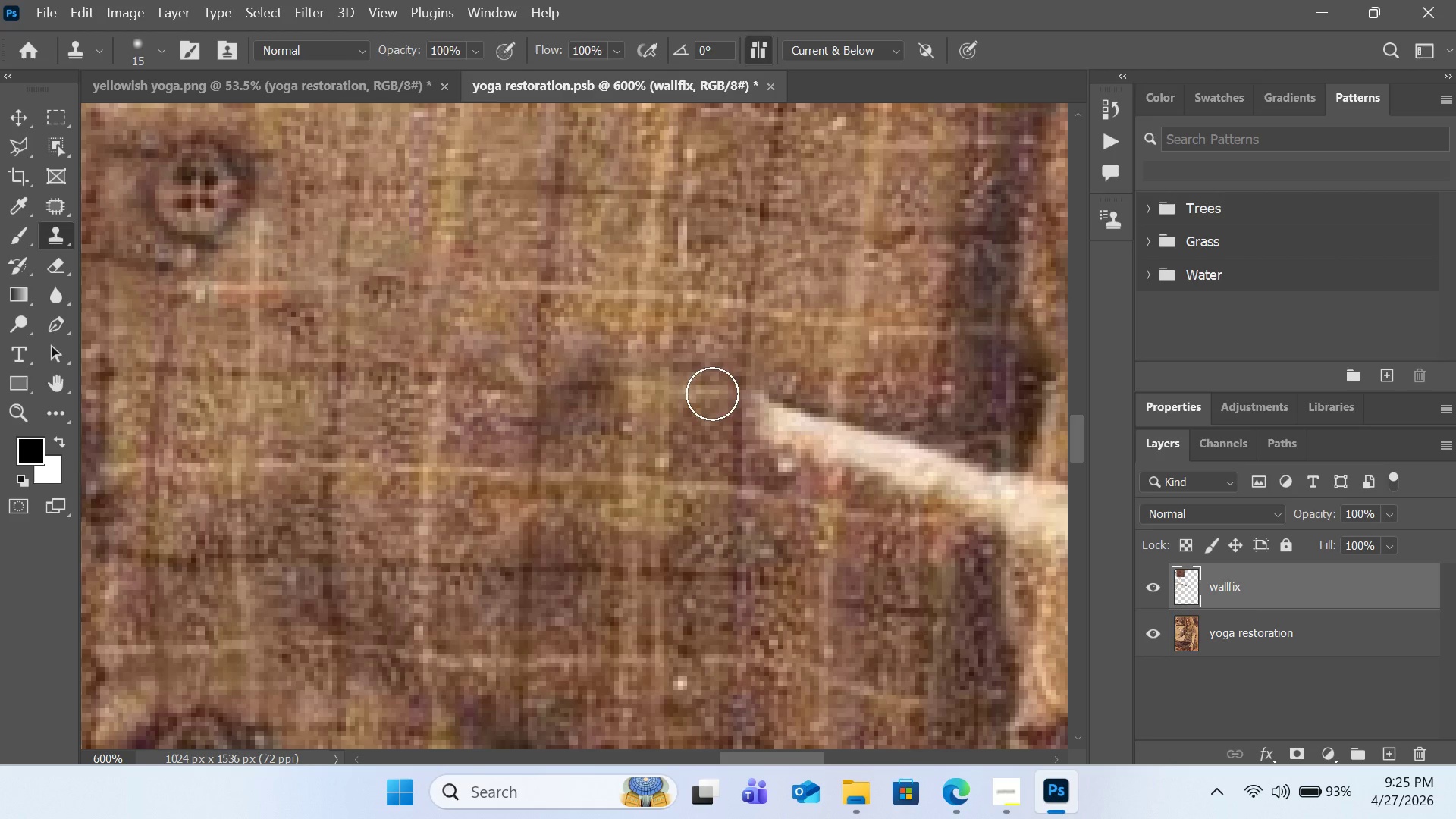 
left_click_drag(start_coordinate=[712, 395], to_coordinate=[692, 397])
 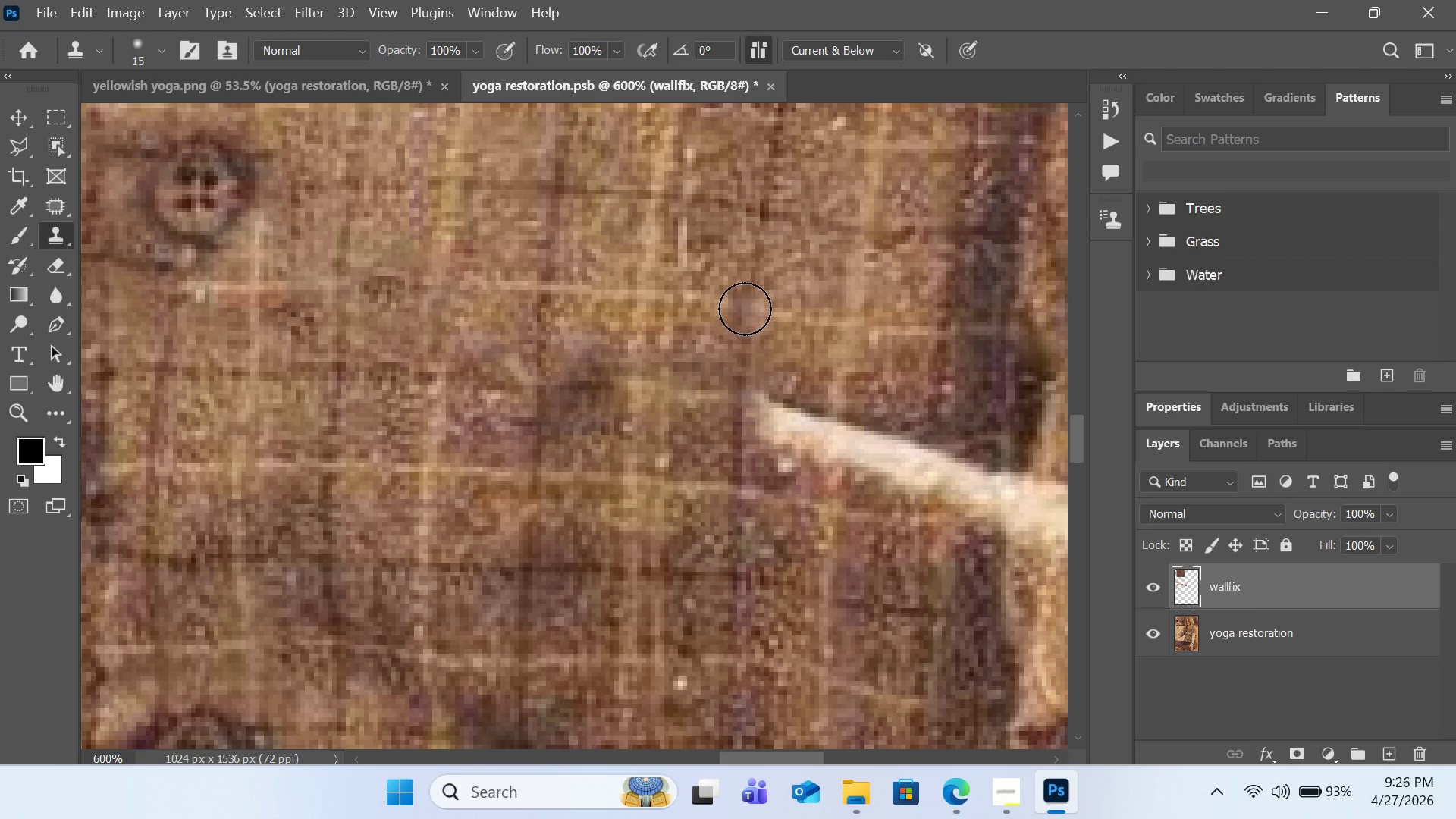 
hold_key(key=AltLeft, duration=1.2)
 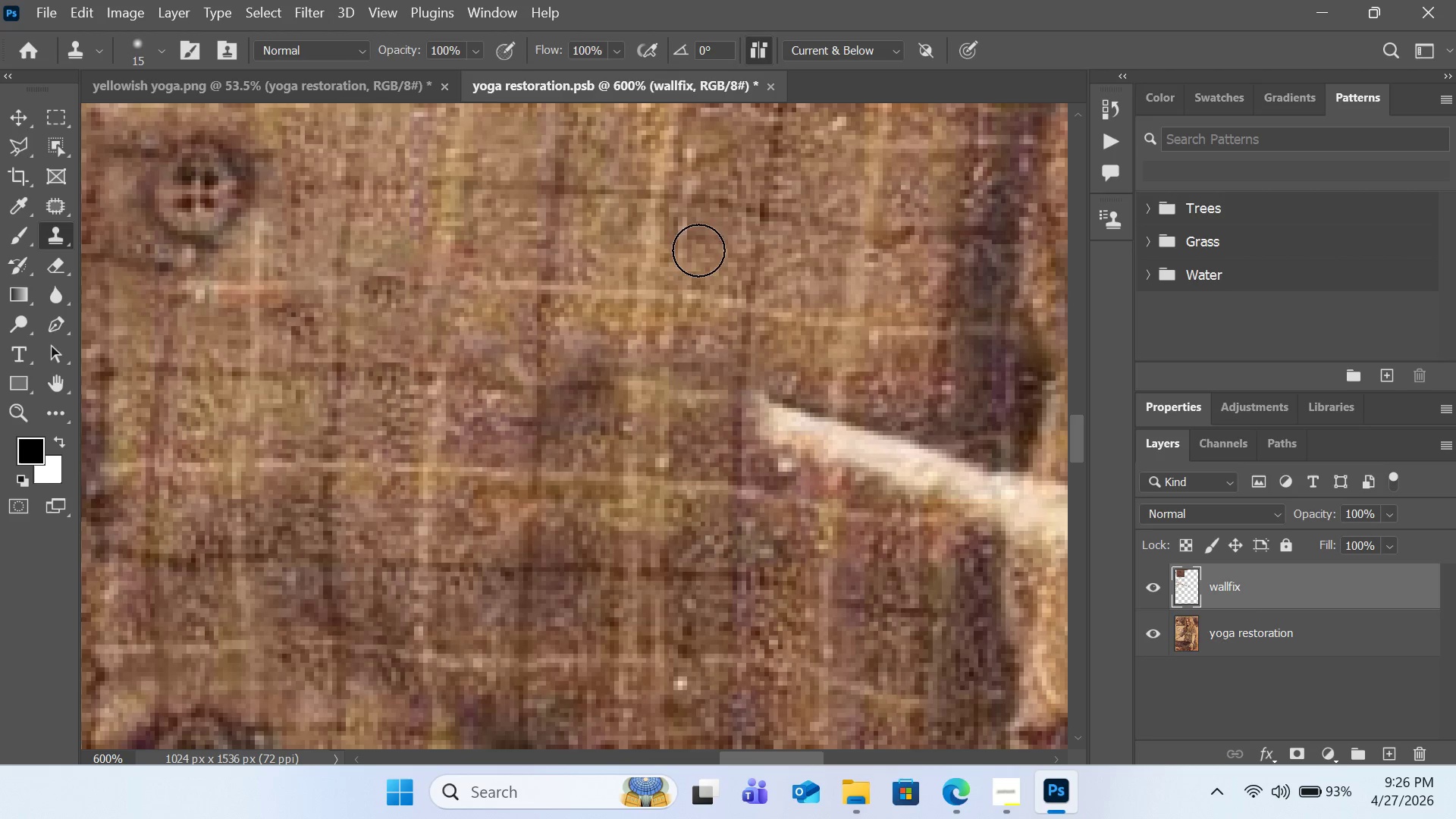 
left_click([697, 249])
 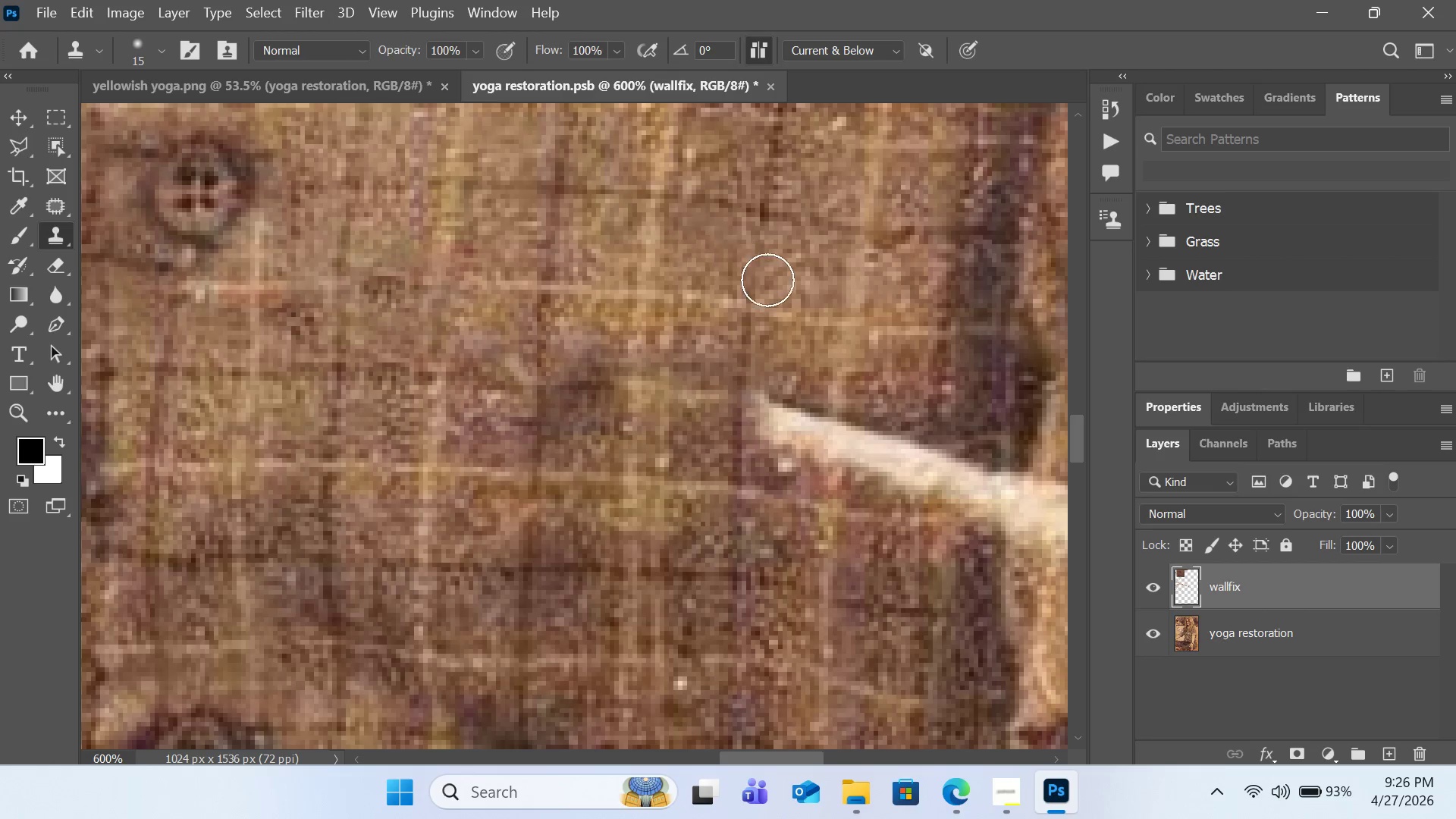 
hold_key(key=AltLeft, duration=0.77)
 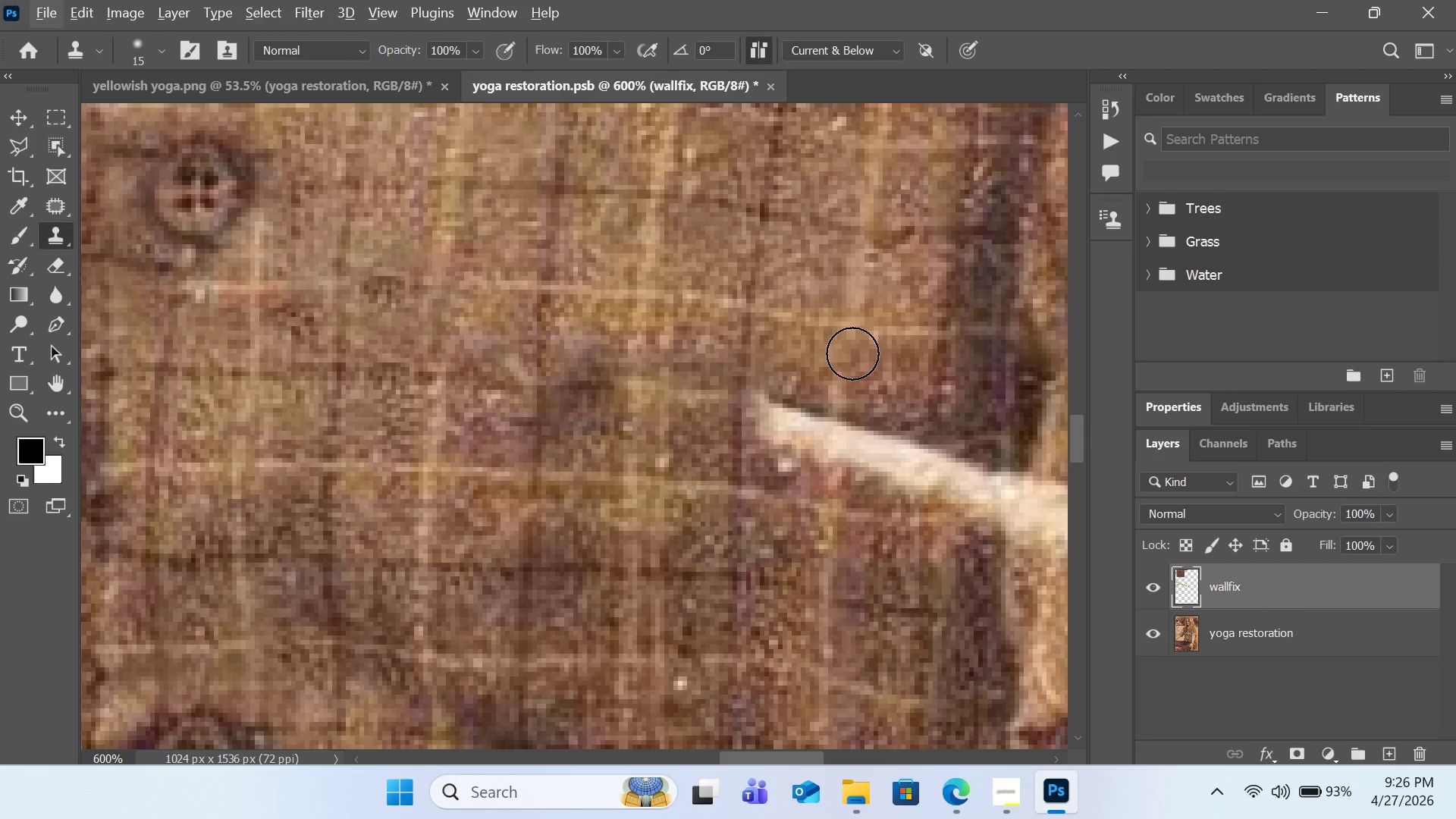 
scroll: coordinate [853, 354], scroll_direction: down, amount: 15.0
 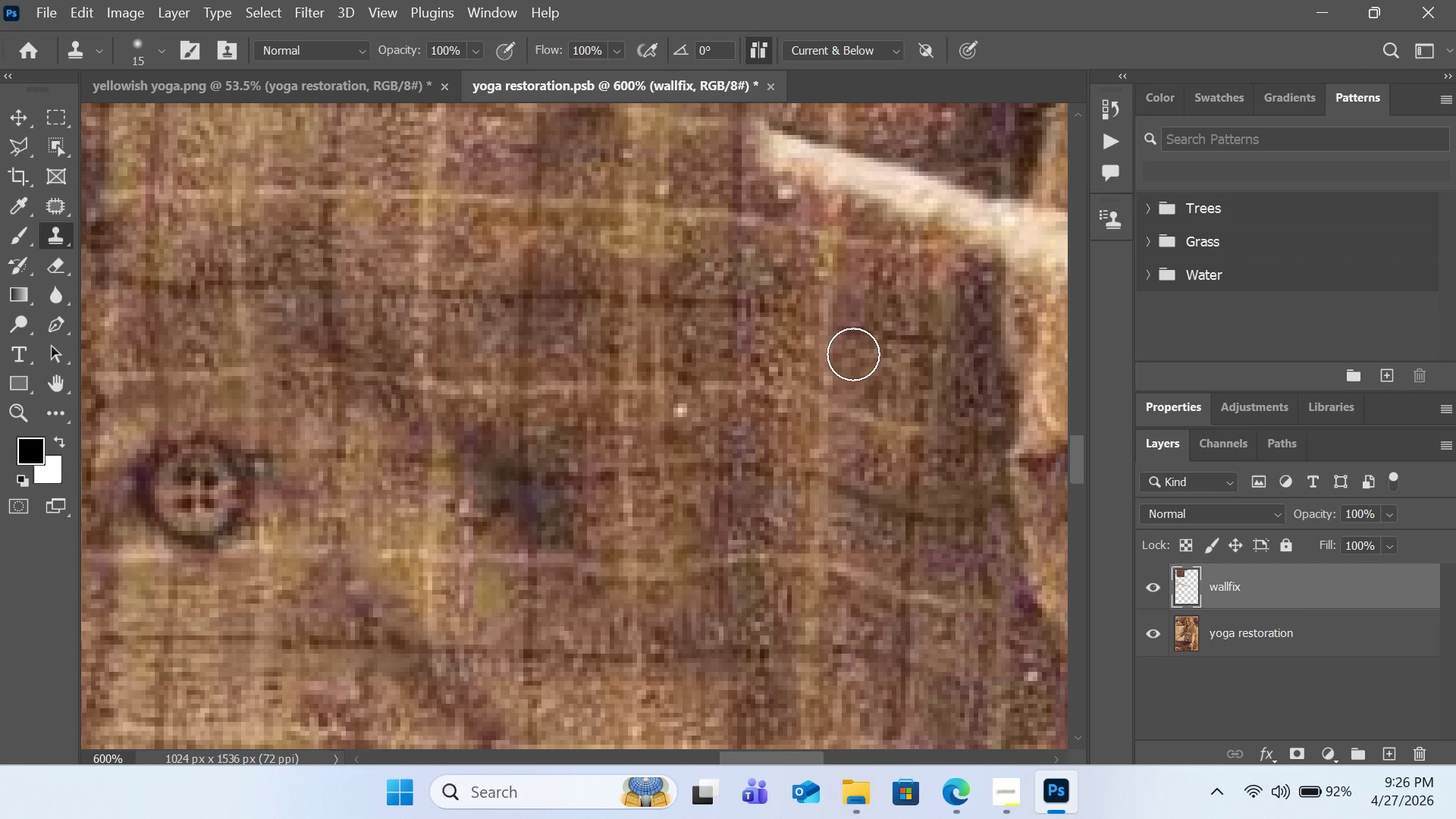 
hold_key(key=AltLeft, duration=0.33)
 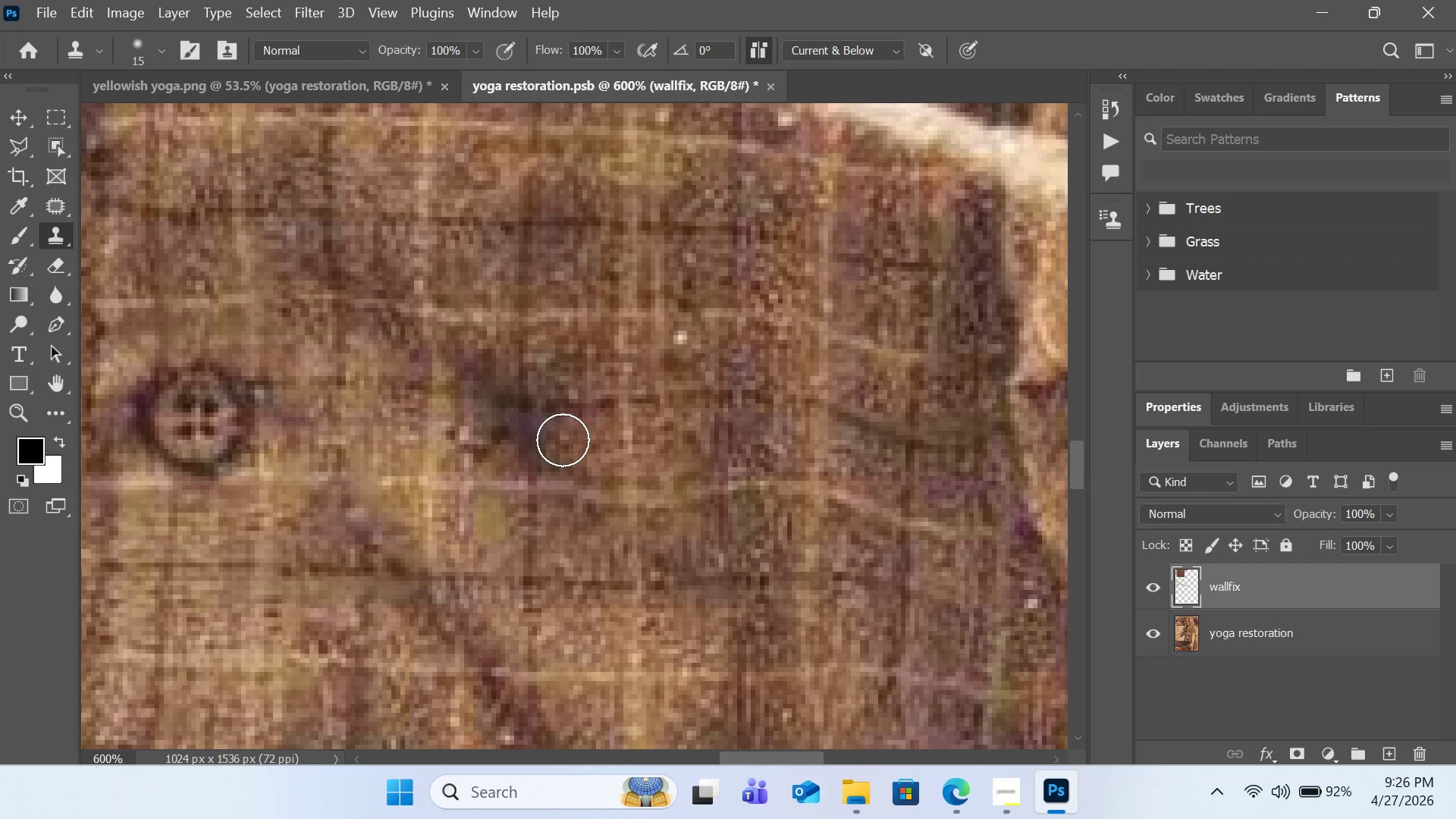 
scroll: coordinate [789, 410], scroll_direction: down, amount: 4.0
 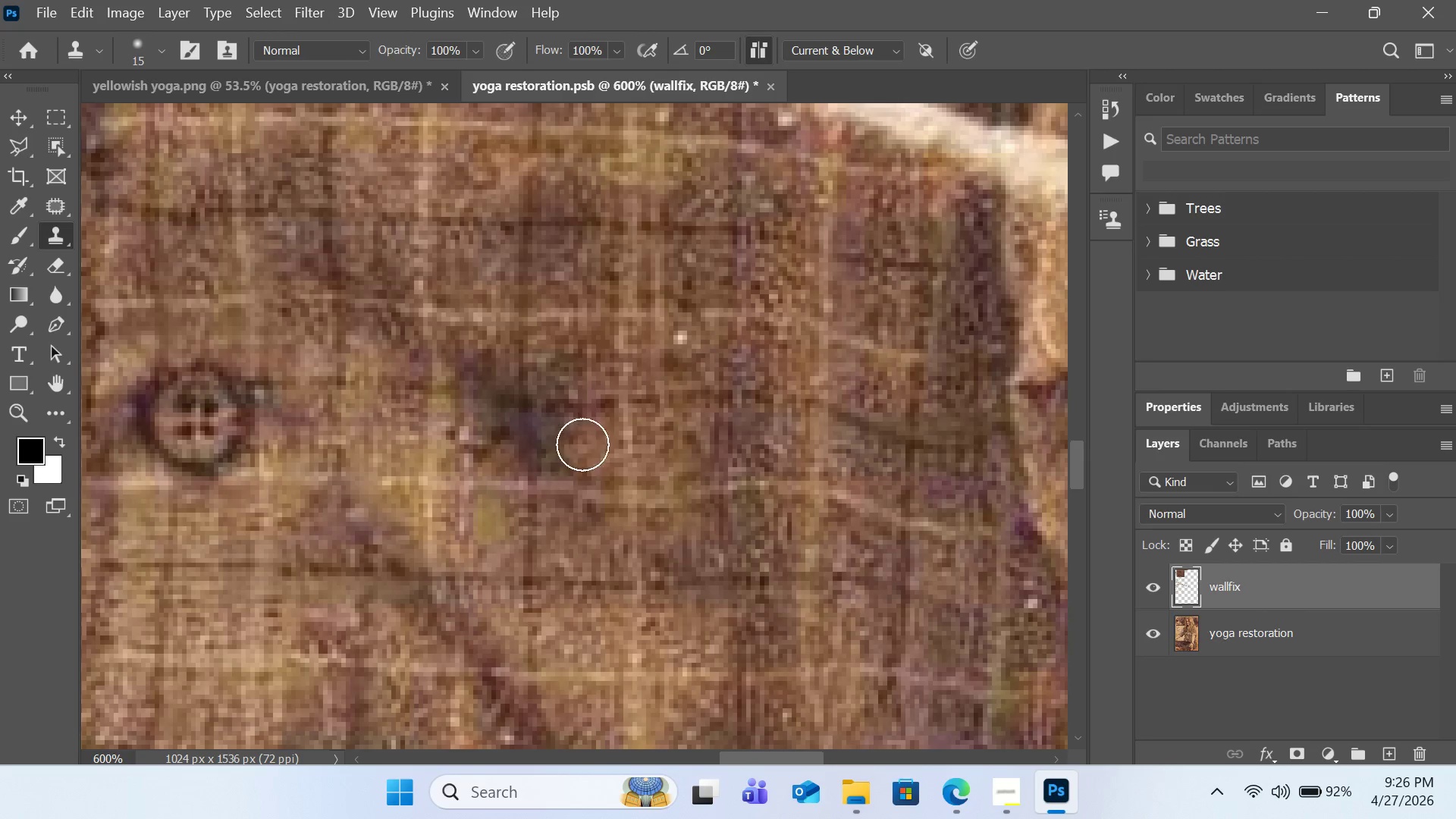 
left_click([588, 444])
 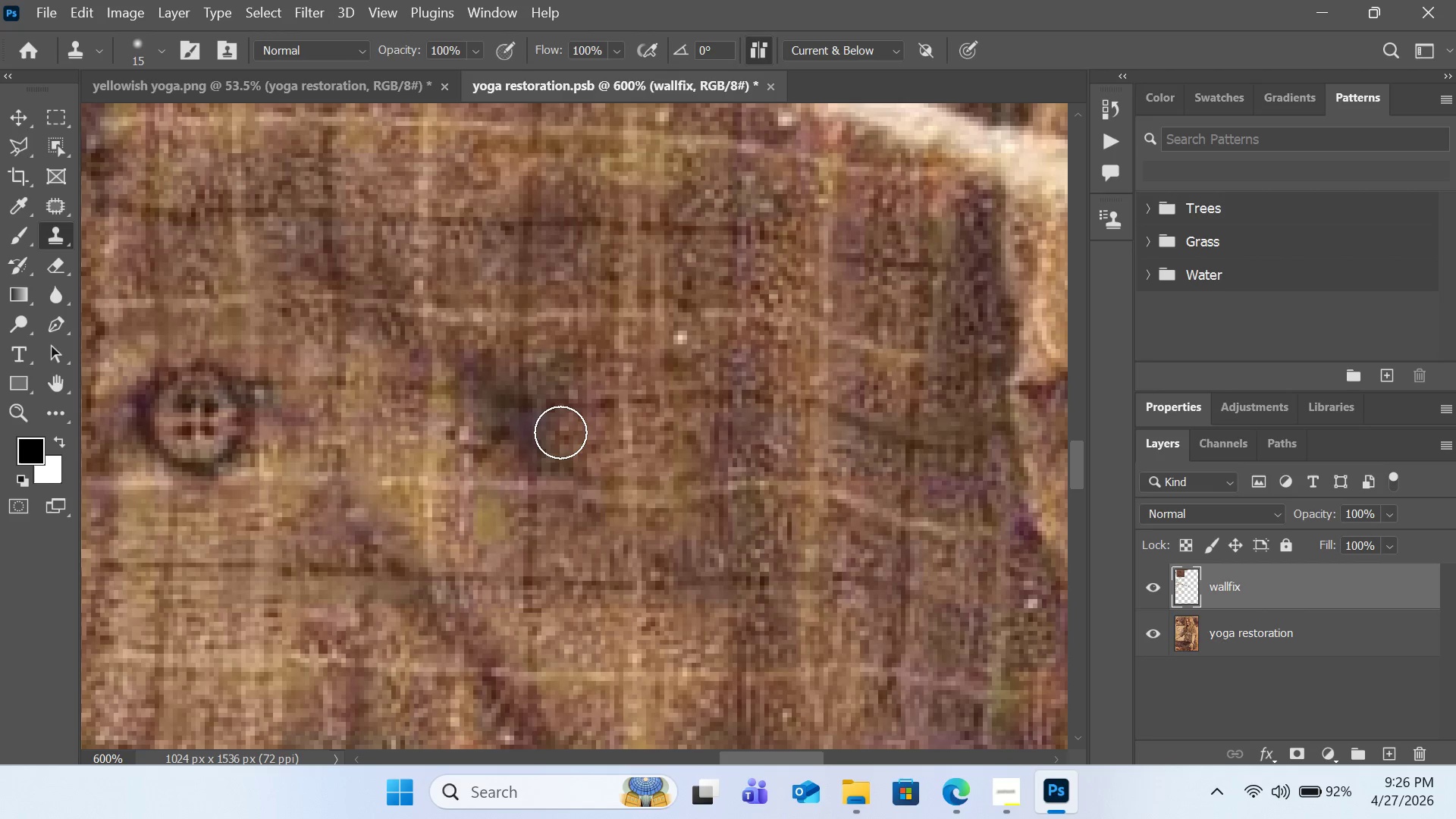 
left_click_drag(start_coordinate=[559, 432], to_coordinate=[554, 432])
 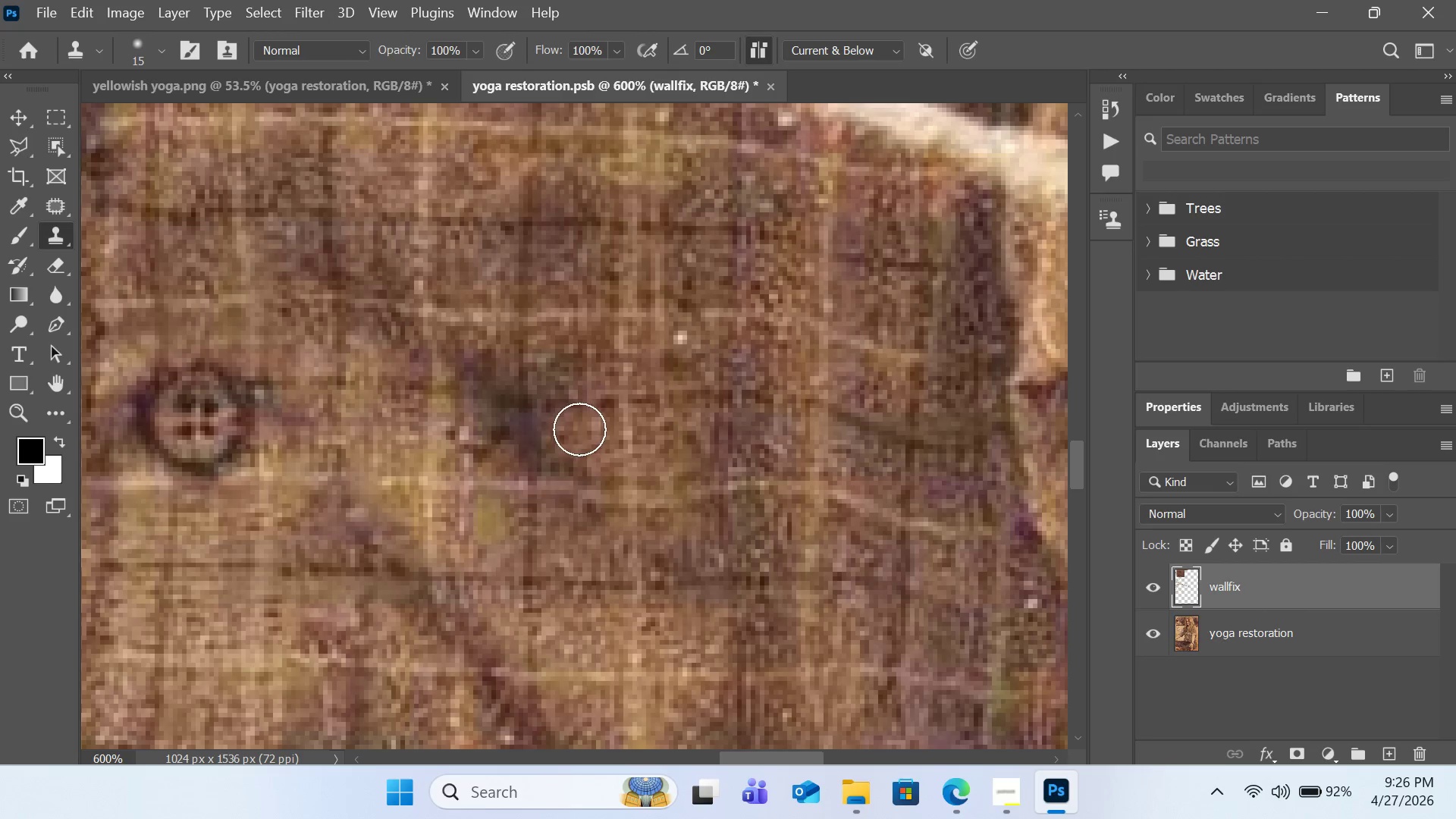 
hold_key(key=AltLeft, duration=2.22)
left_click([533, 527])
 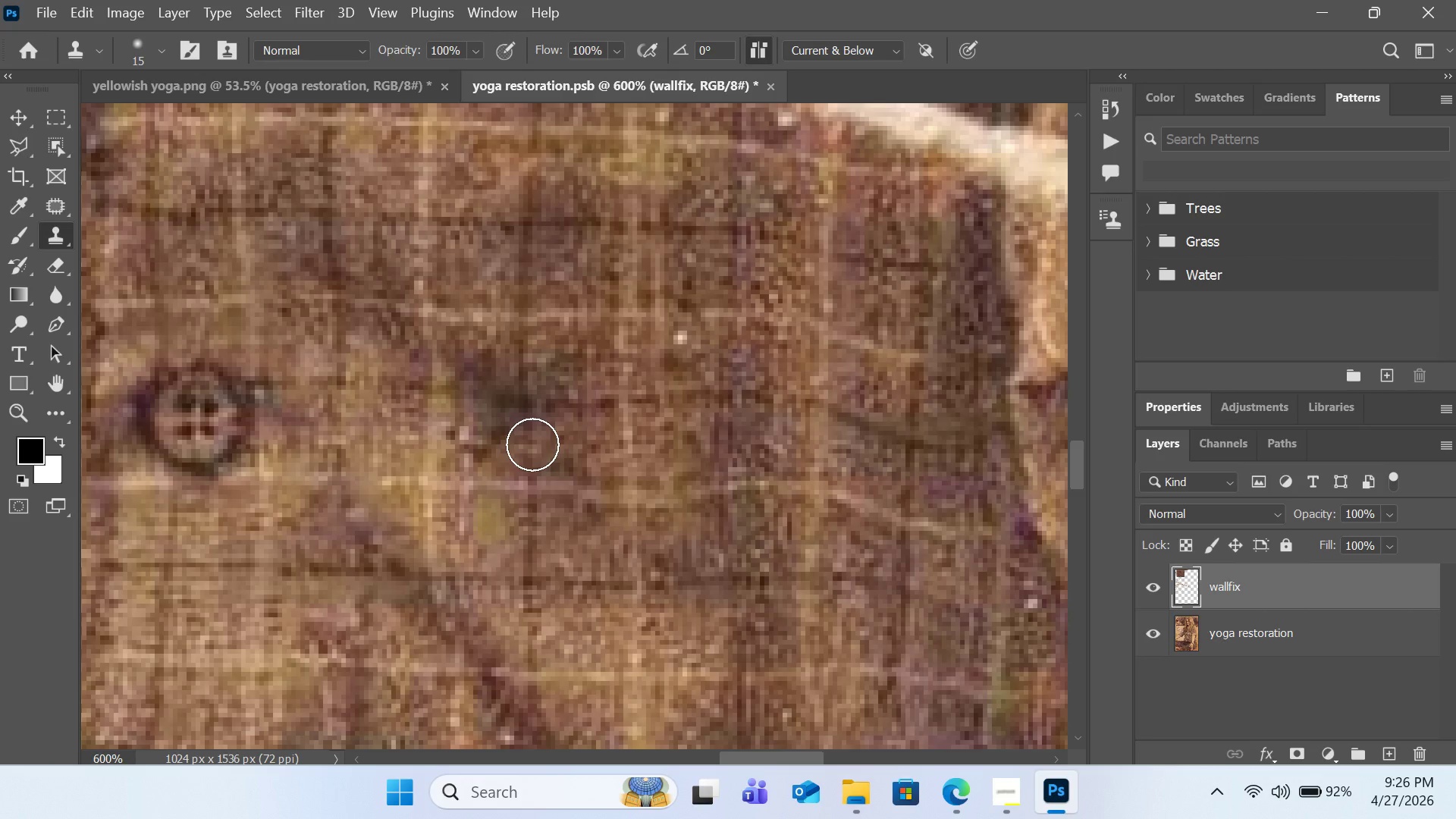 
left_click_drag(start_coordinate=[533, 444], to_coordinate=[529, 422])
 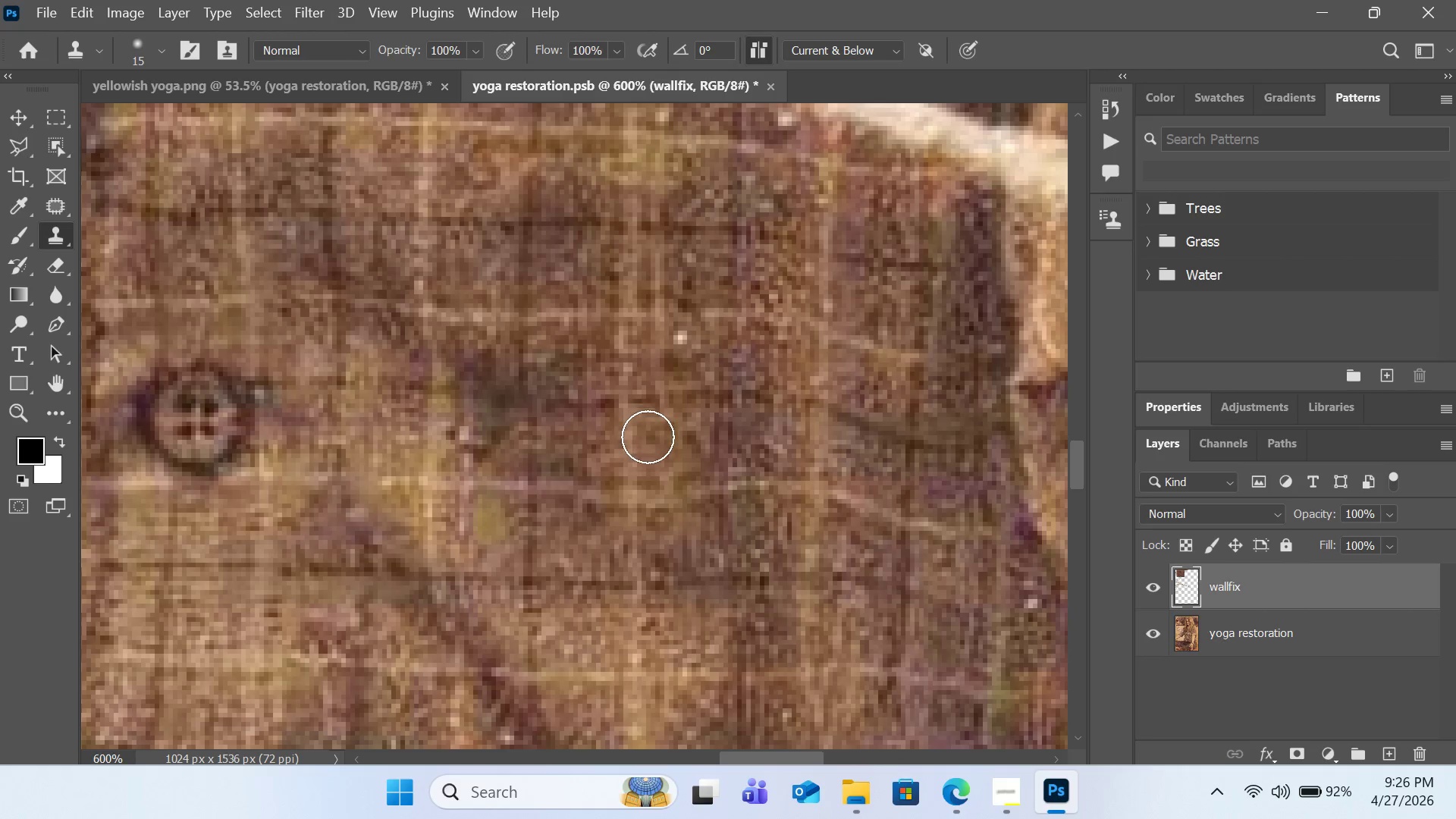 
hold_key(key=AltLeft, duration=0.67)
 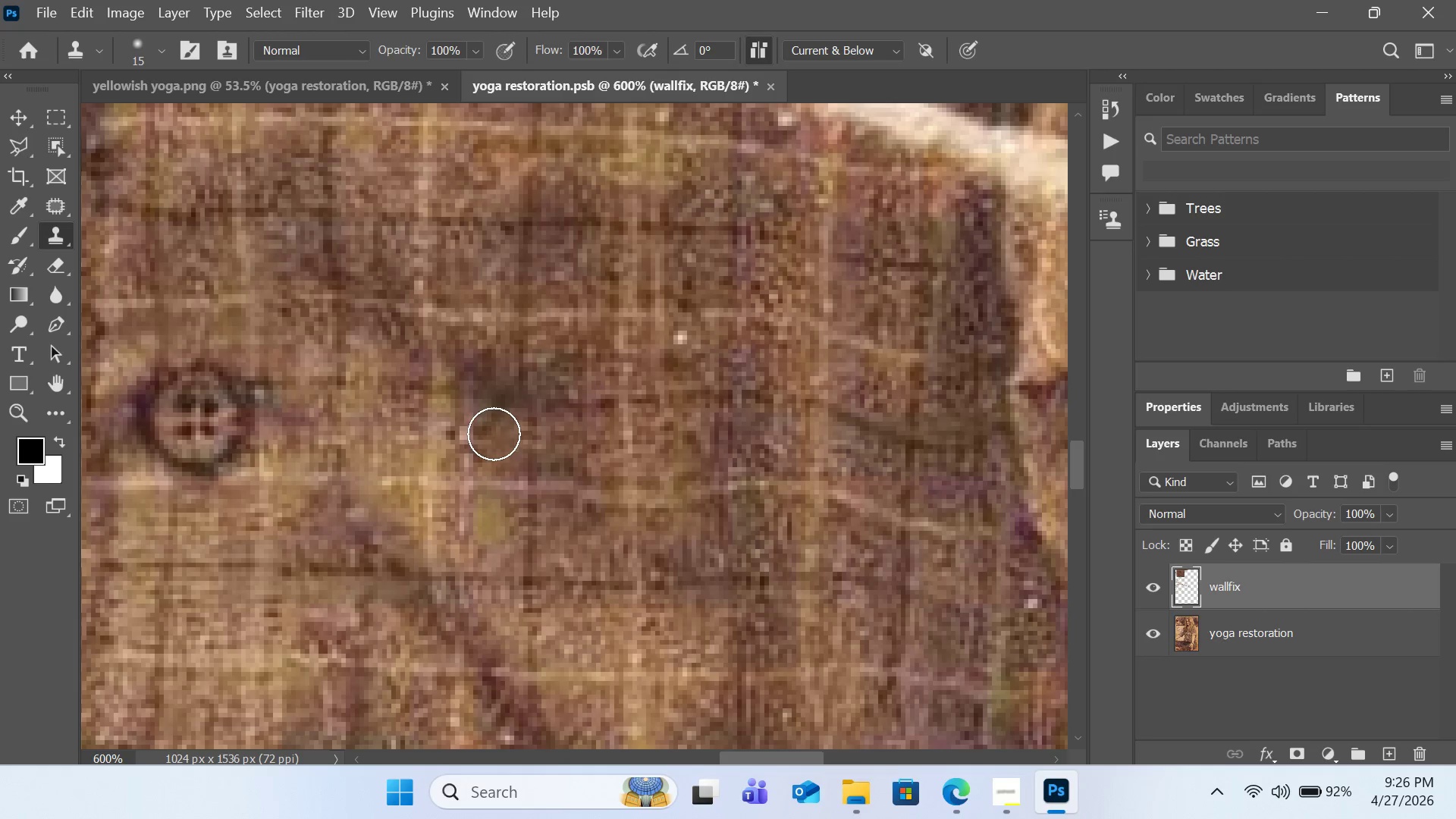 
double_click([494, 434])
 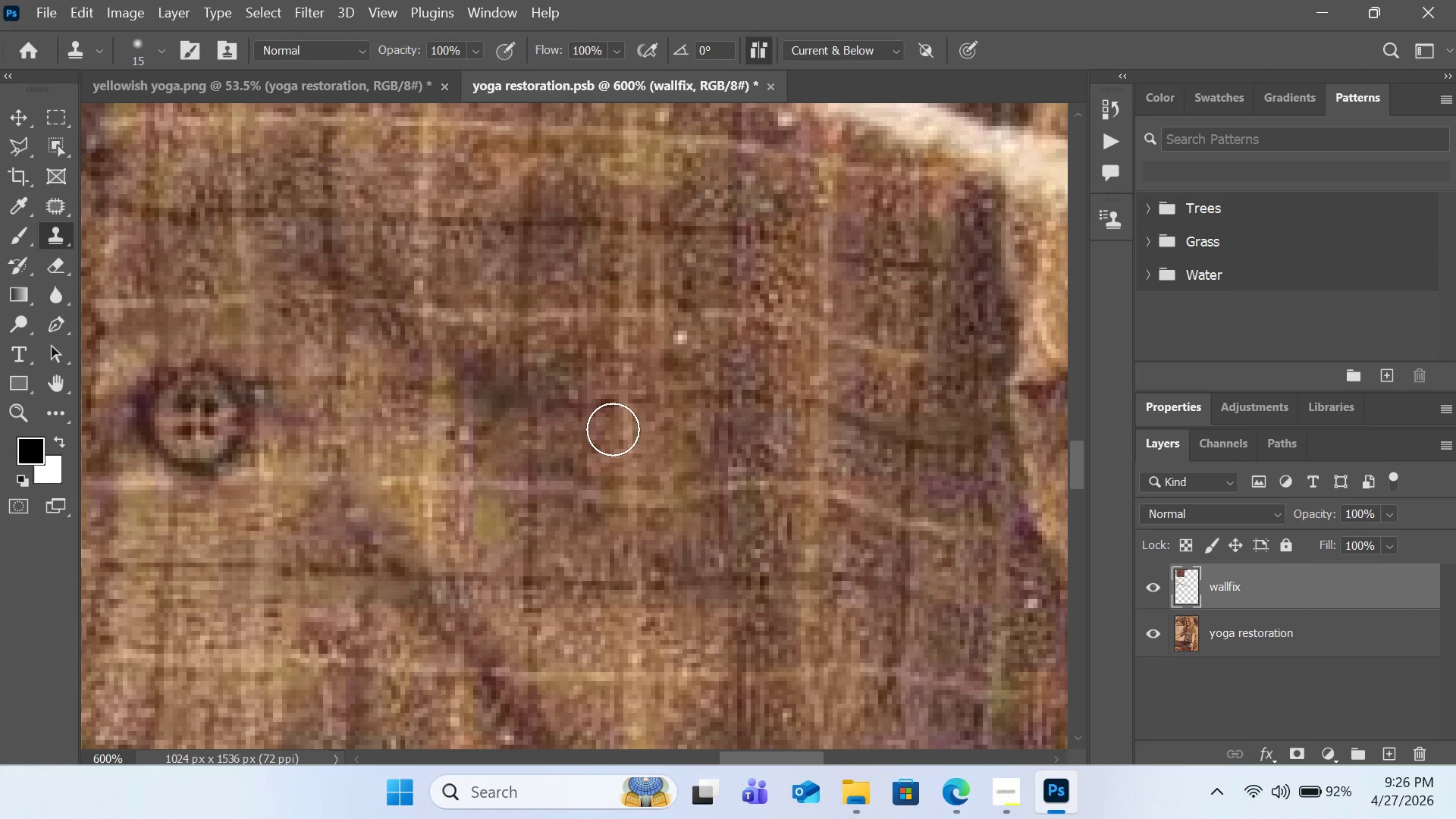 
hold_key(key=AltLeft, duration=0.42)
 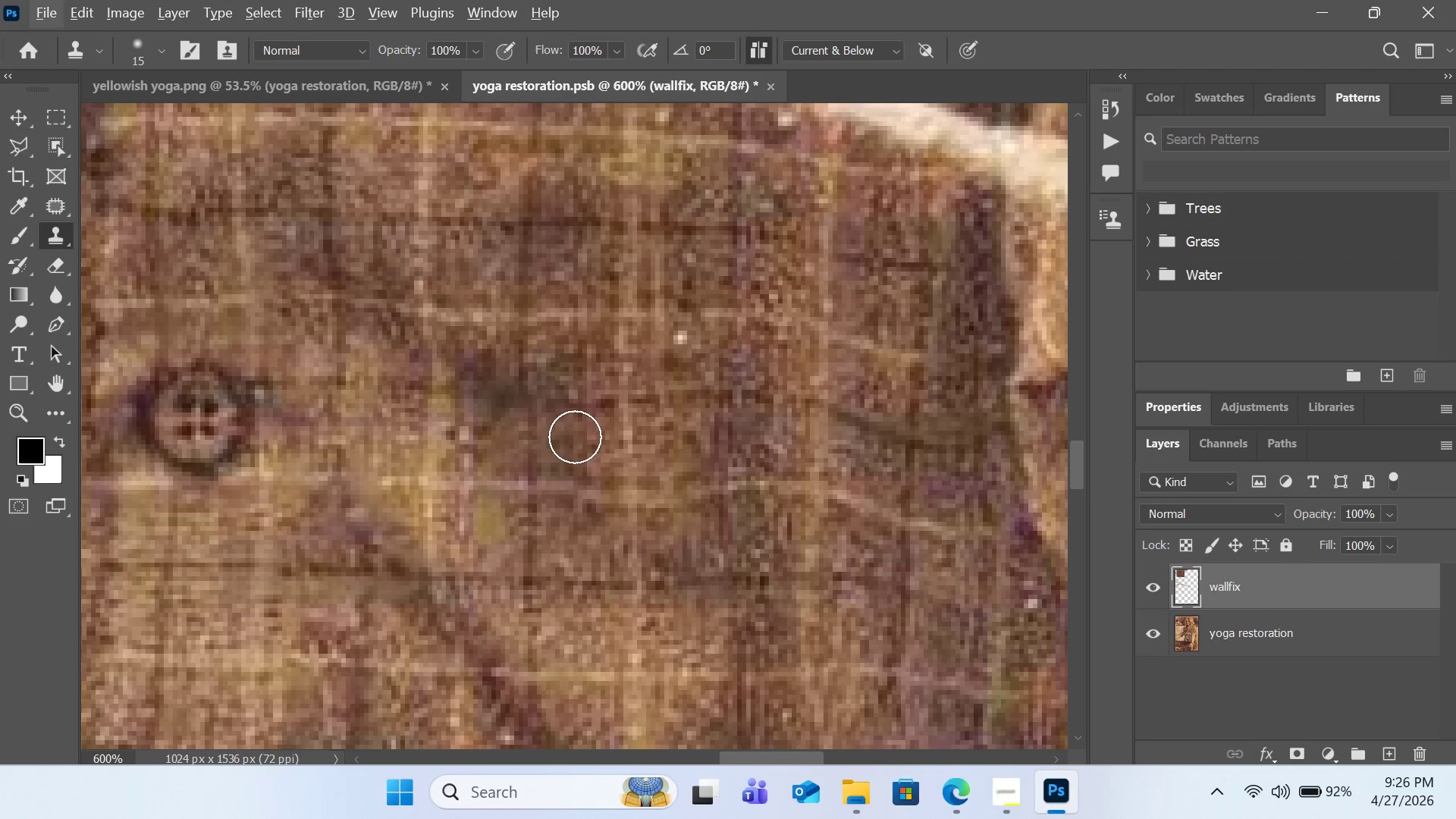 
scroll: coordinate [588, 429], scroll_direction: down, amount: 10.0
 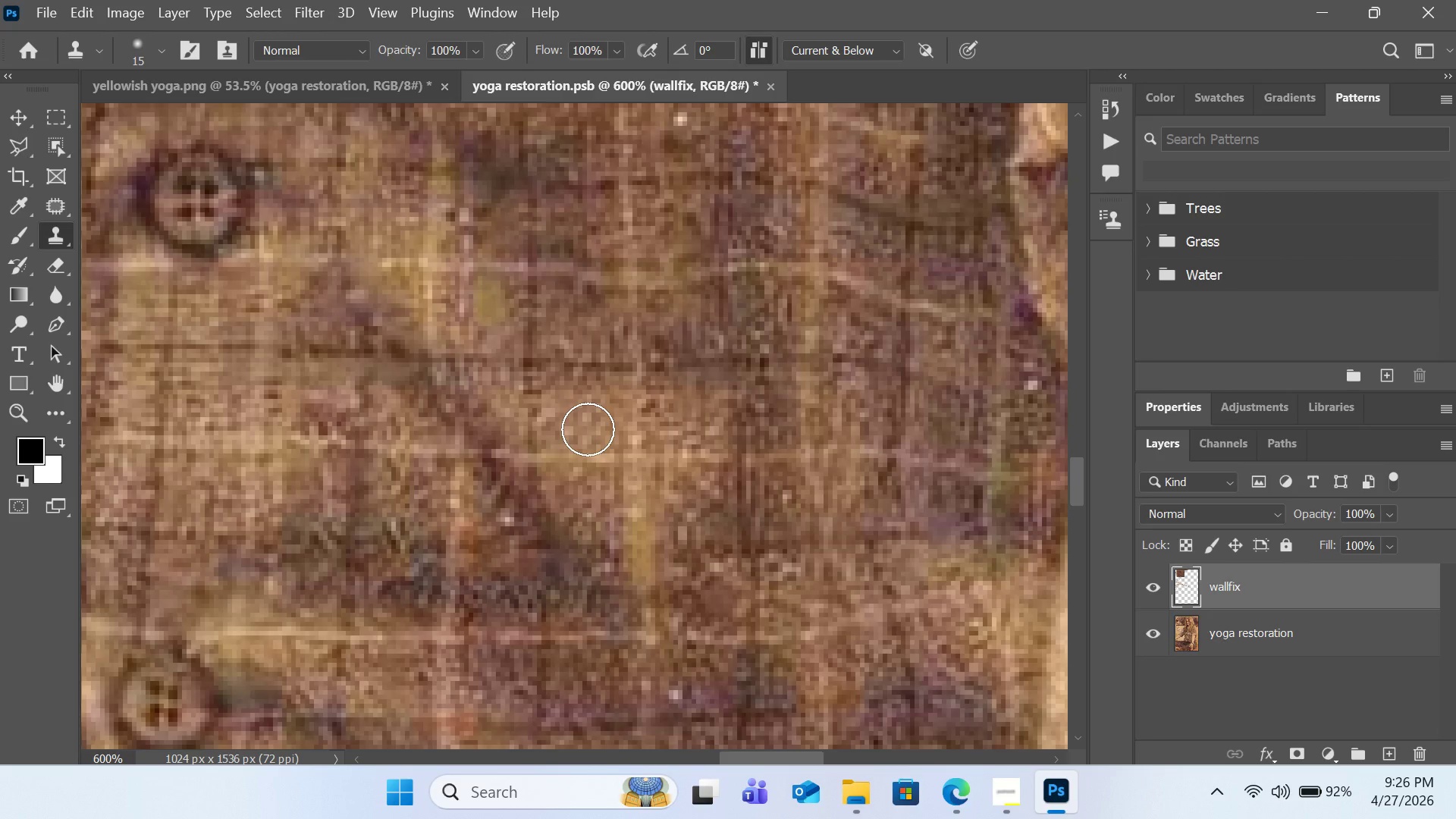 
hold_key(key=AltLeft, duration=0.47)
 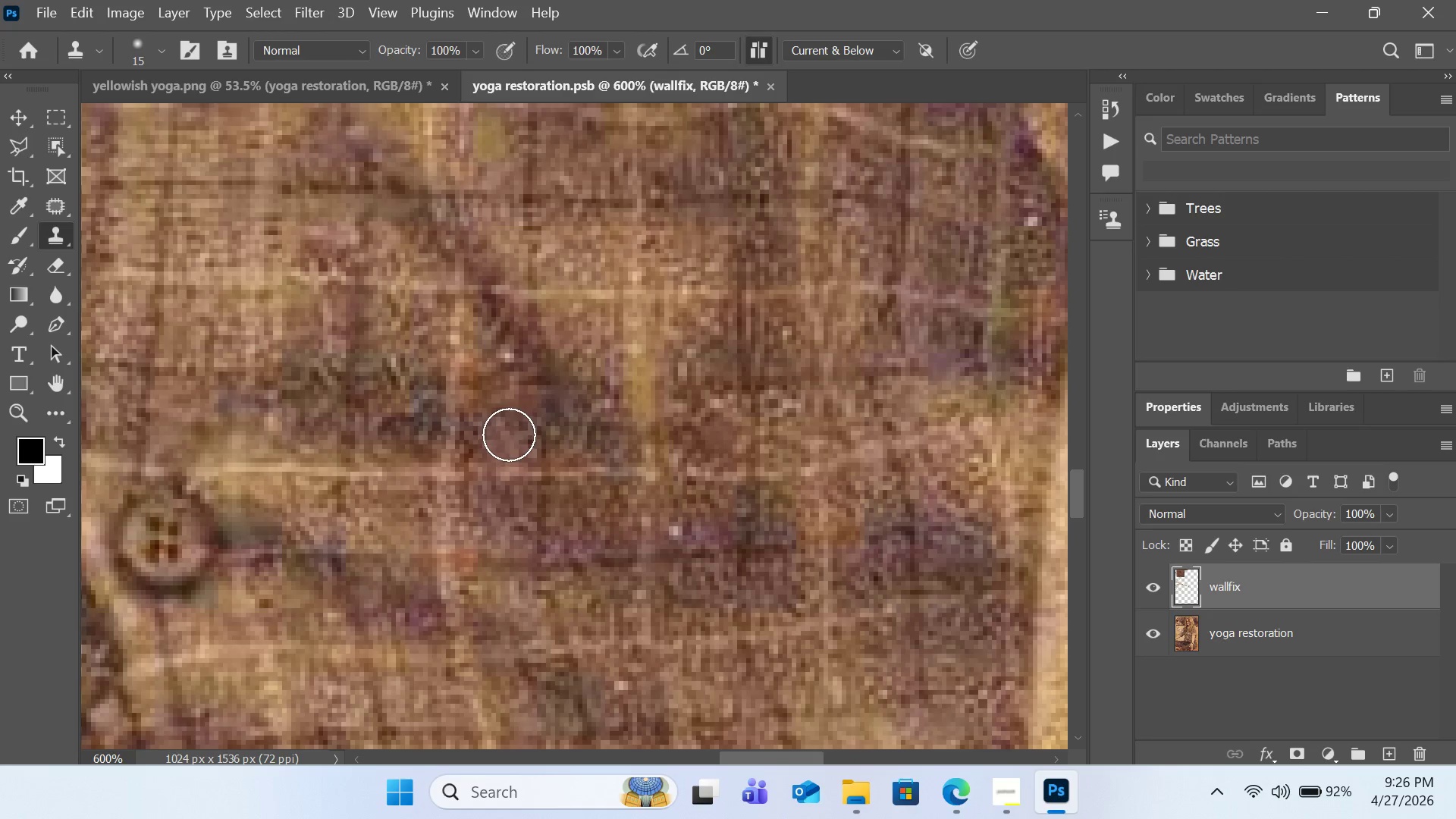 
scroll: coordinate [587, 430], scroll_direction: down, amount: 10.0
 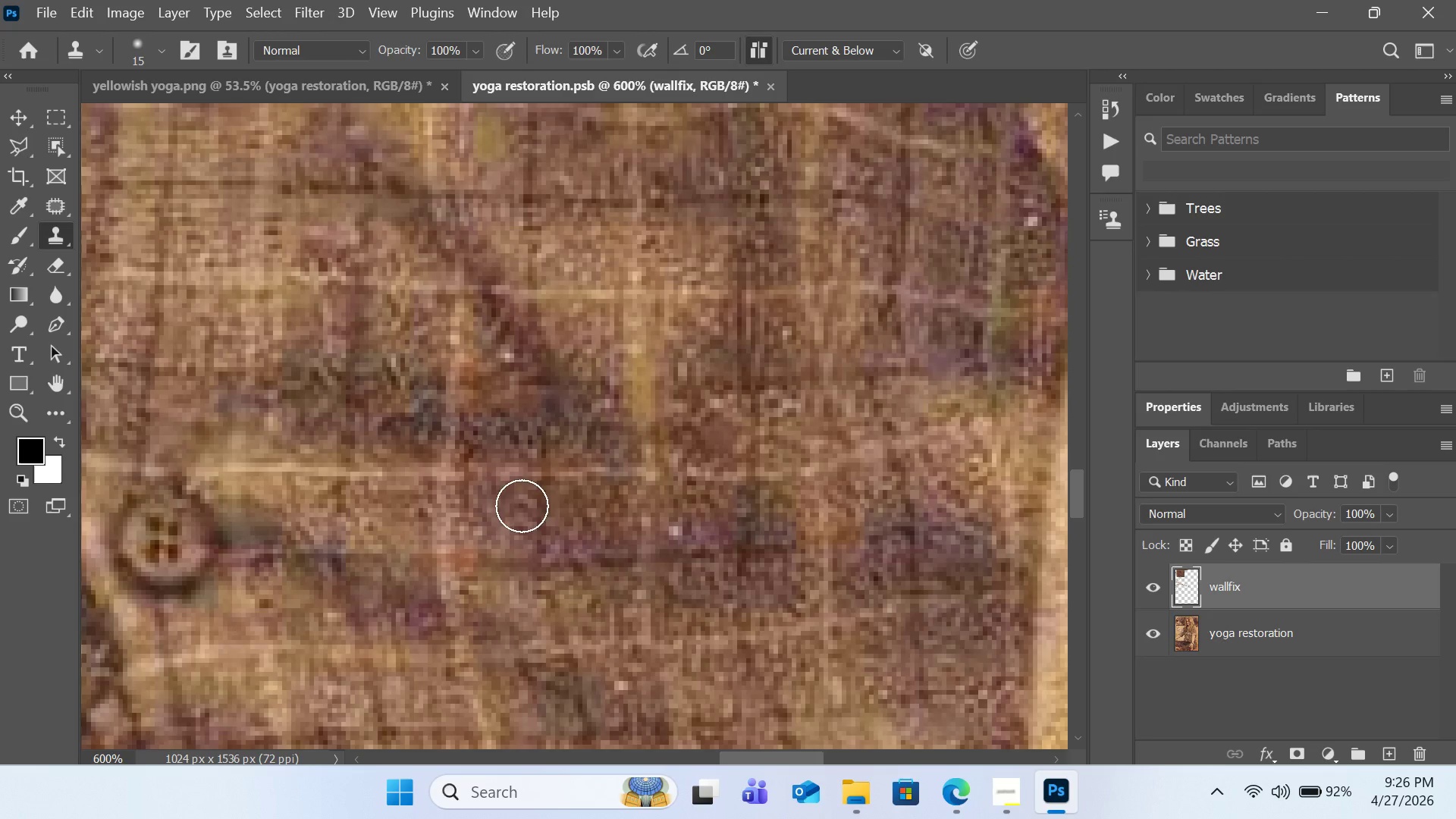 
left_click([509, 435])
 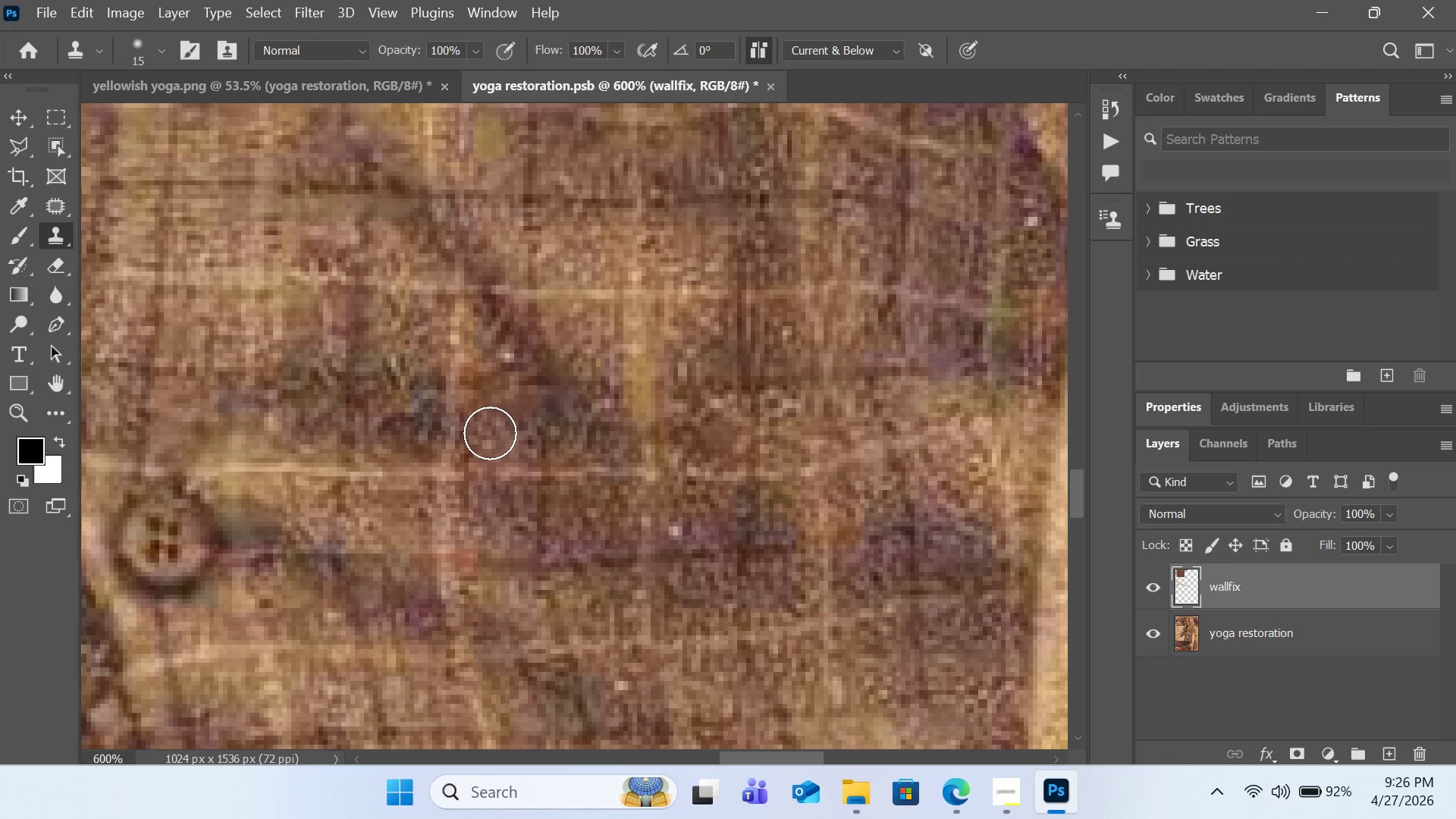 
left_click([487, 433])
 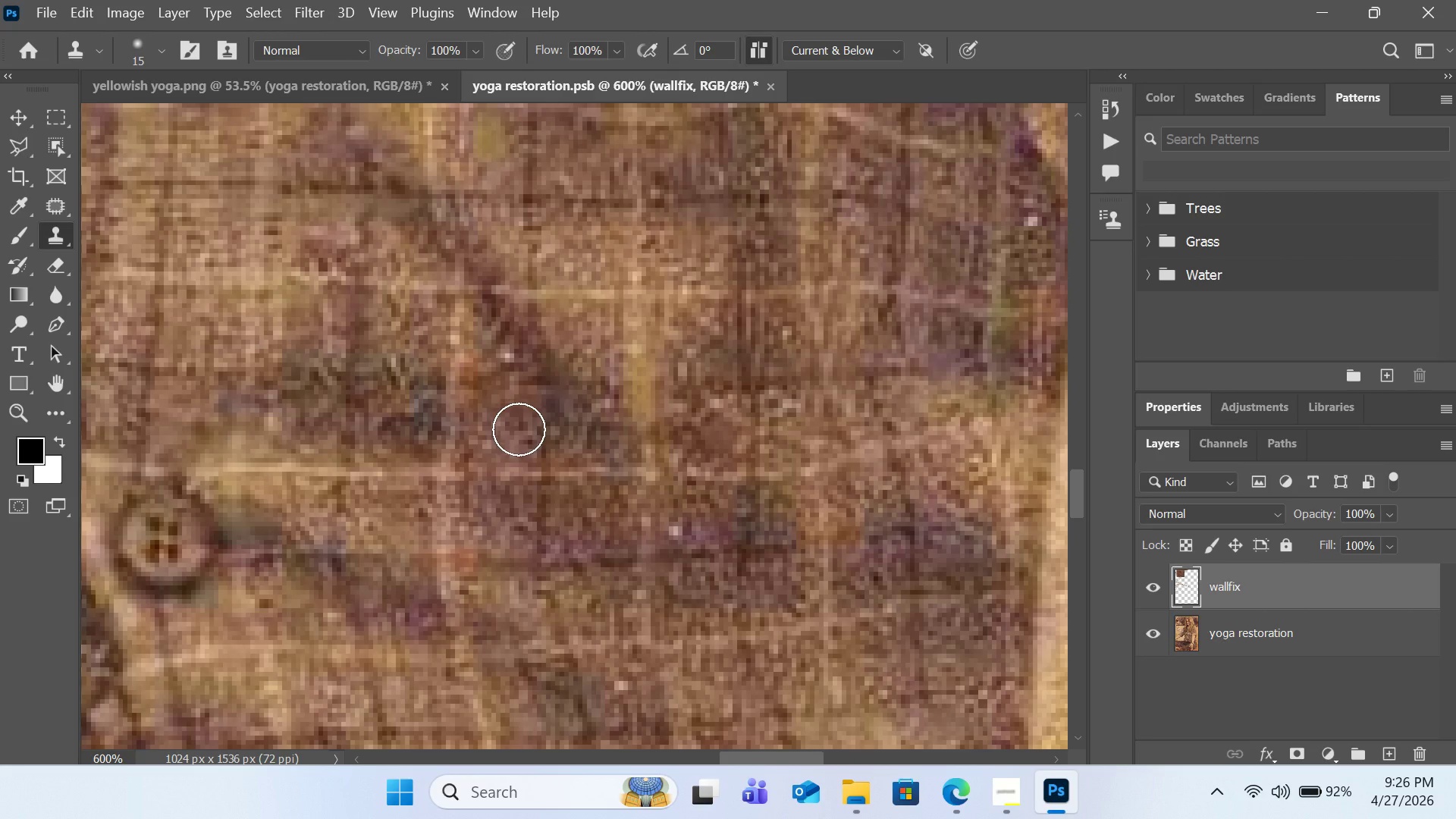 
hold_key(key=AltLeft, duration=1.16)
left_click([404, 506])
 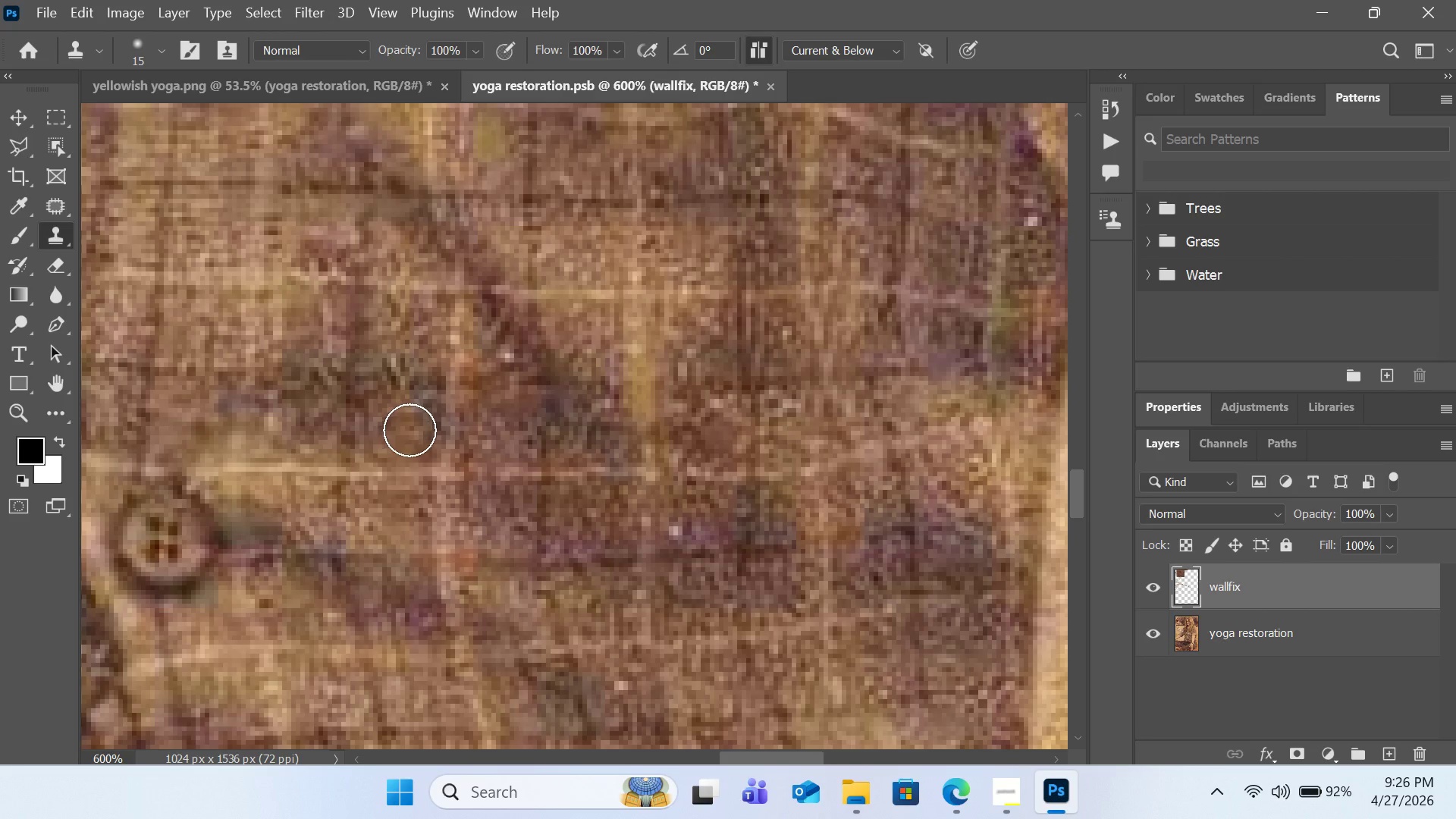 
left_click([410, 429])
 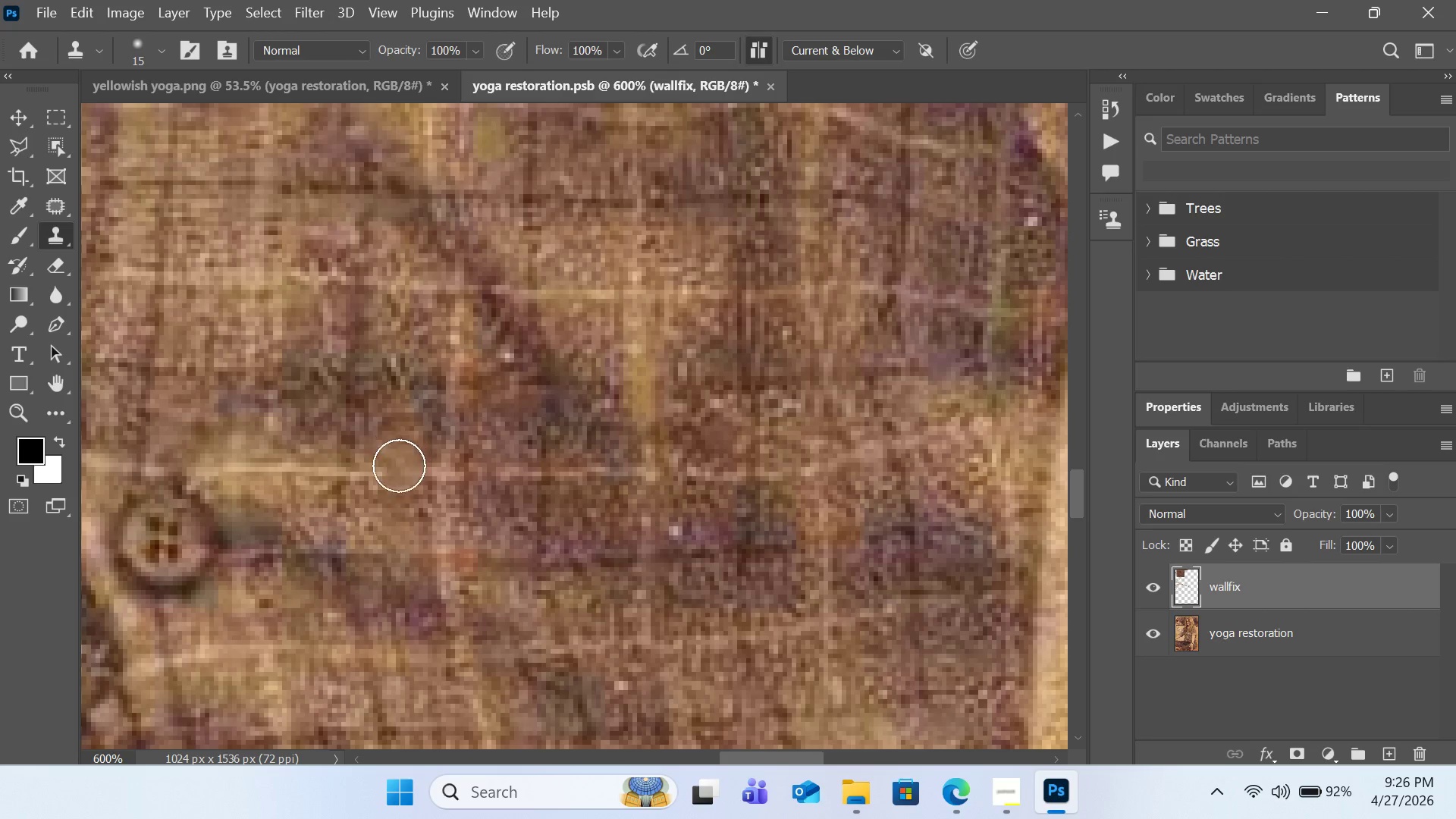 
hold_key(key=AltLeft, duration=0.94)
left_click([367, 513])
 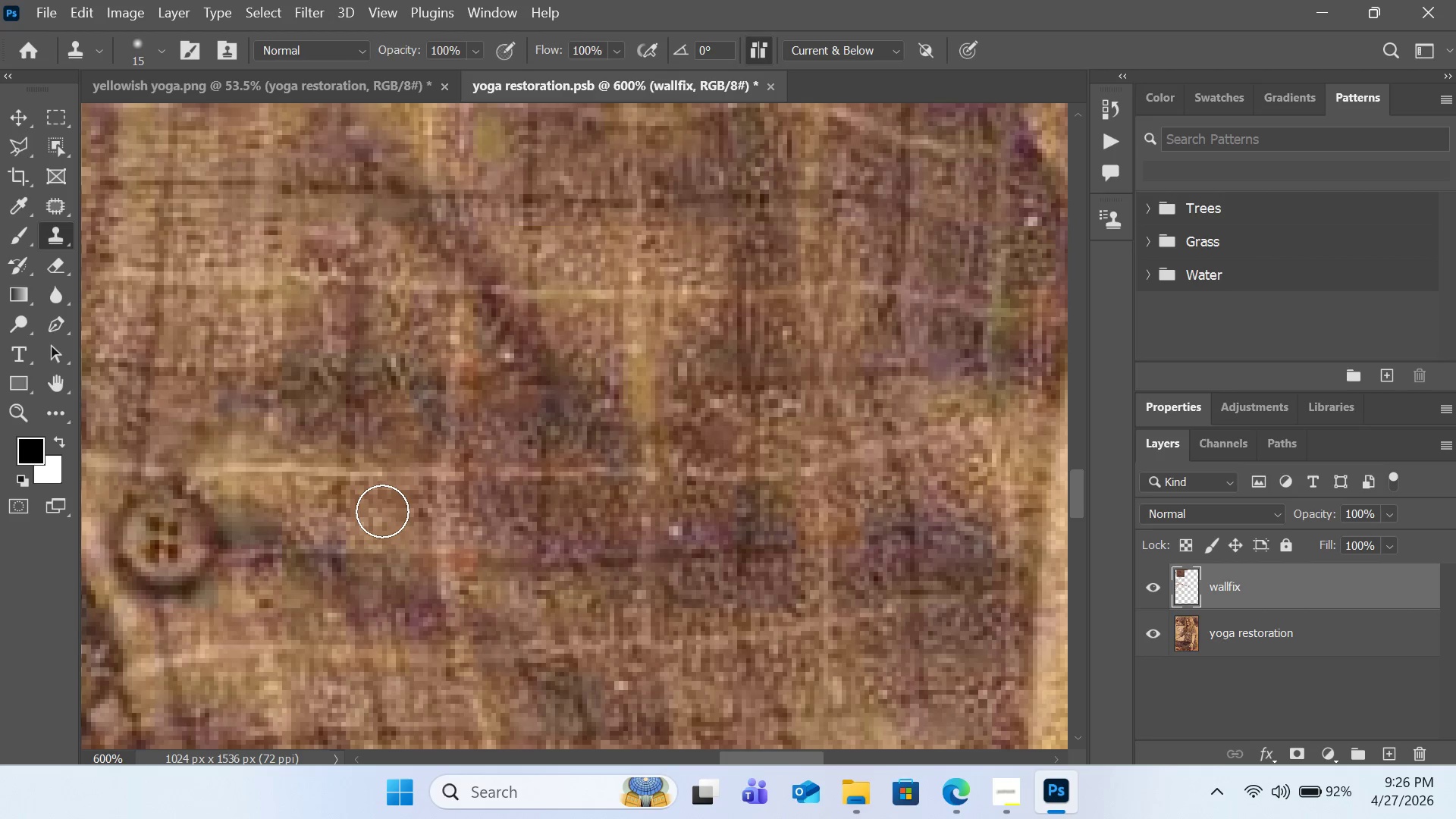 
double_click([382, 511])
 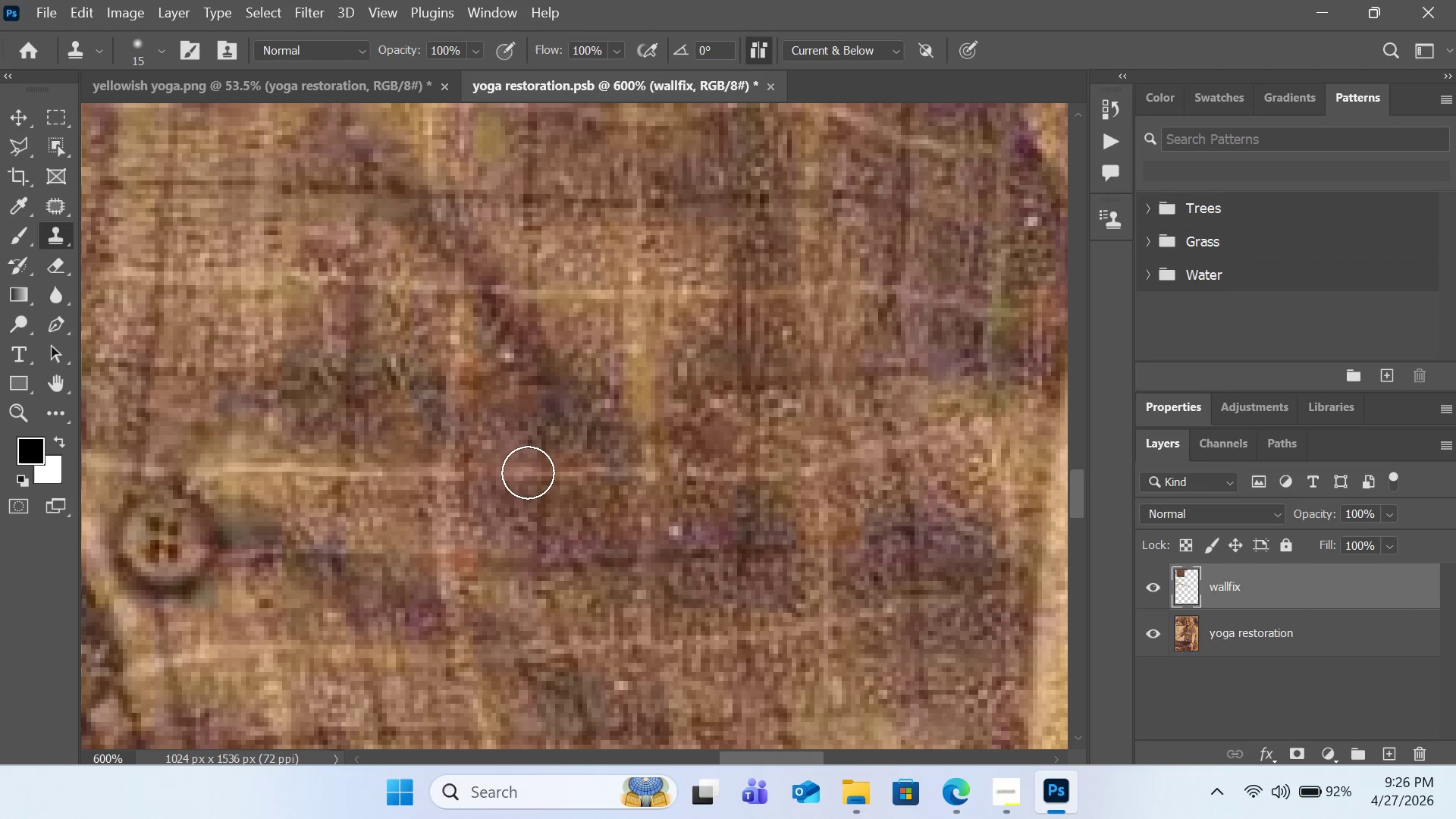 
hold_key(key=AltLeft, duration=0.5)
 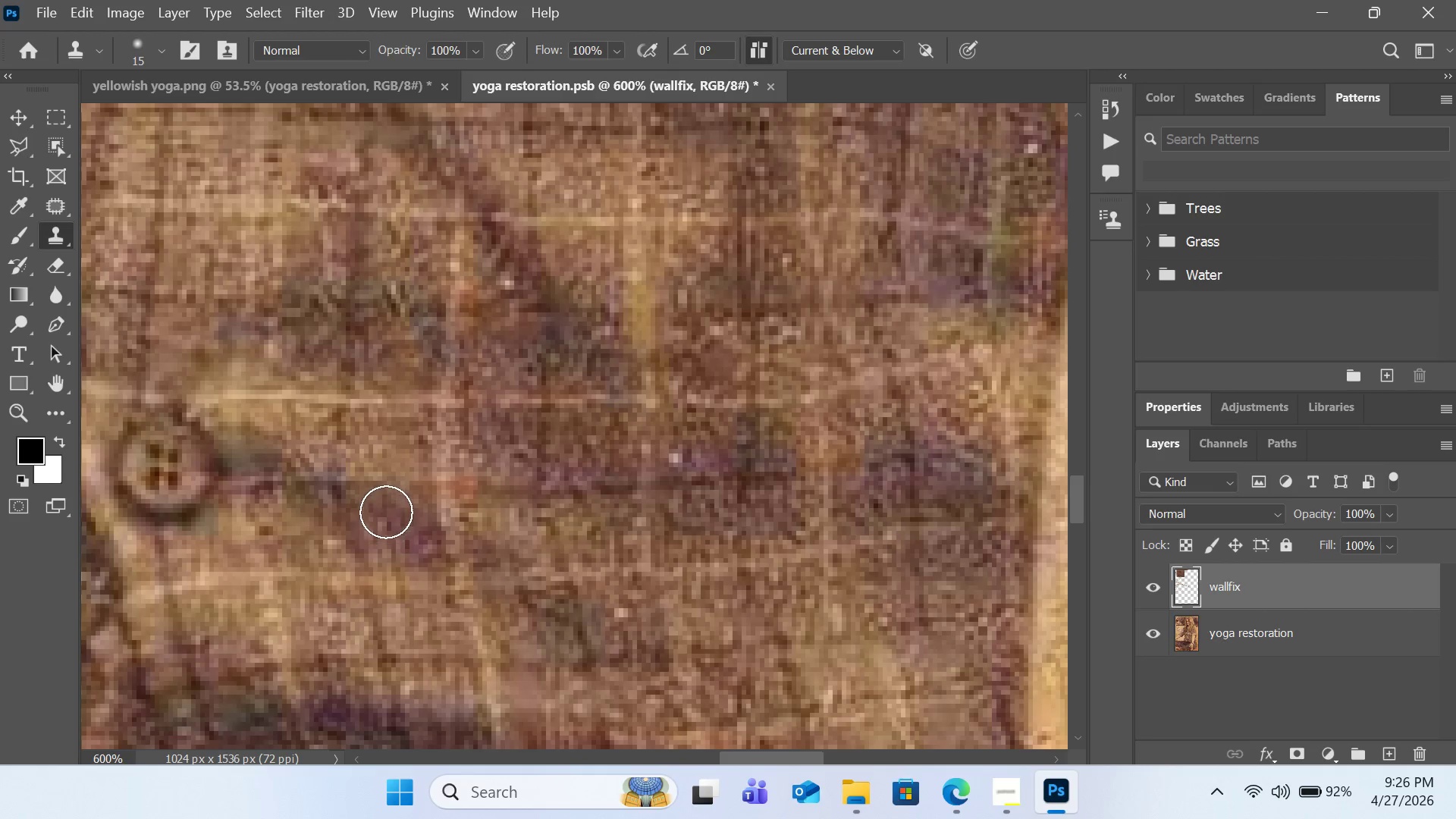 
scroll: coordinate [528, 472], scroll_direction: down, amount: 4.0
 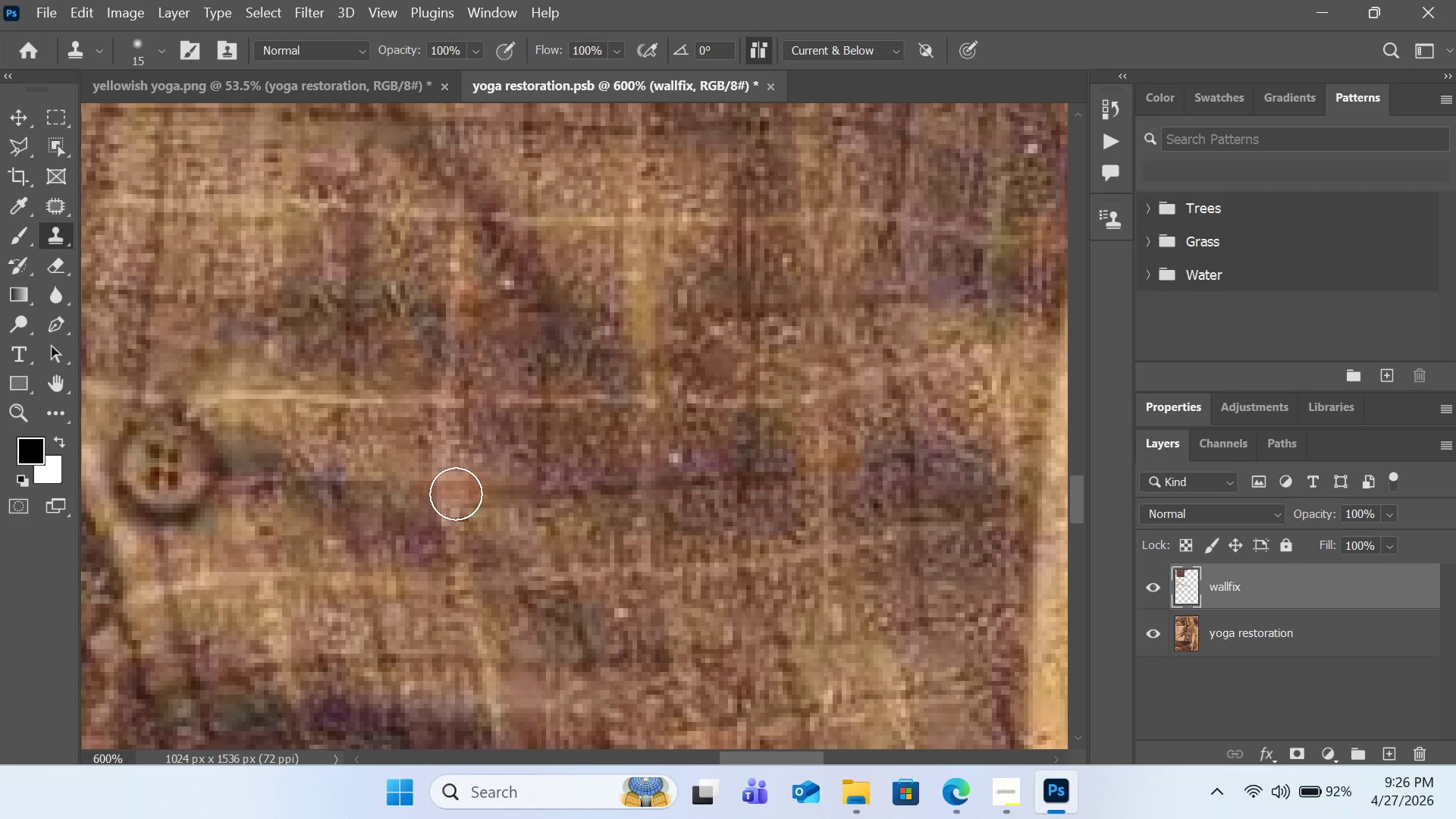 
left_click([402, 538])
 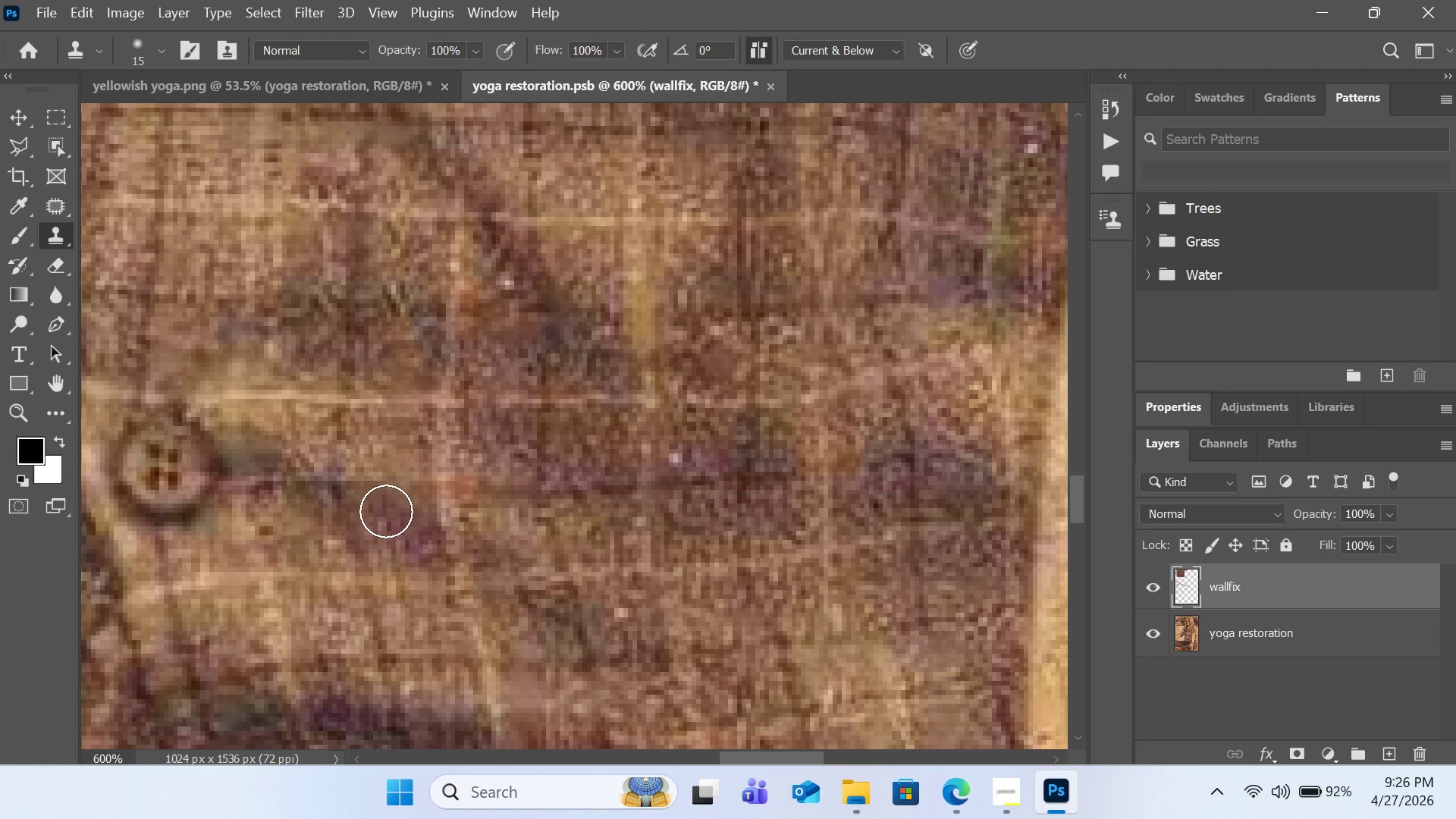 
double_click([386, 511])
 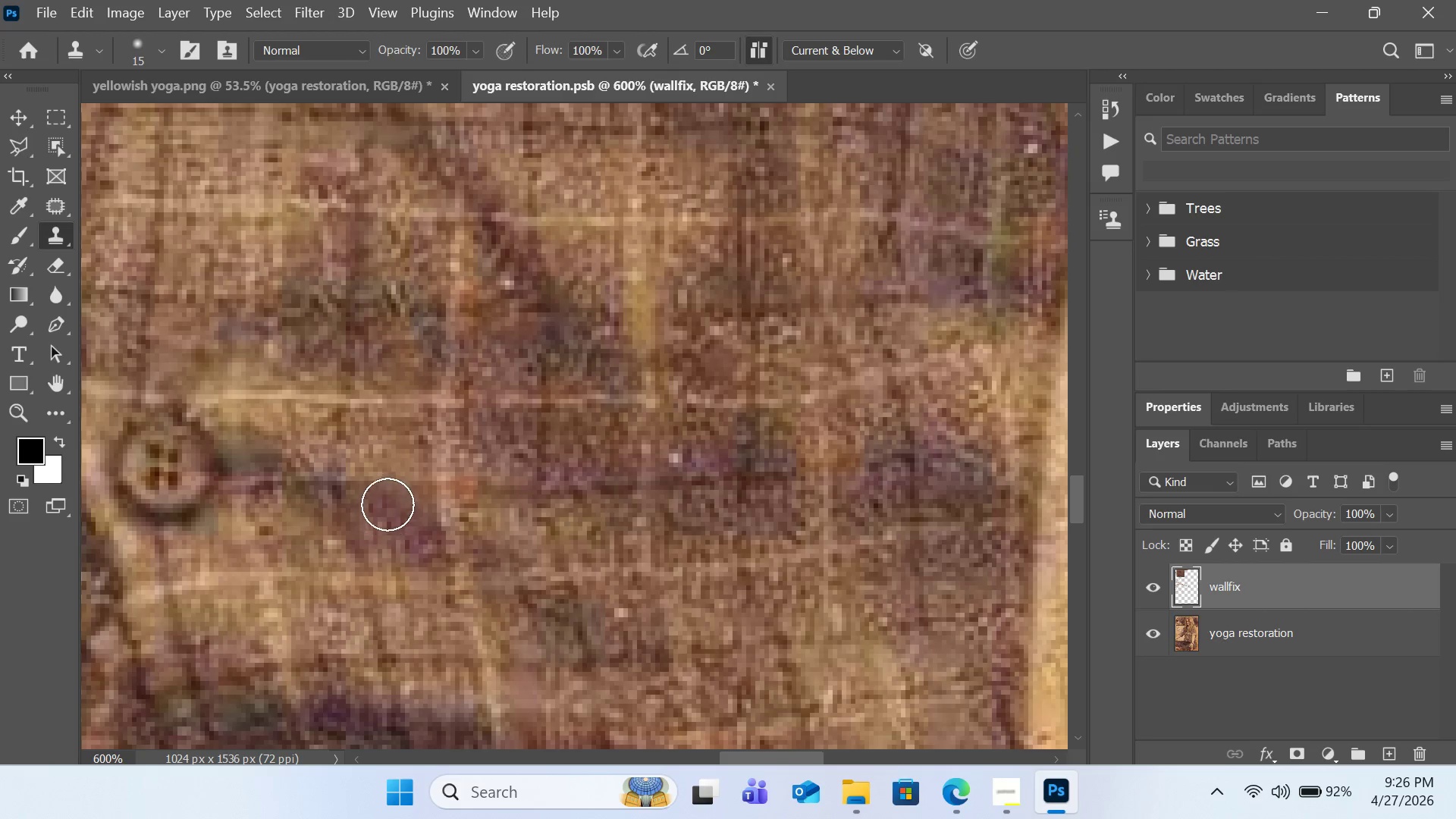 
hold_key(key=AltLeft, duration=0.58)
left_click([415, 439])
 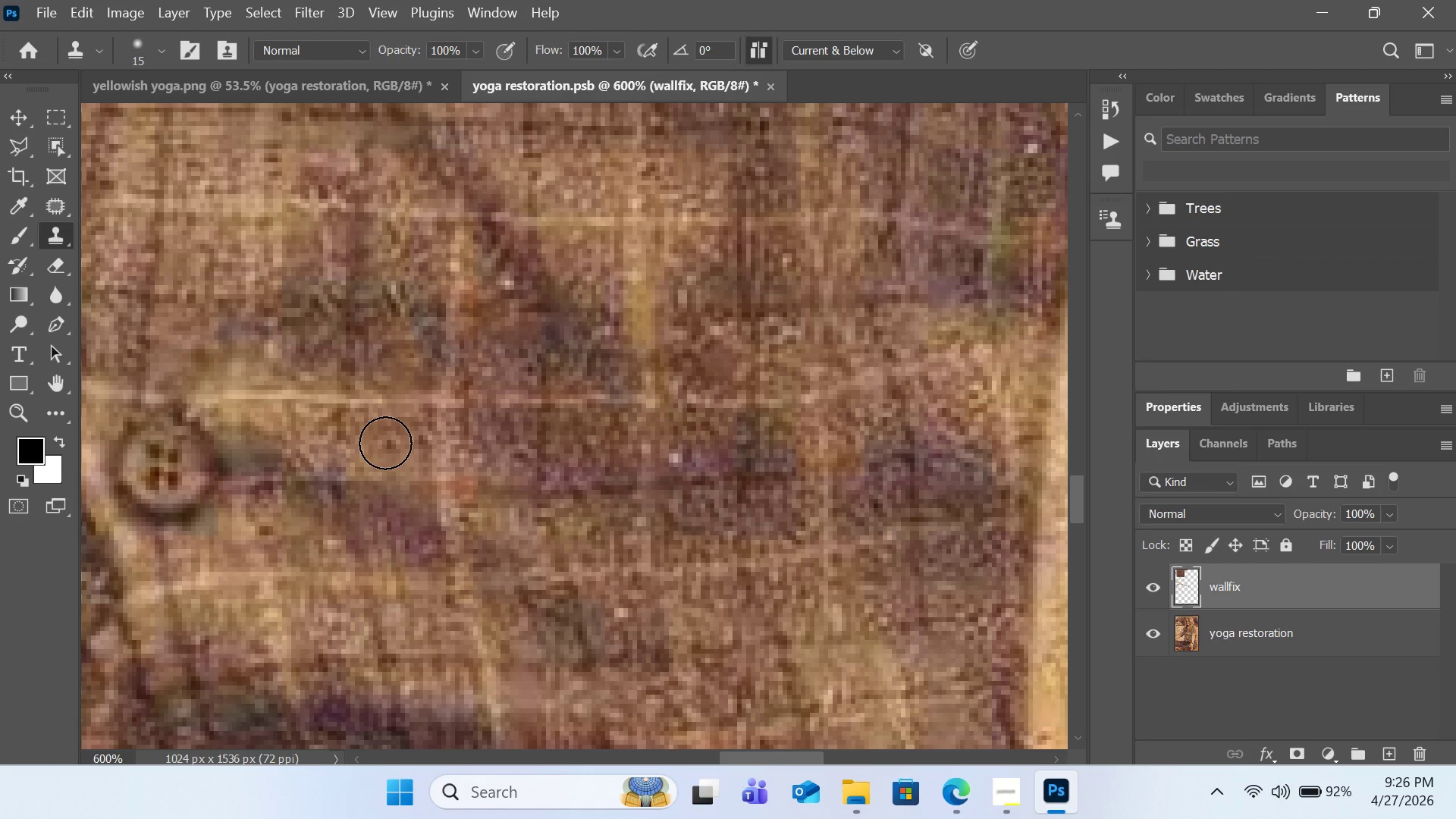 
left_click([385, 444])
 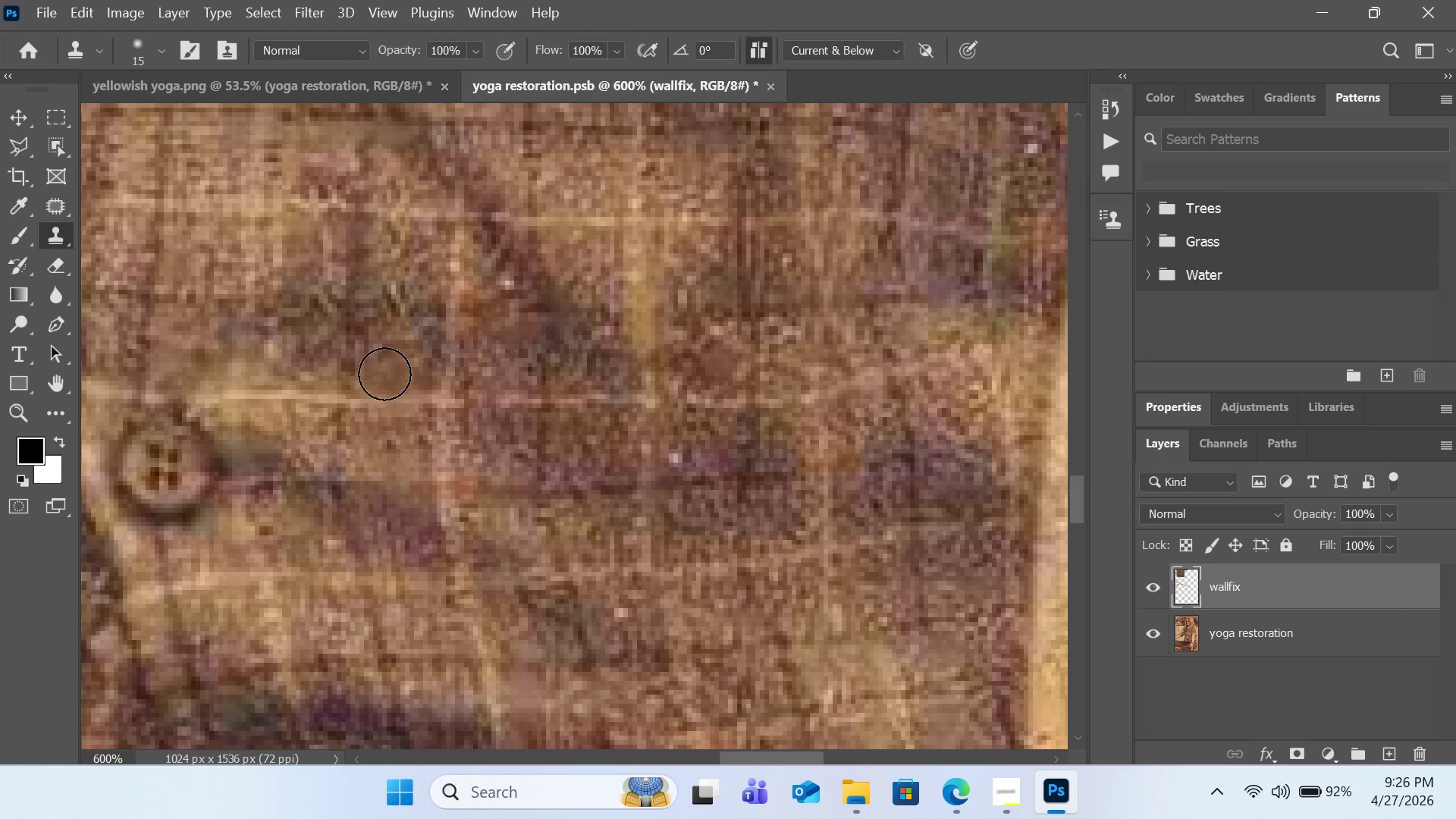 
hold_key(key=AltLeft, duration=0.31)
left_click([400, 365])
 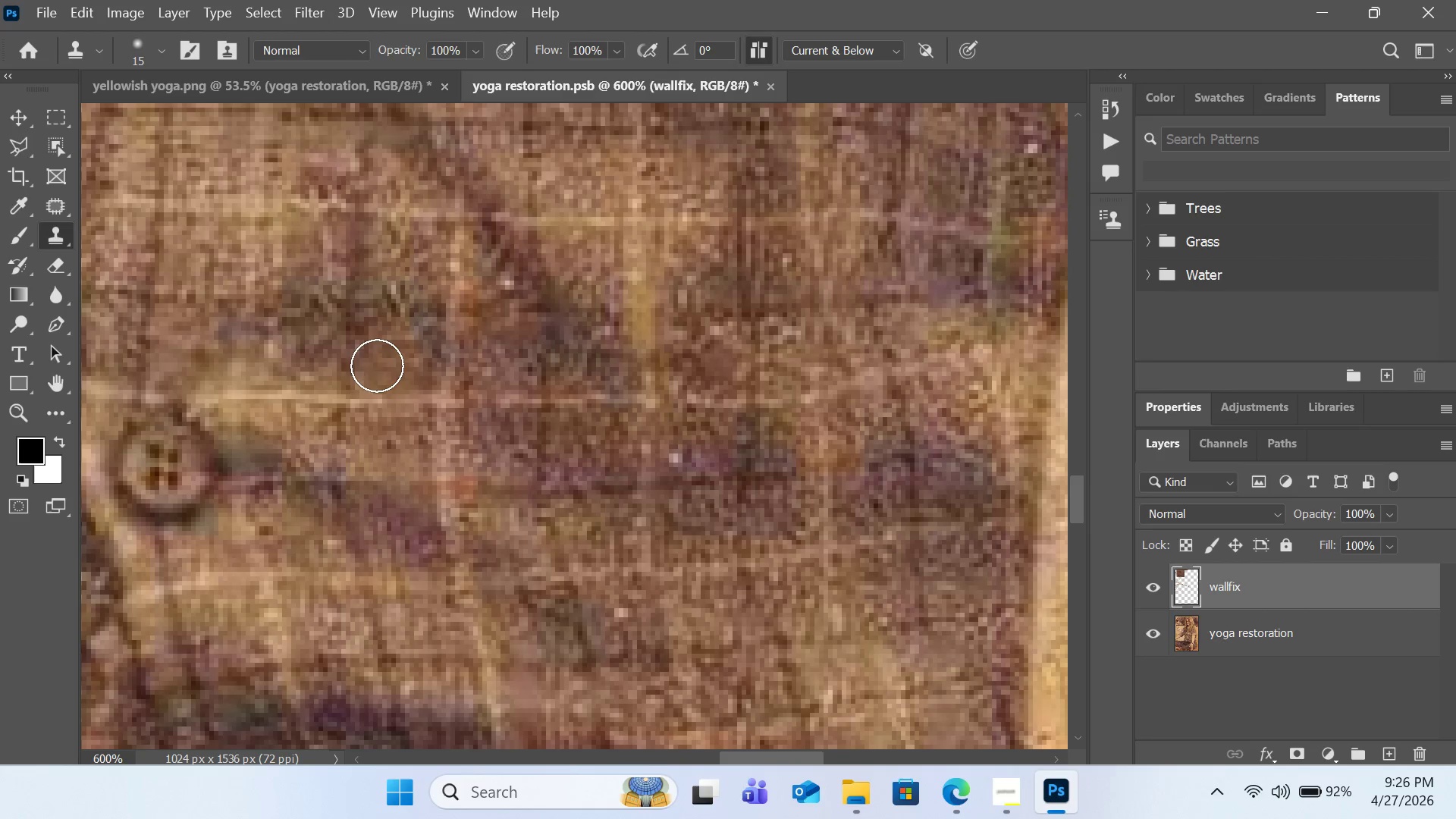 
left_click([377, 366])
 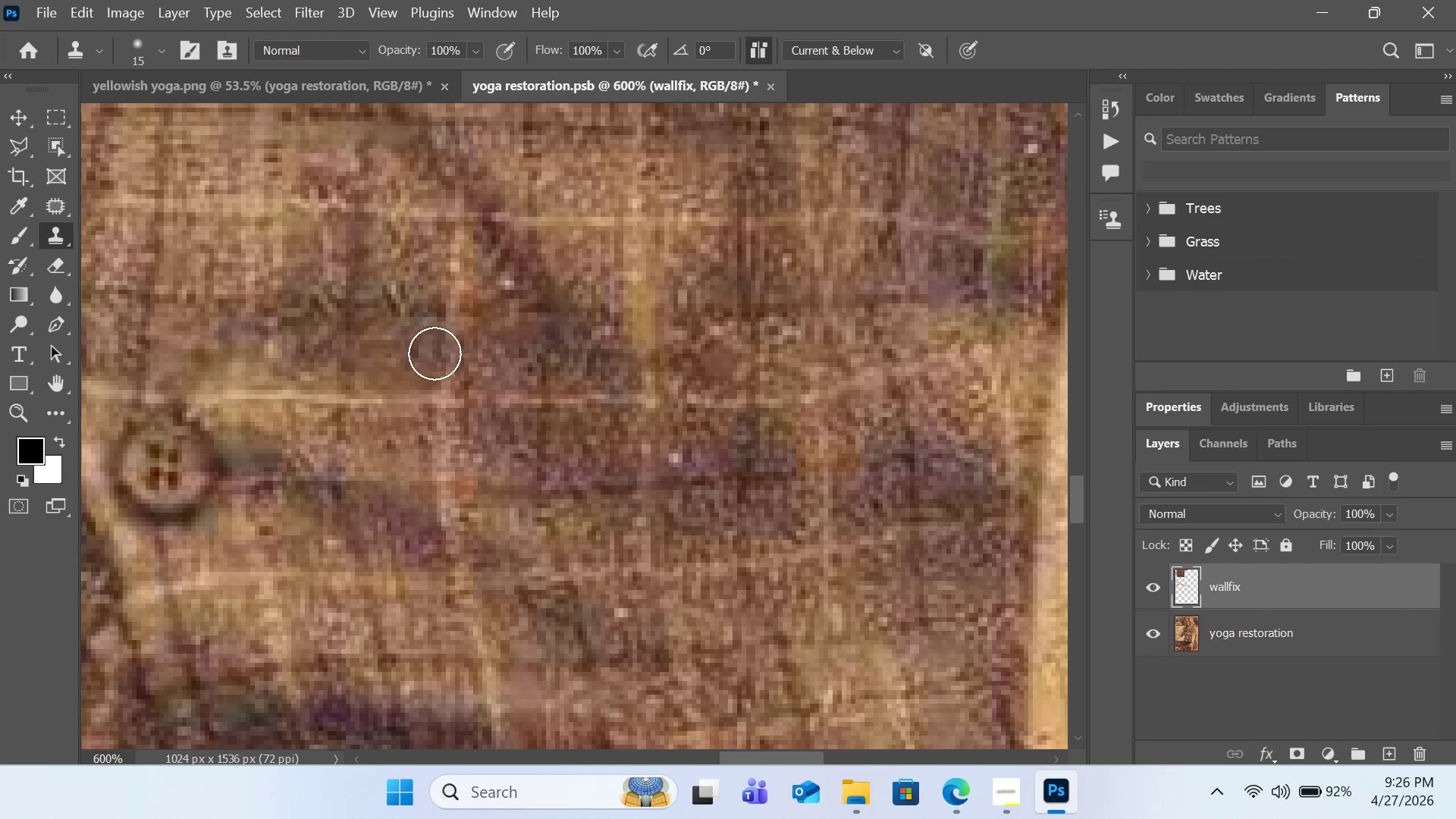 
scroll: coordinate [497, 360], scroll_direction: down, amount: 2.0
 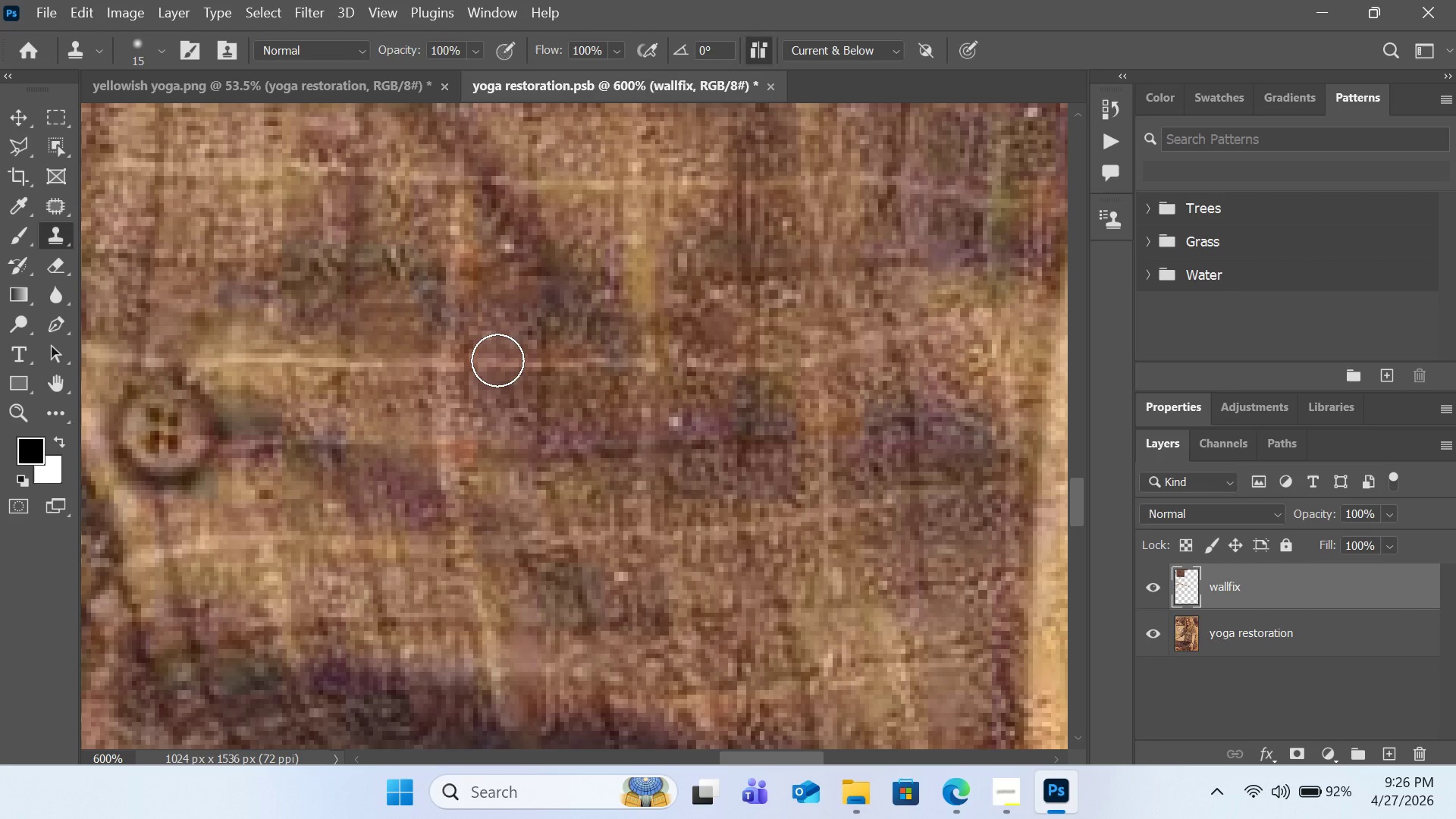 
scroll: coordinate [497, 360], scroll_direction: up, amount: 5.0
 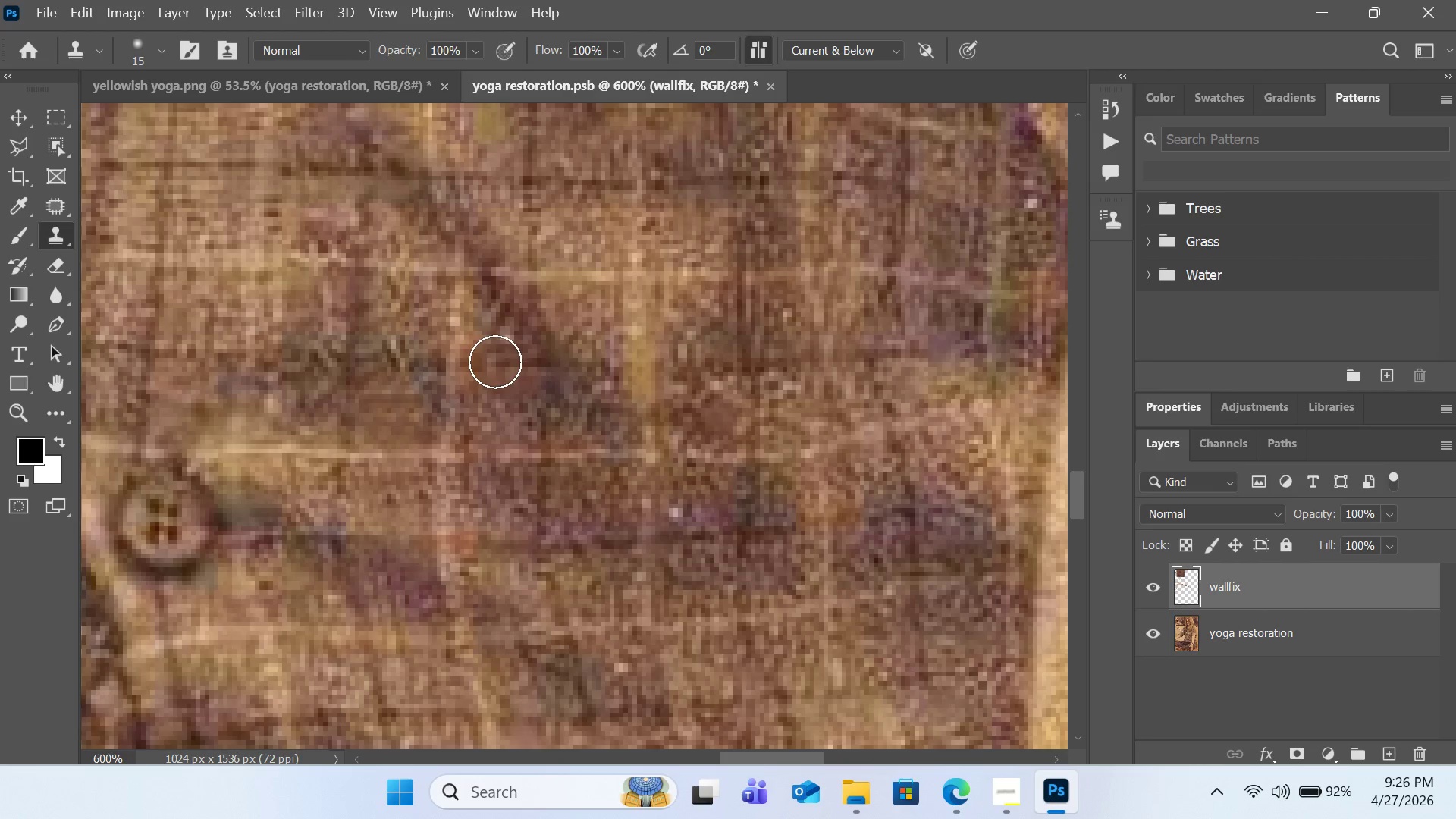 
hold_key(key=AltLeft, duration=7.78)
left_click([417, 312])
 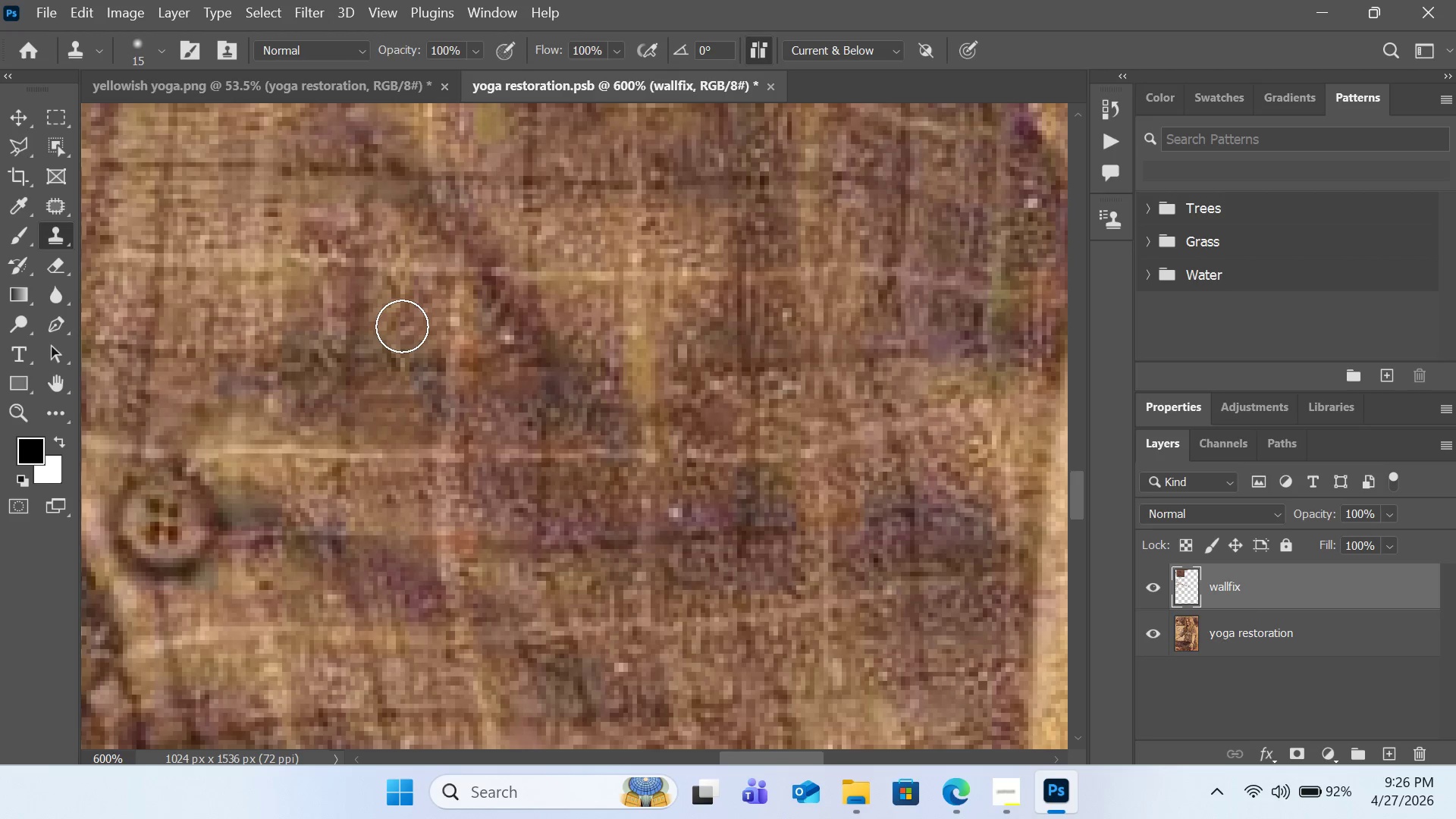 
left_click([402, 326])
 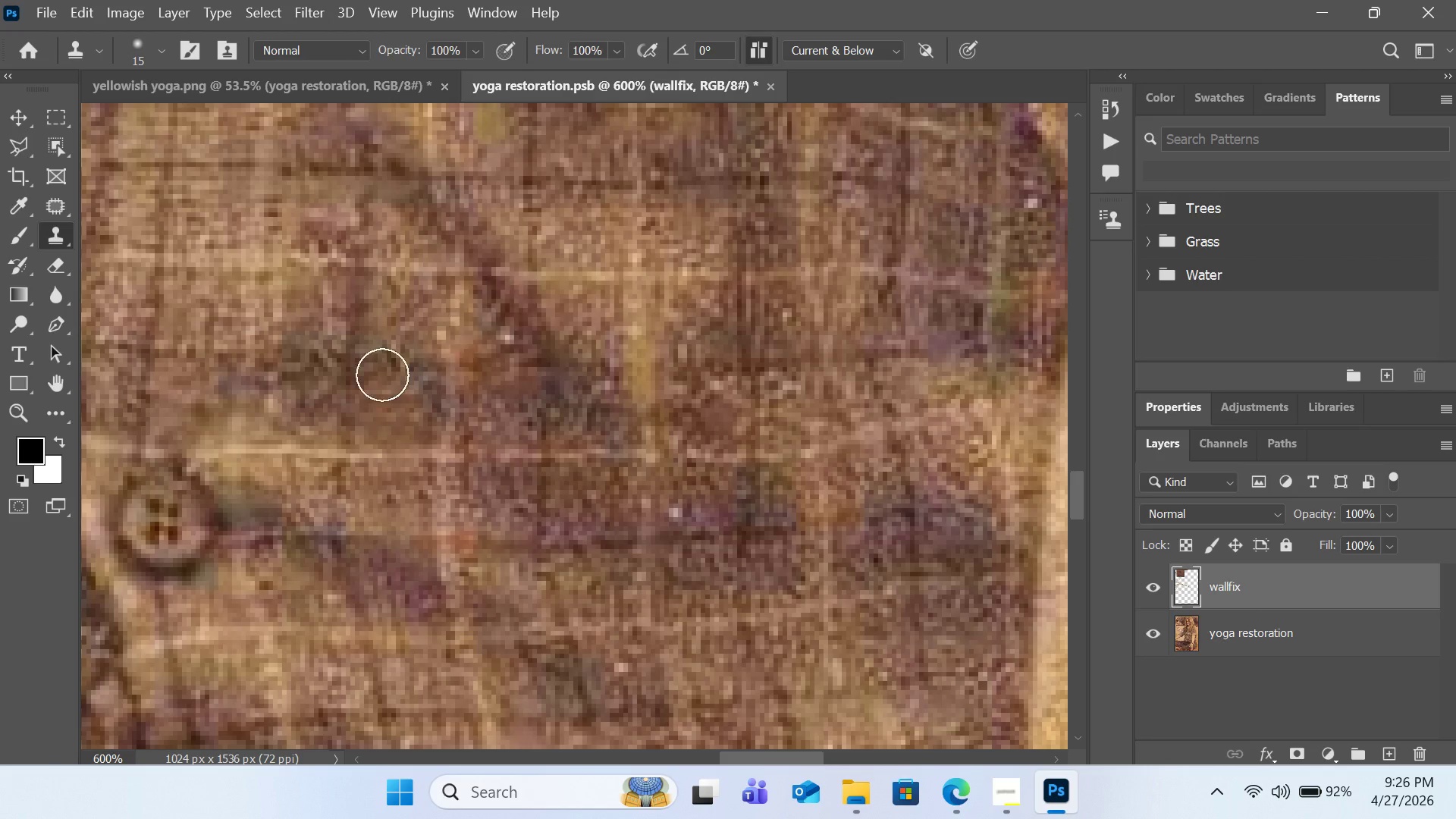 
hold_key(key=AltLeft, duration=0.62)
left_click([308, 419])
 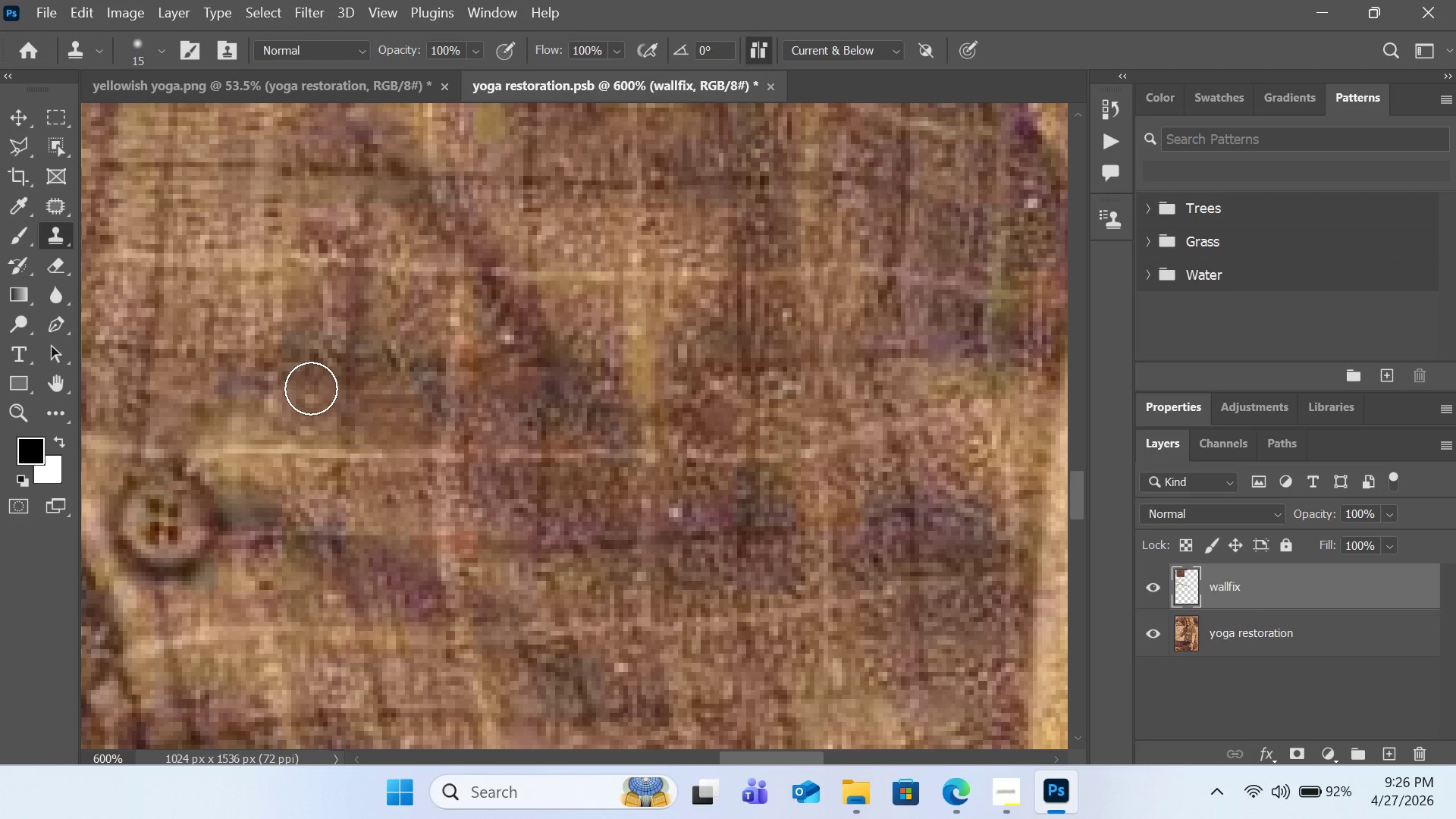 
left_click([312, 388])
 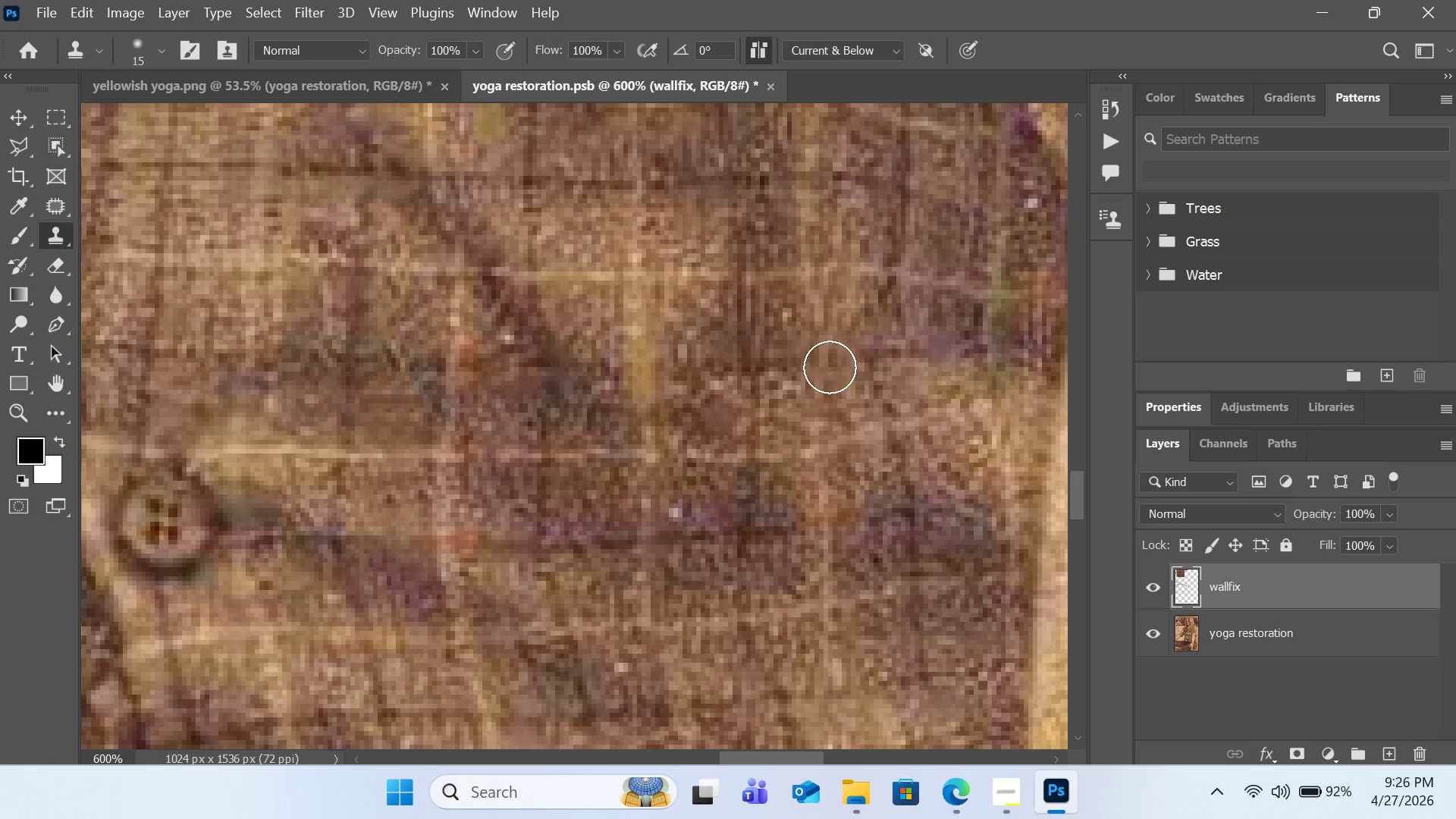 
hold_key(key=AltLeft, duration=0.91)
left_click([912, 462])
 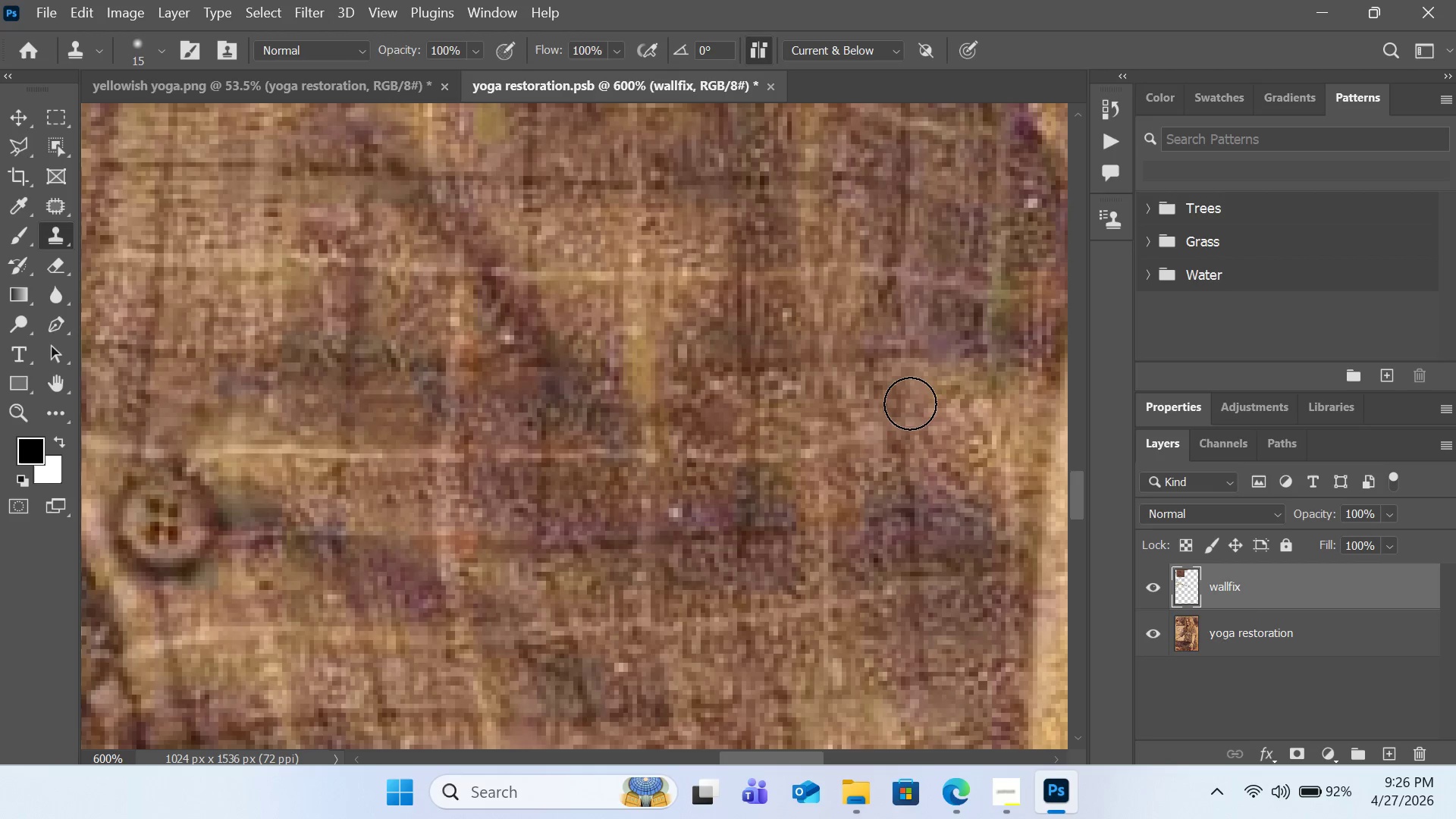 
hold_key(key=AltLeft, duration=1.16)
left_click([896, 231])
 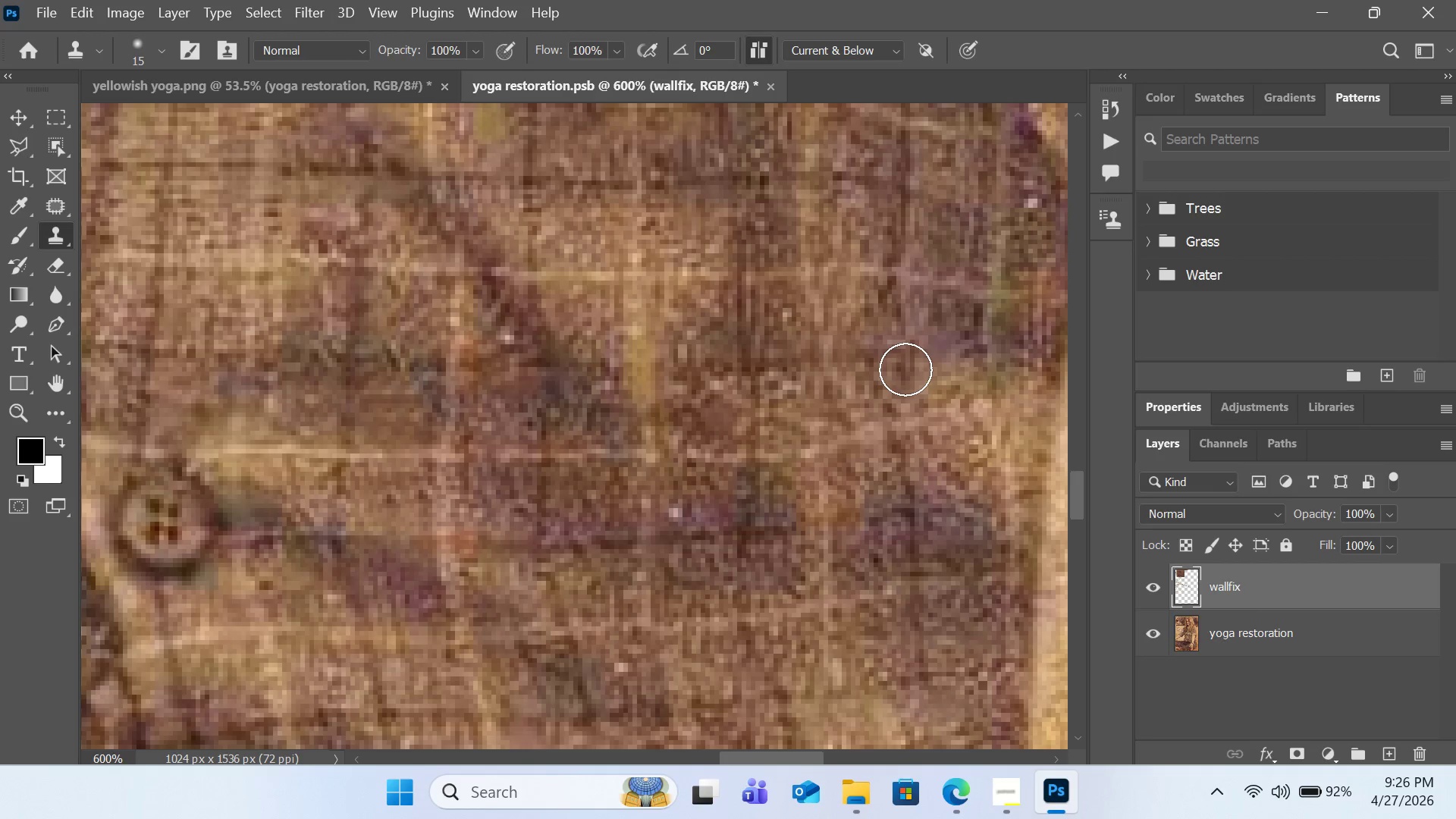 
left_click_drag(start_coordinate=[905, 369], to_coordinate=[908, 424])
 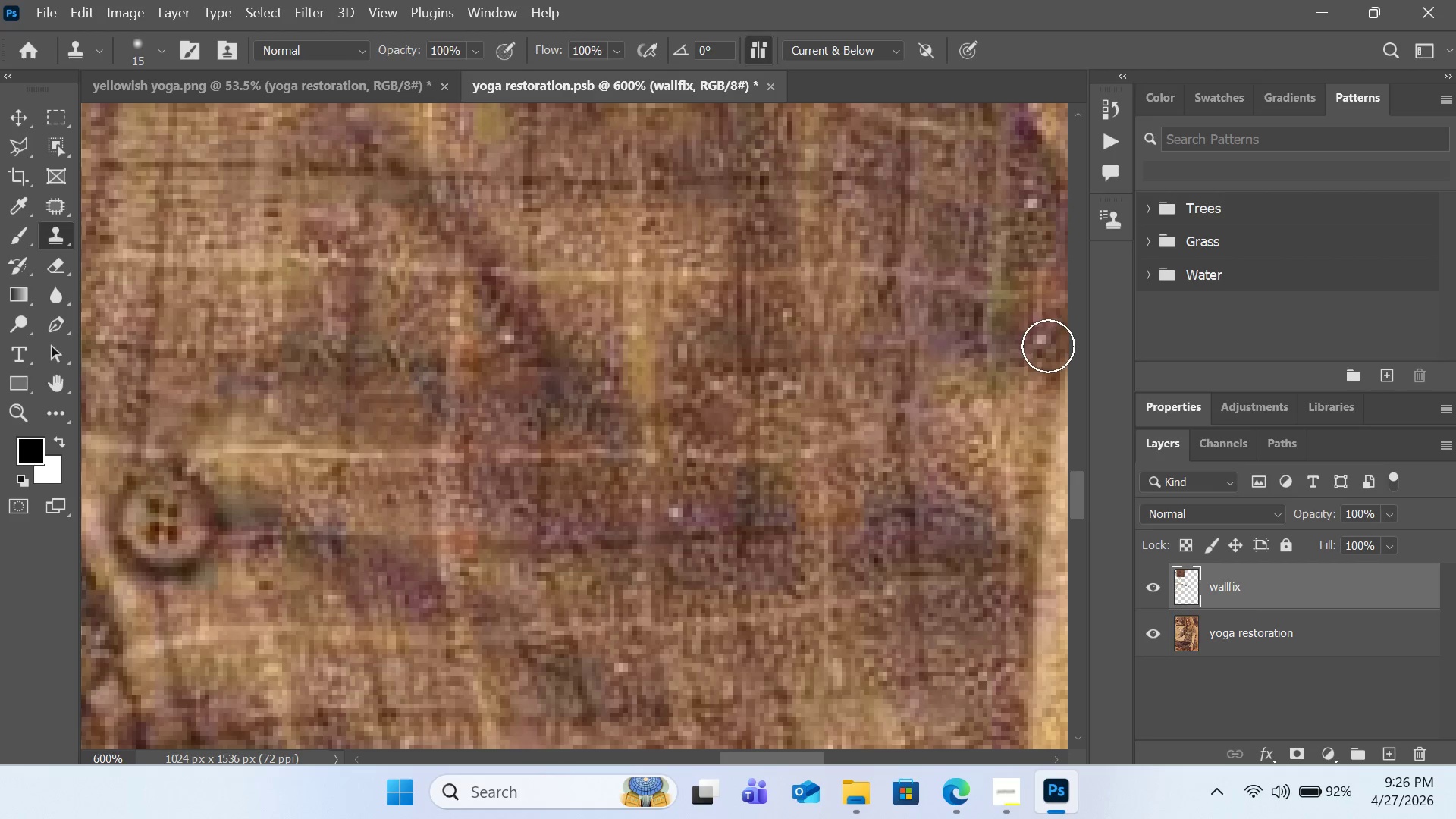 
hold_key(key=AltLeft, duration=1.51)
left_click([827, 560])
 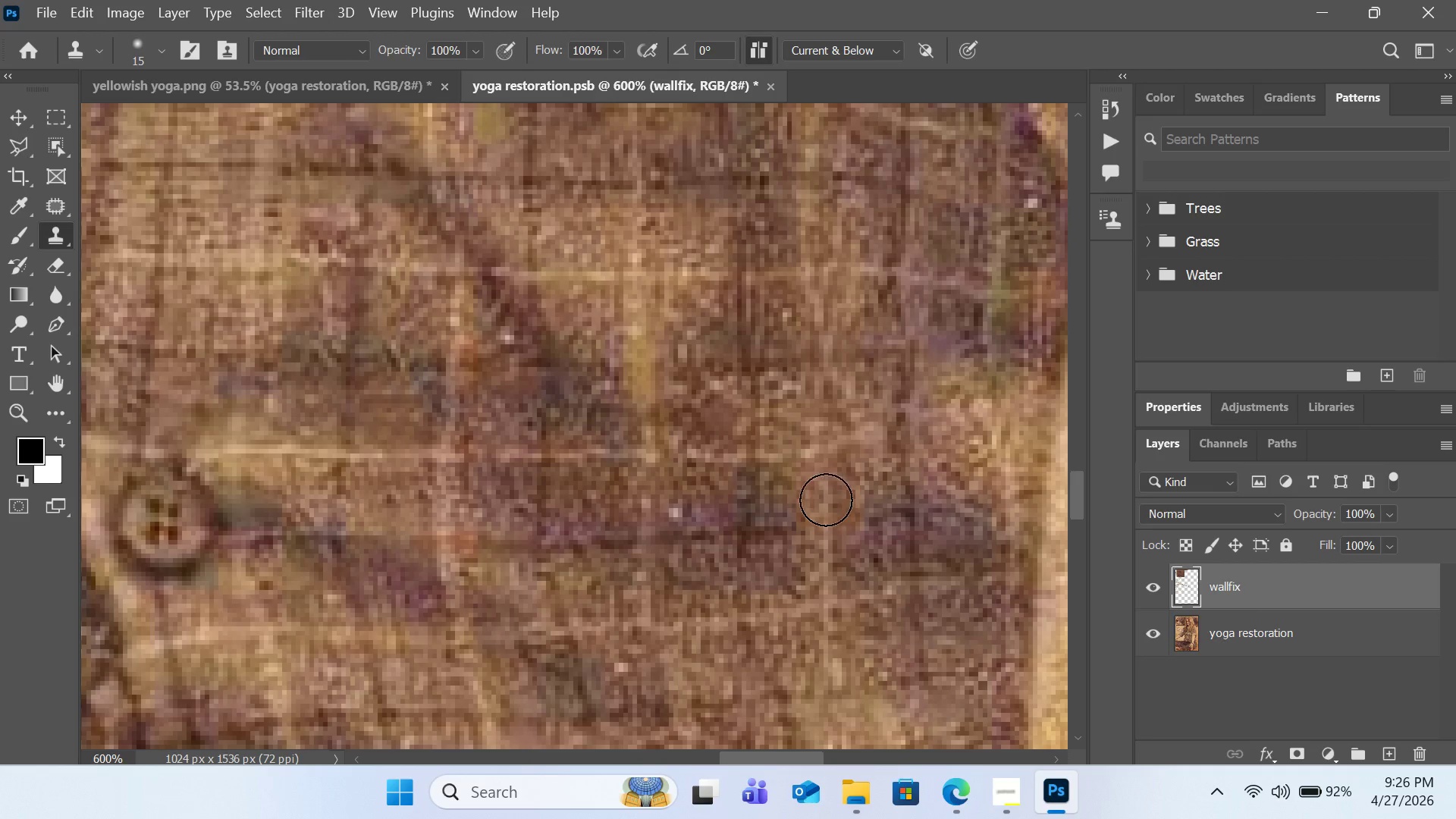 
left_click_drag(start_coordinate=[826, 500], to_coordinate=[825, 478])
 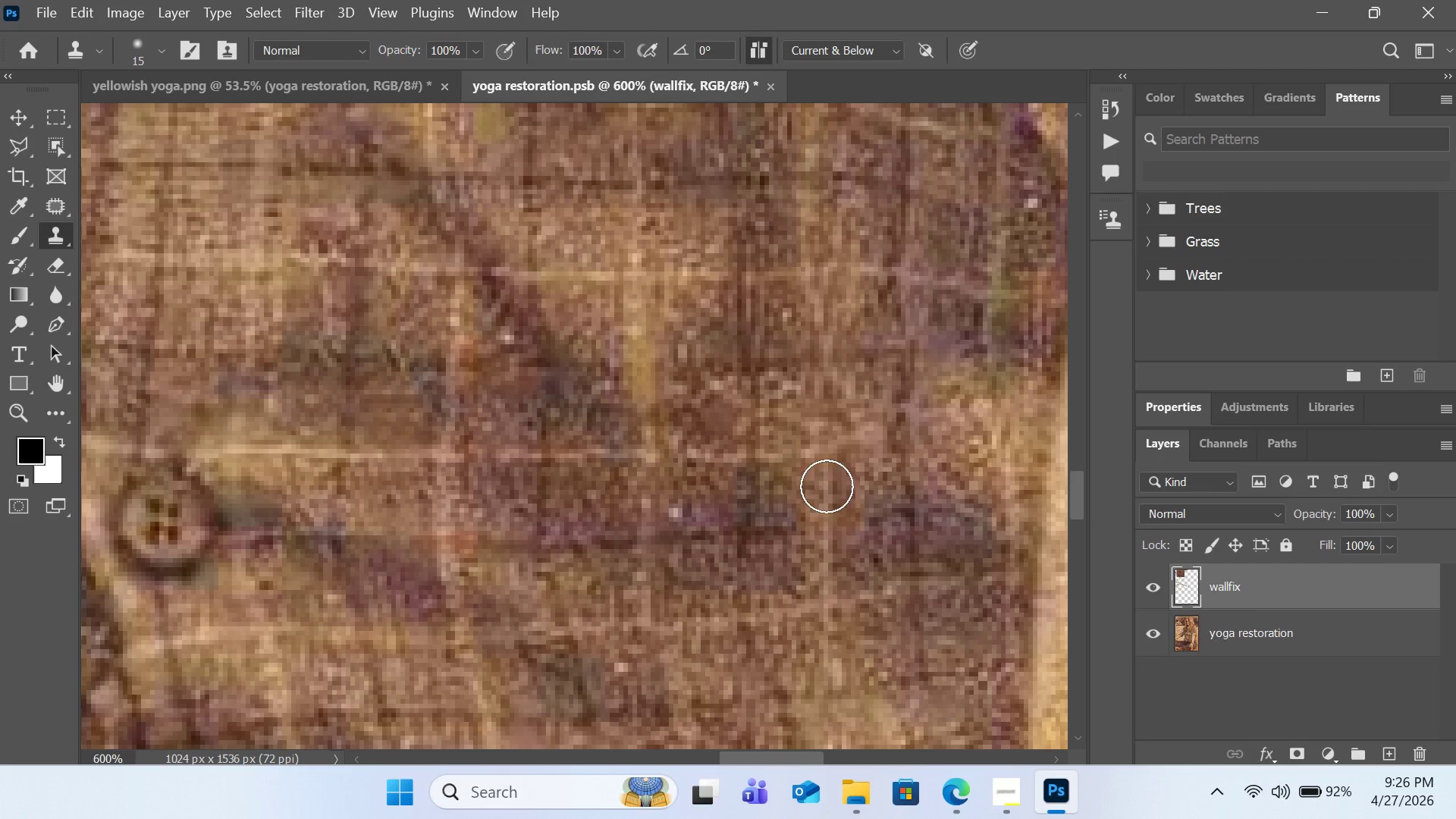 
hold_key(key=AltLeft, duration=0.42)
 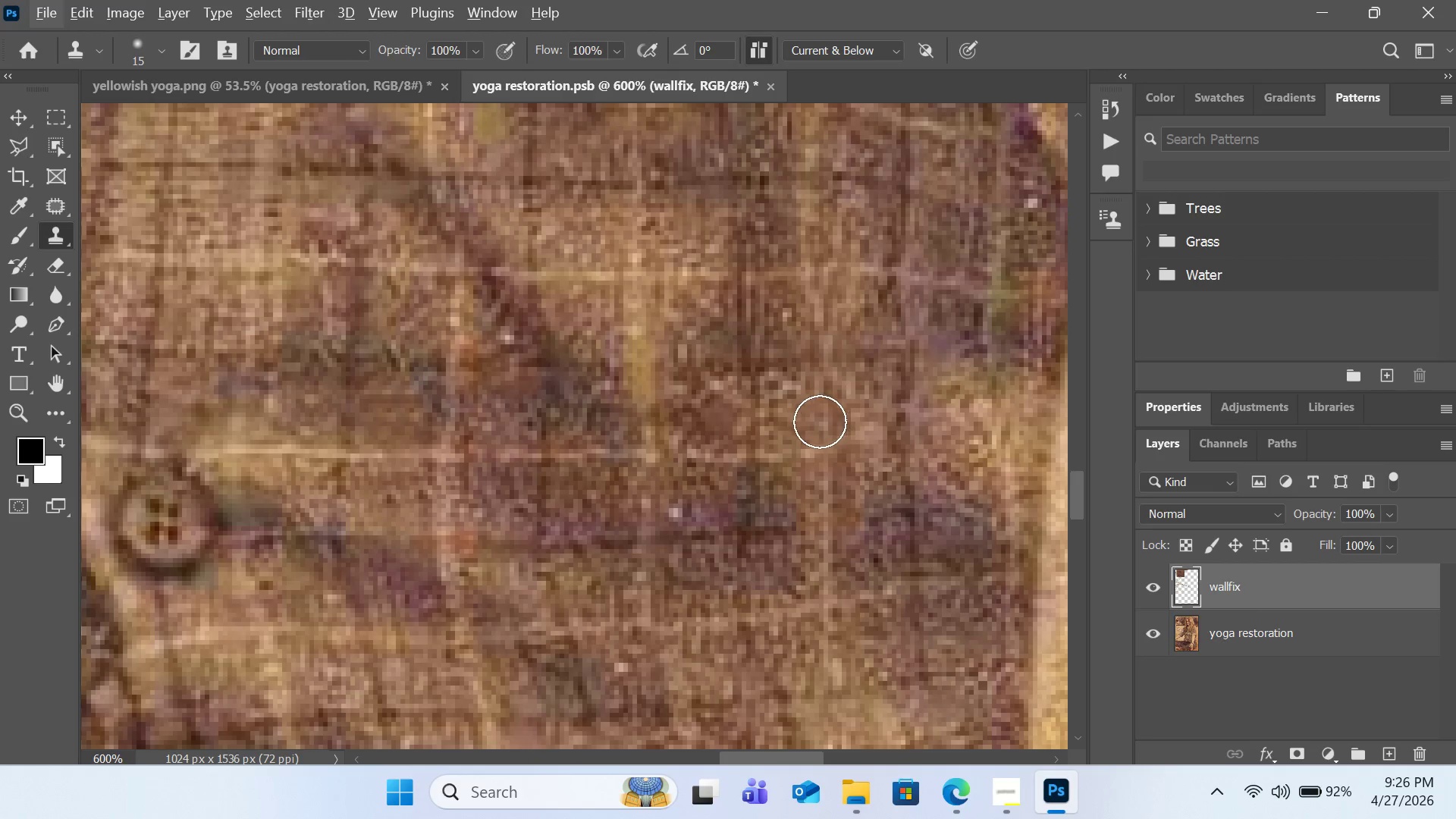 
left_click([820, 422])
 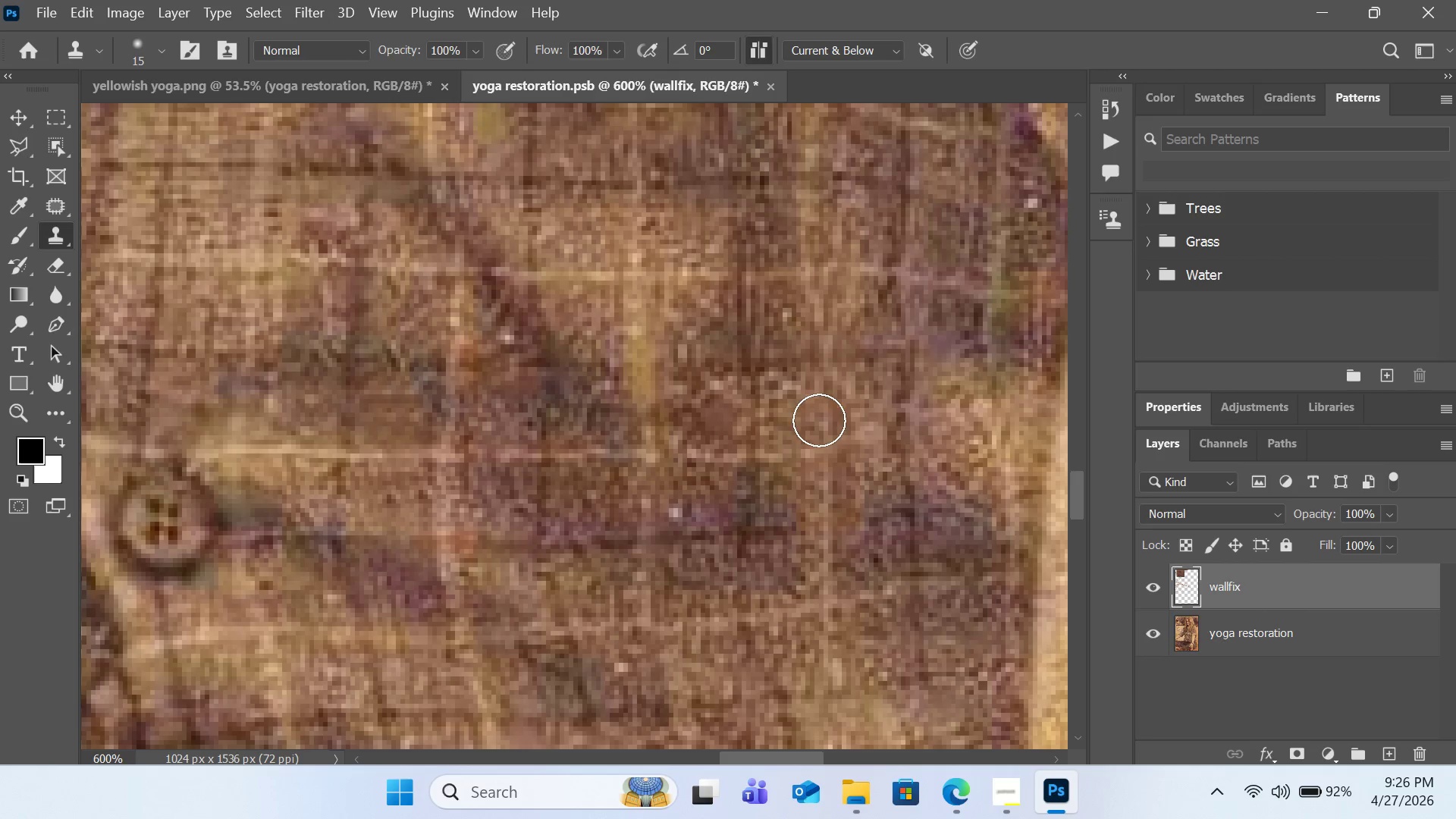 
left_click_drag(start_coordinate=[819, 420], to_coordinate=[822, 384])
 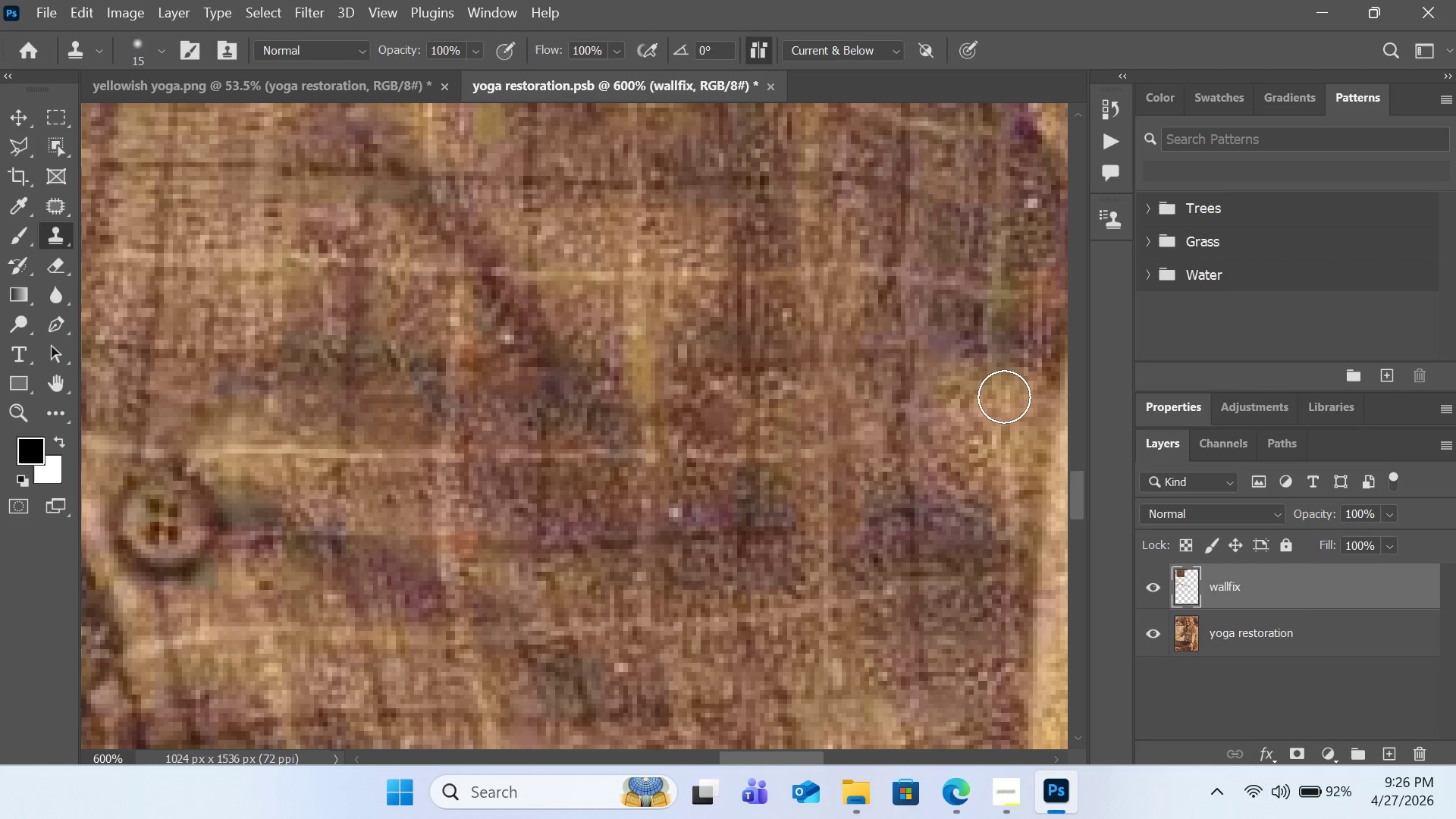 
hold_key(key=AltLeft, duration=0.77)
 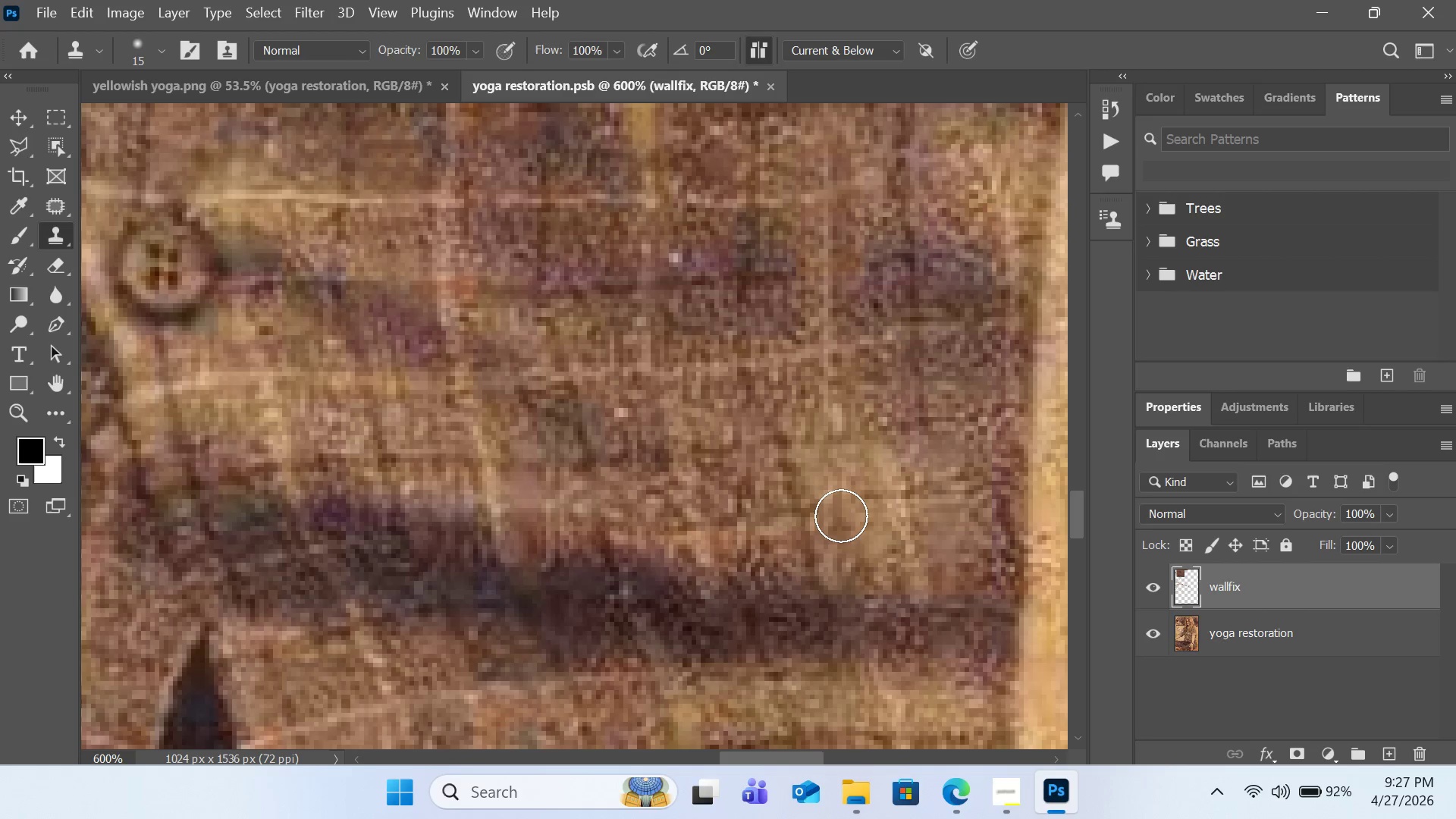 
scroll: coordinate [1006, 397], scroll_direction: down, amount: 14.0
 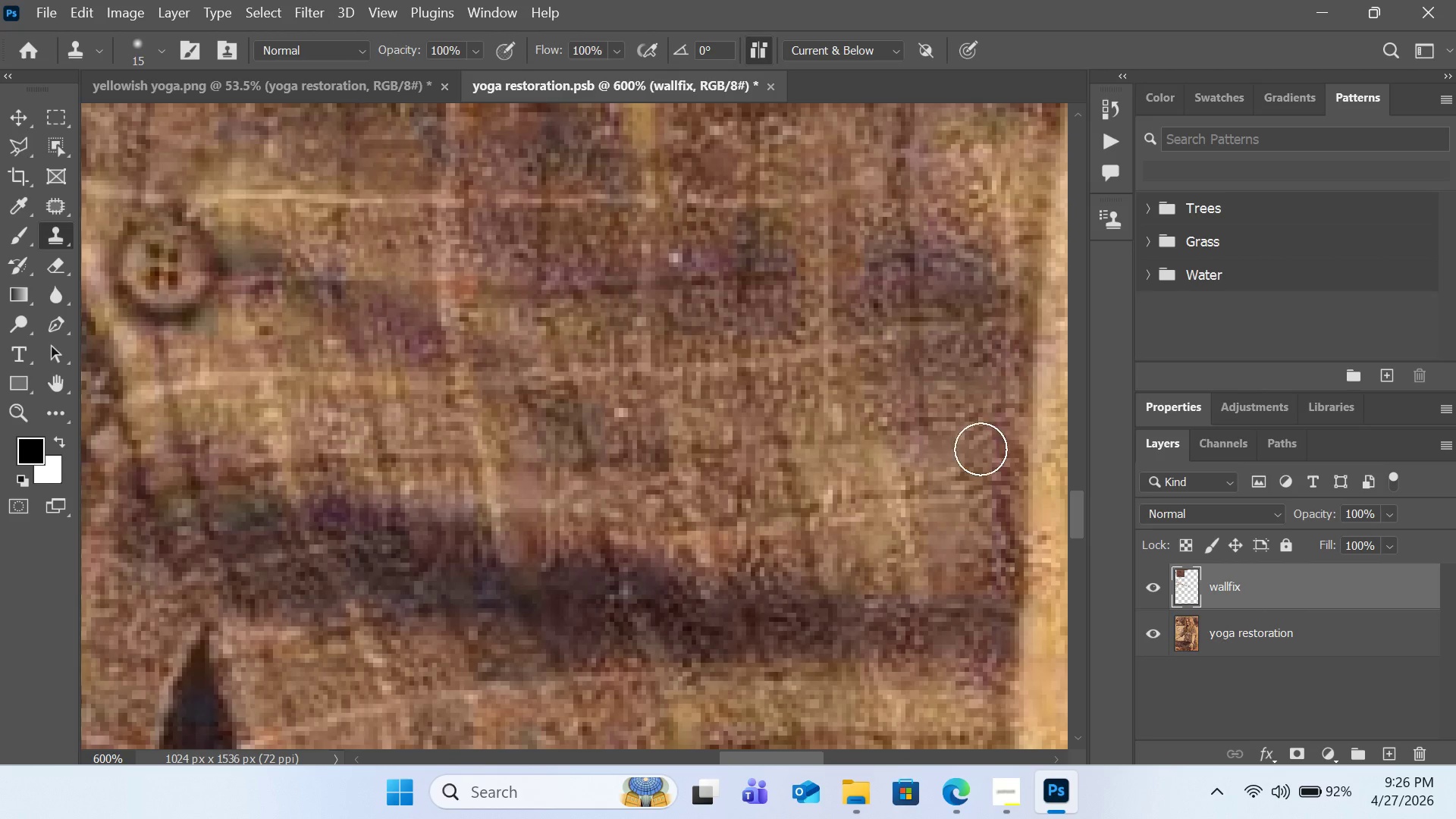 
left_click([841, 518])
 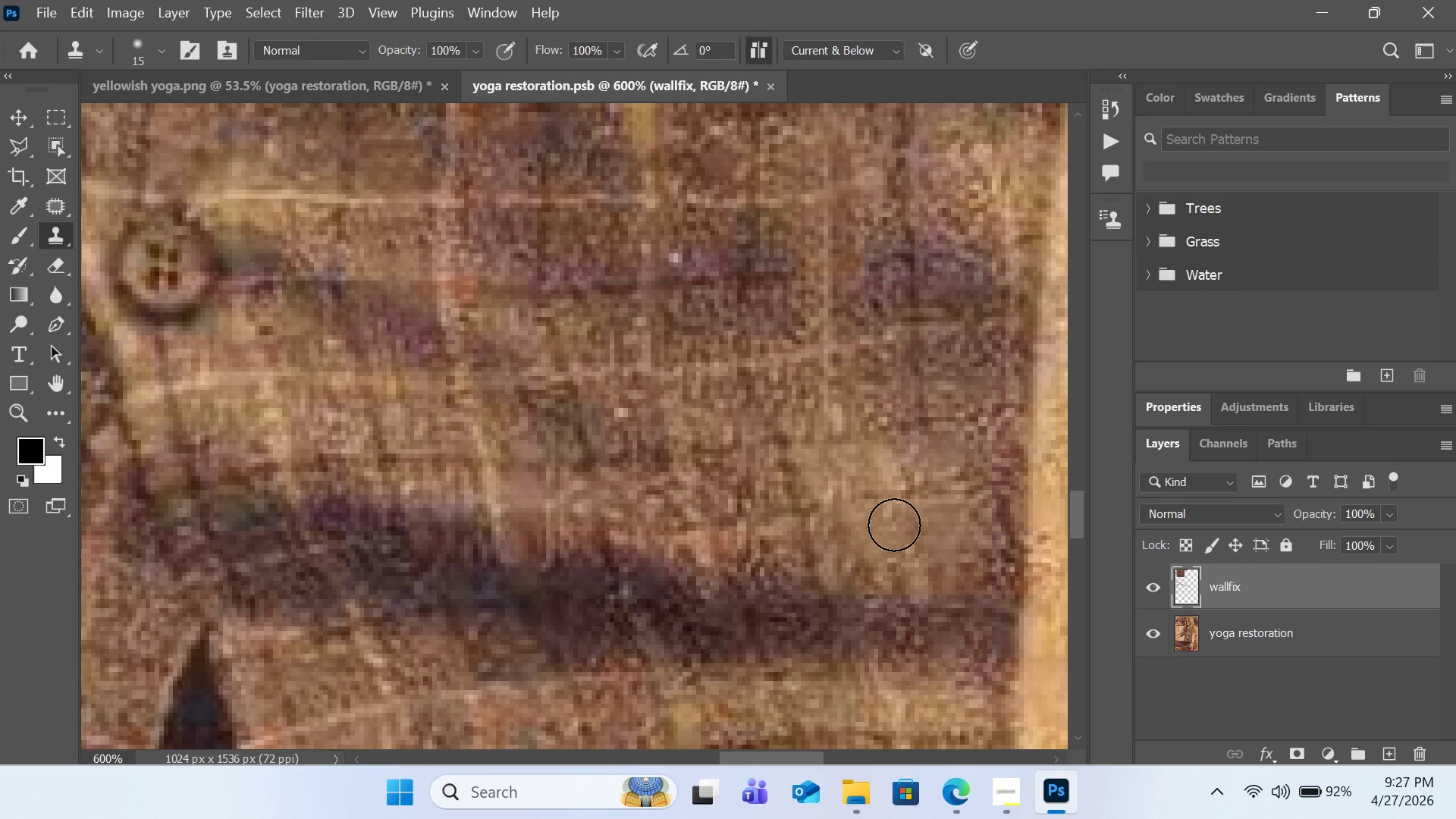 
hold_key(key=AltLeft, duration=2.2)
 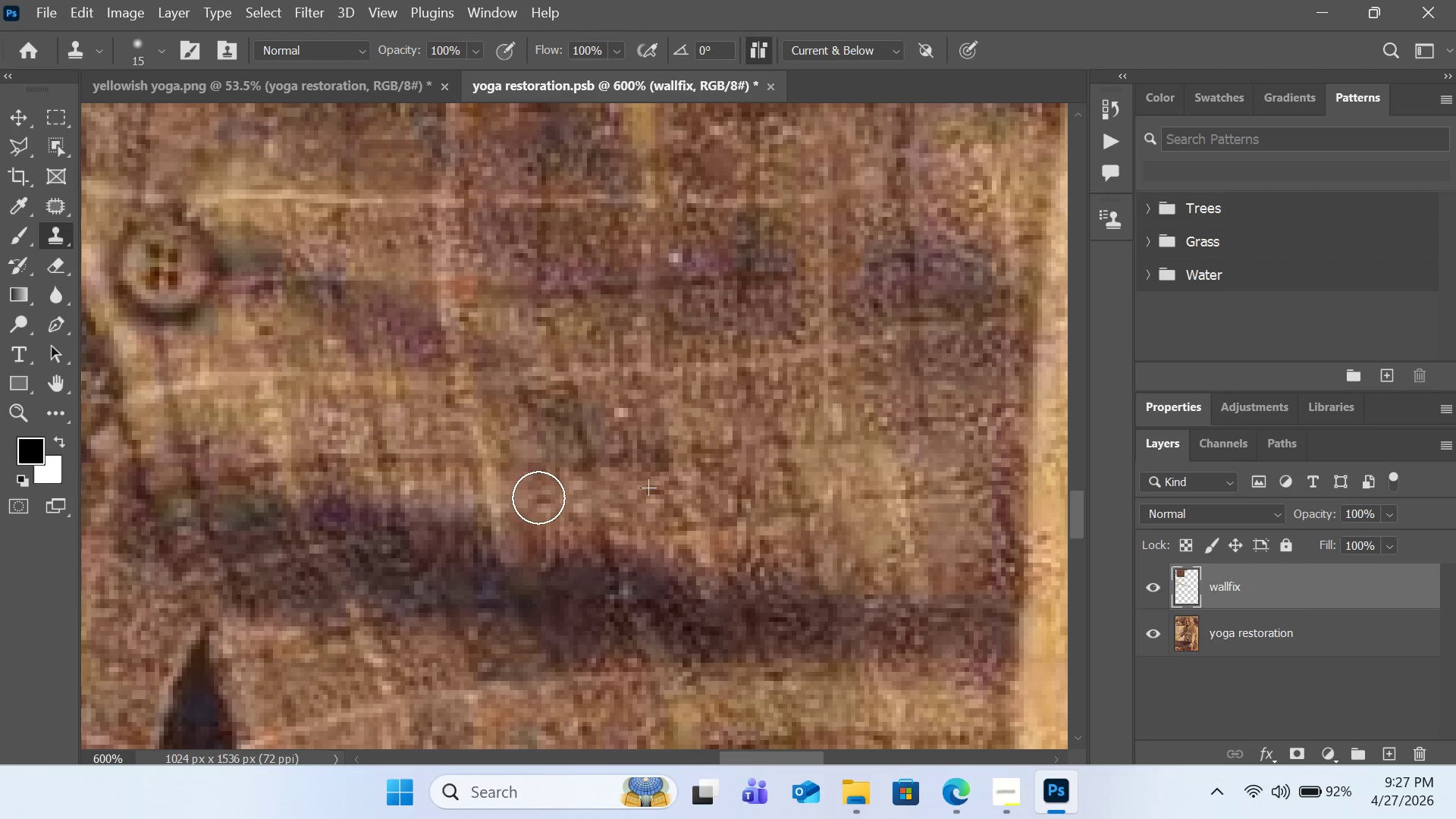 
double_click([526, 497])
 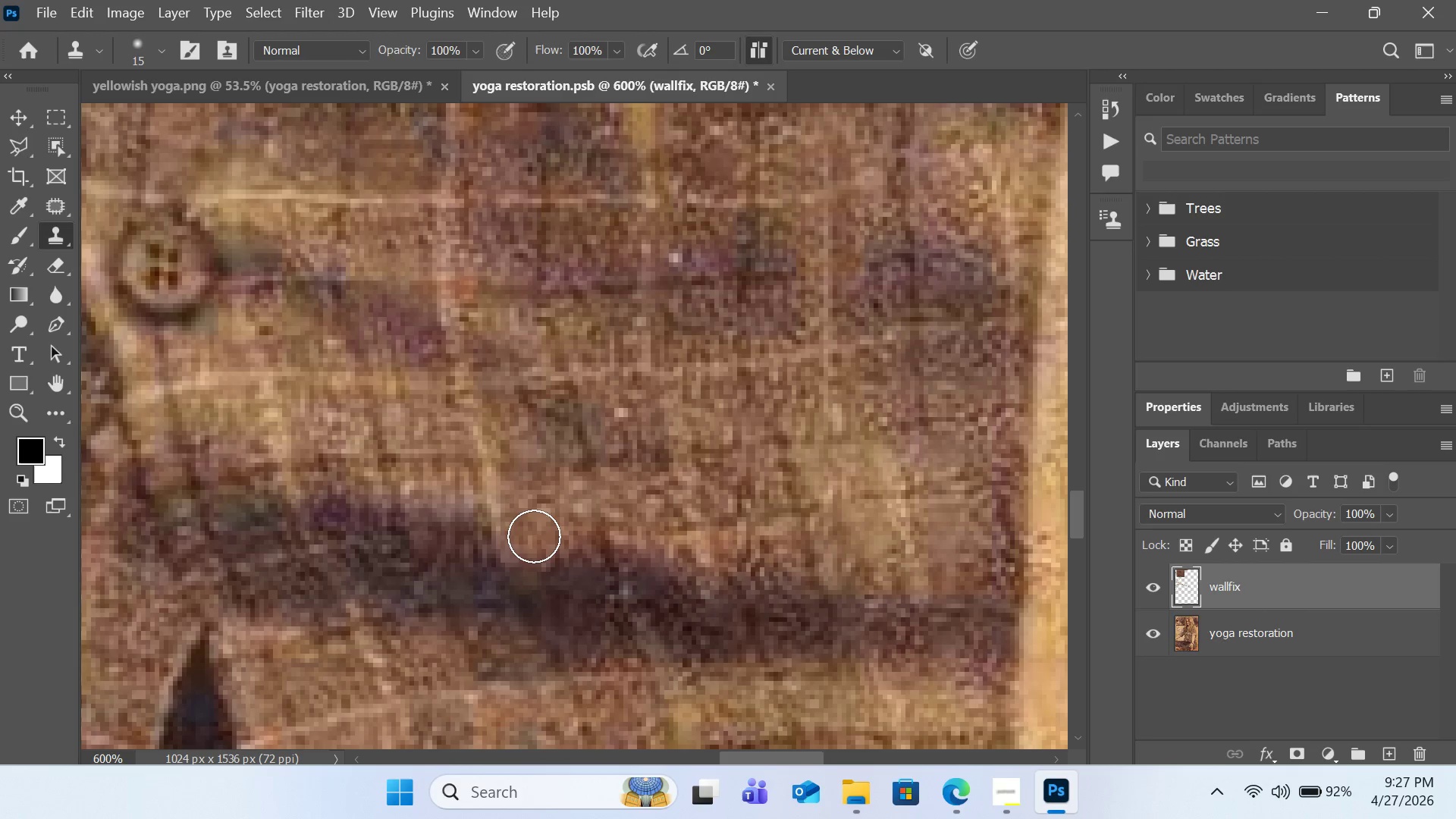 
left_click([534, 535])
 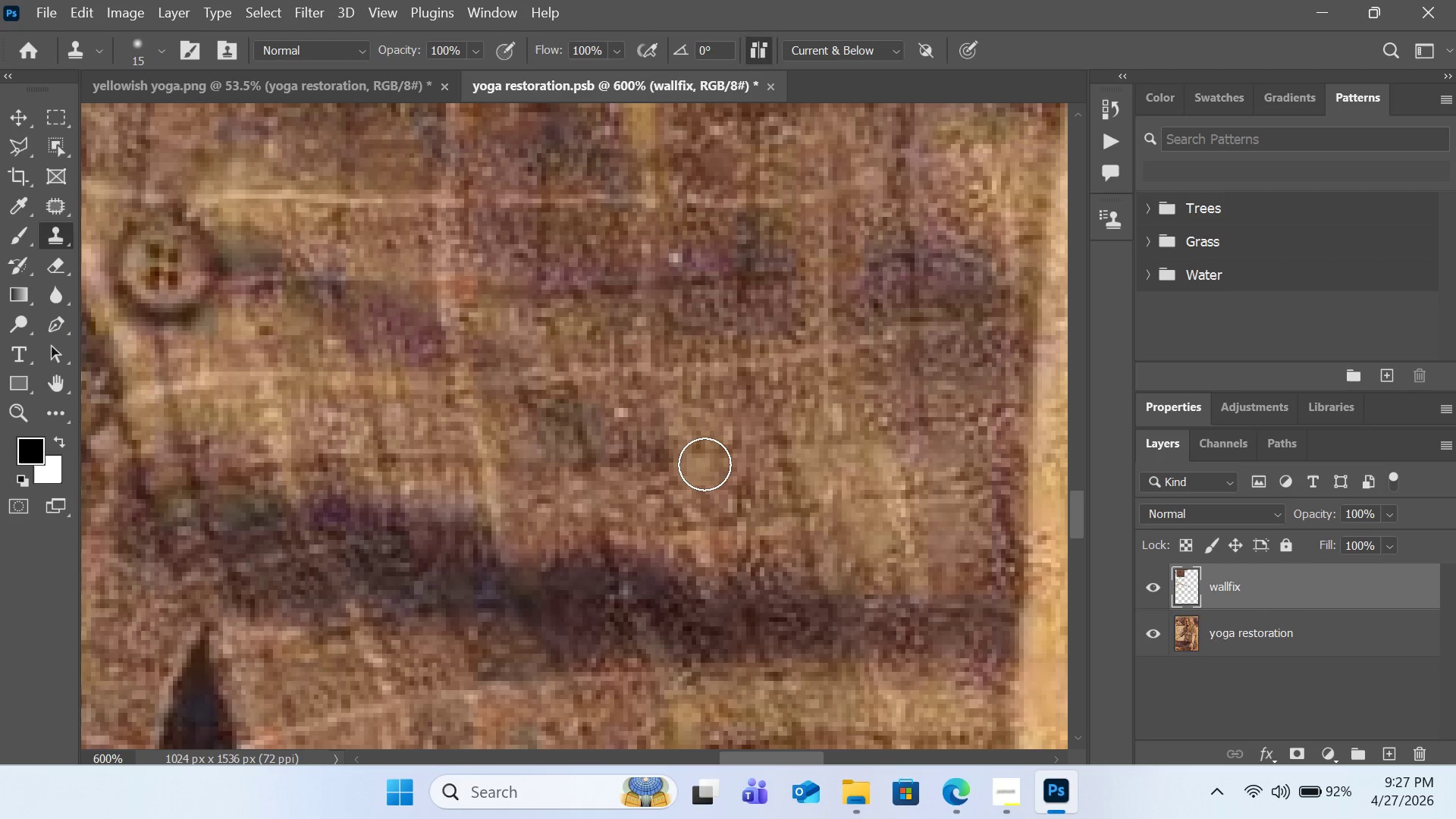 
hold_key(key=AltLeft, duration=0.77)
 